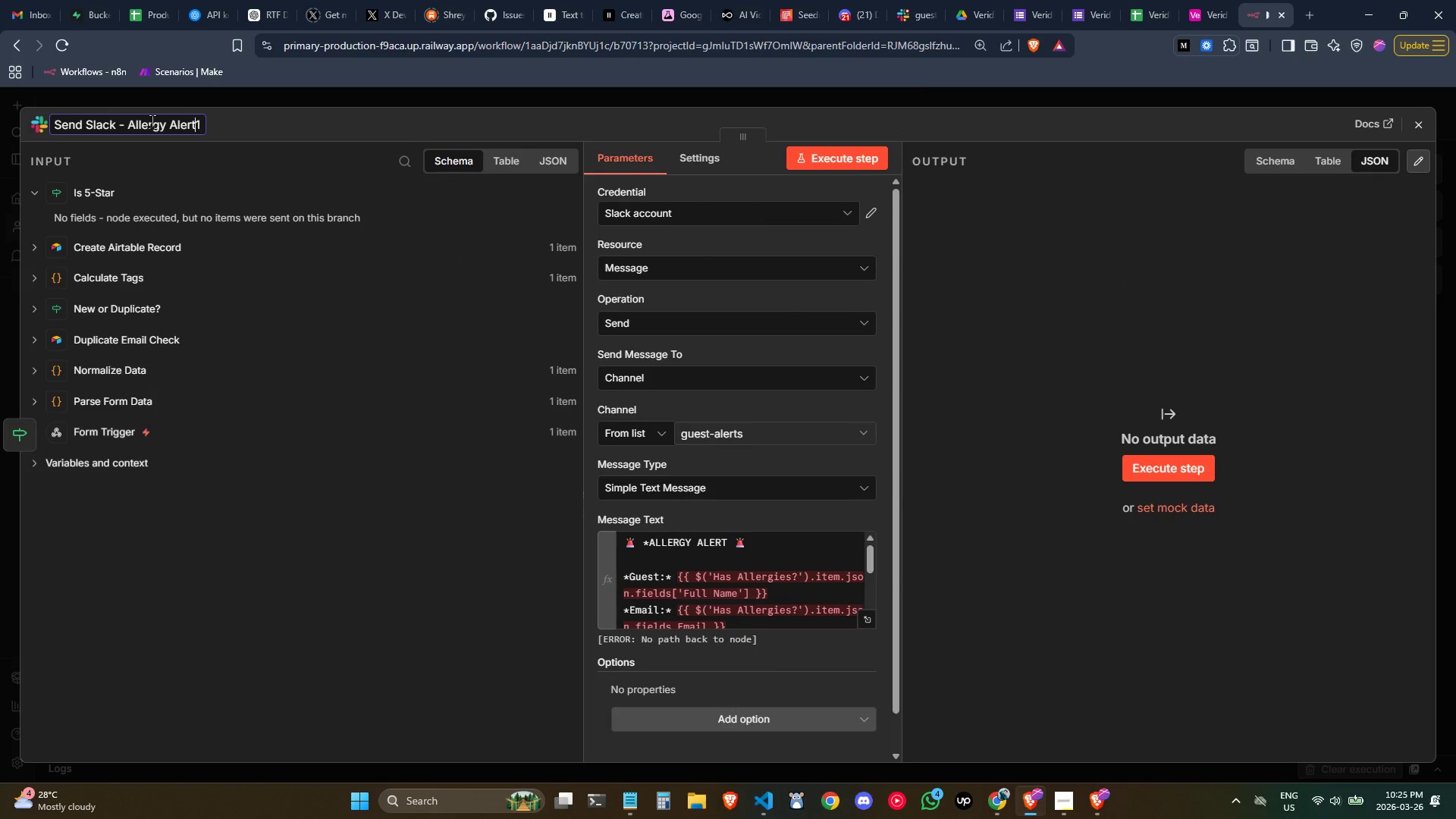 
key(ArrowLeft)
 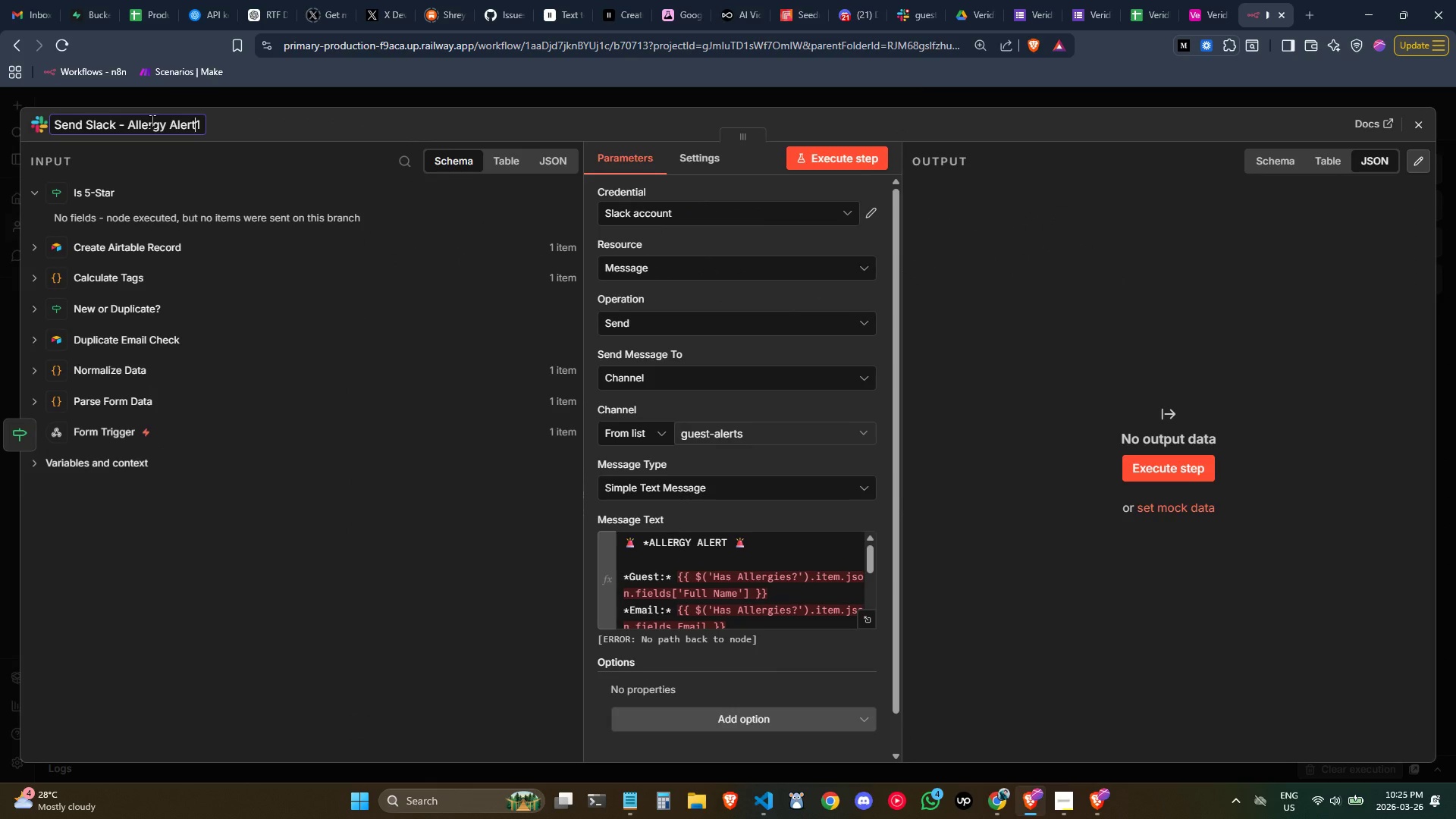 
key(Control+ArrowLeft)
 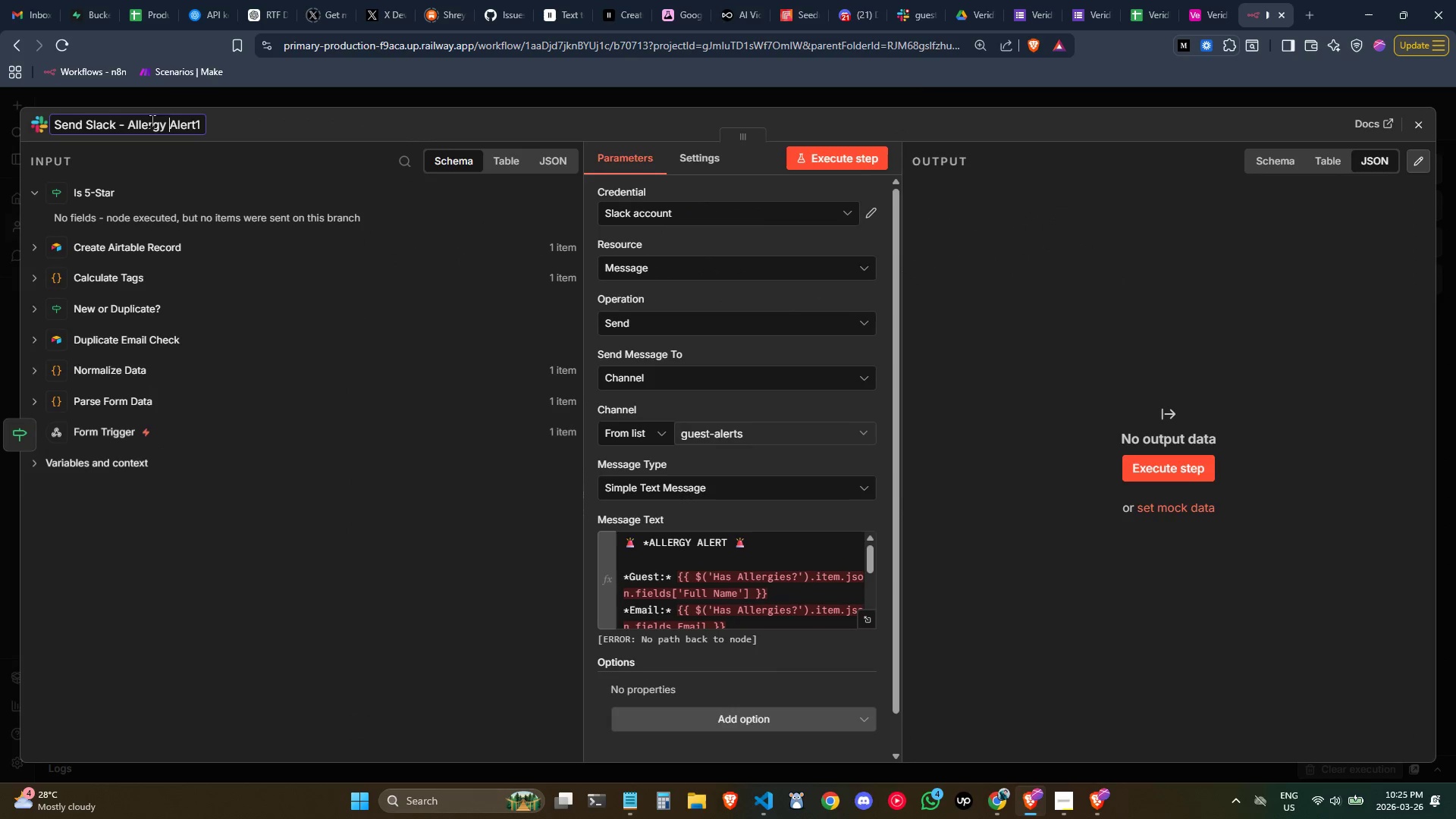 
key(Control+ArrowLeft)
 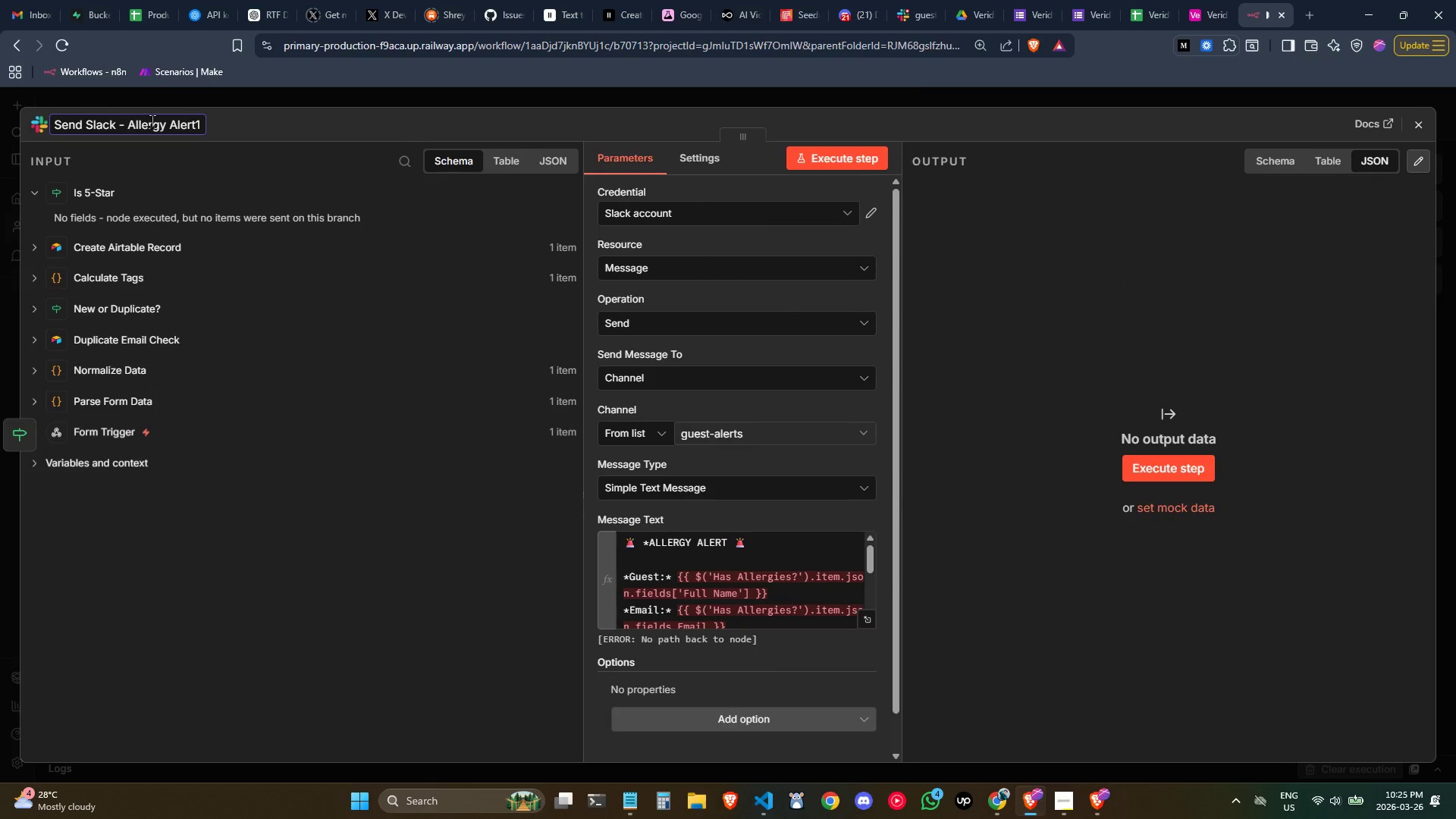 
key(ArrowRight)
 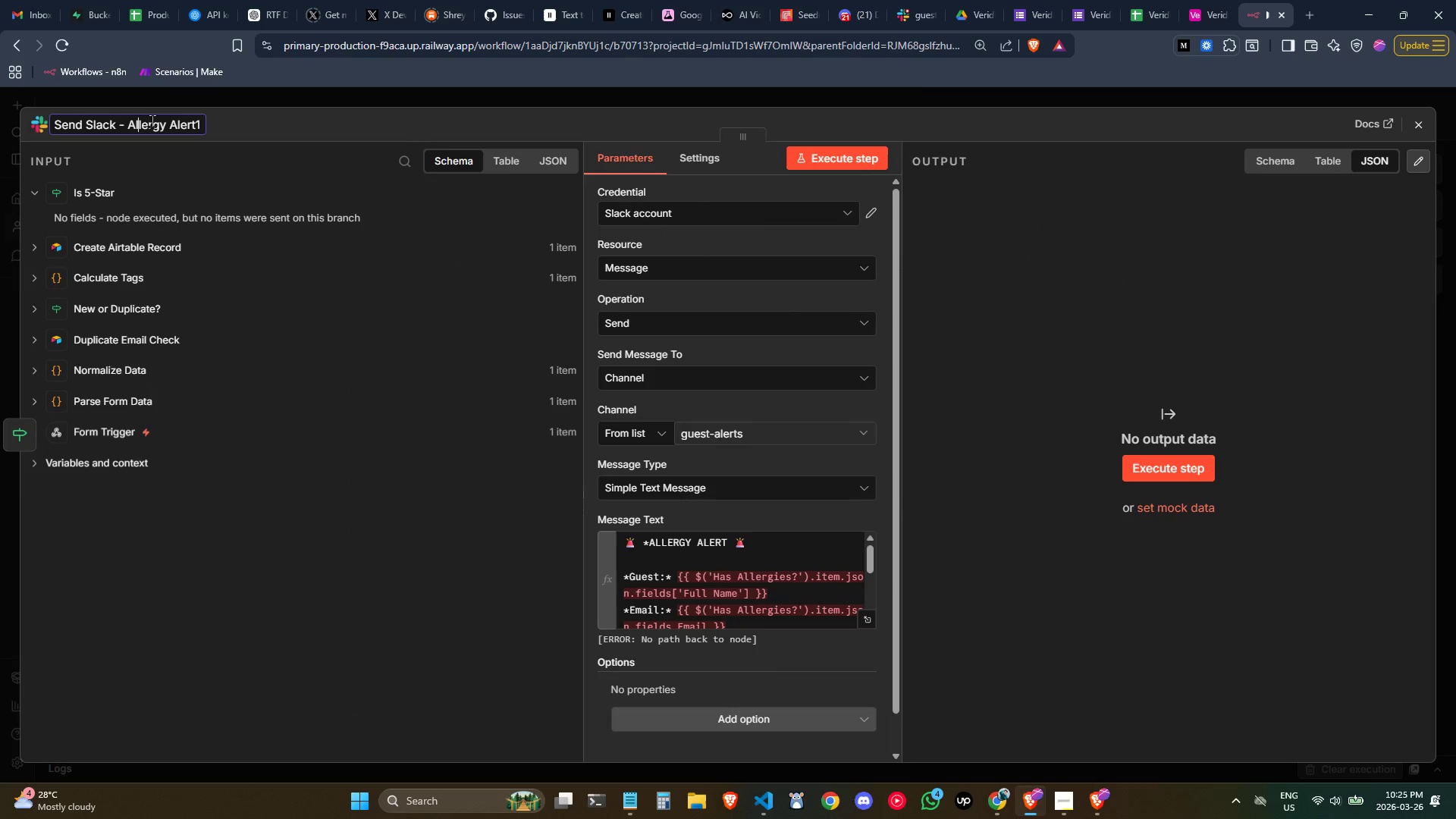 
key(ArrowRight)
 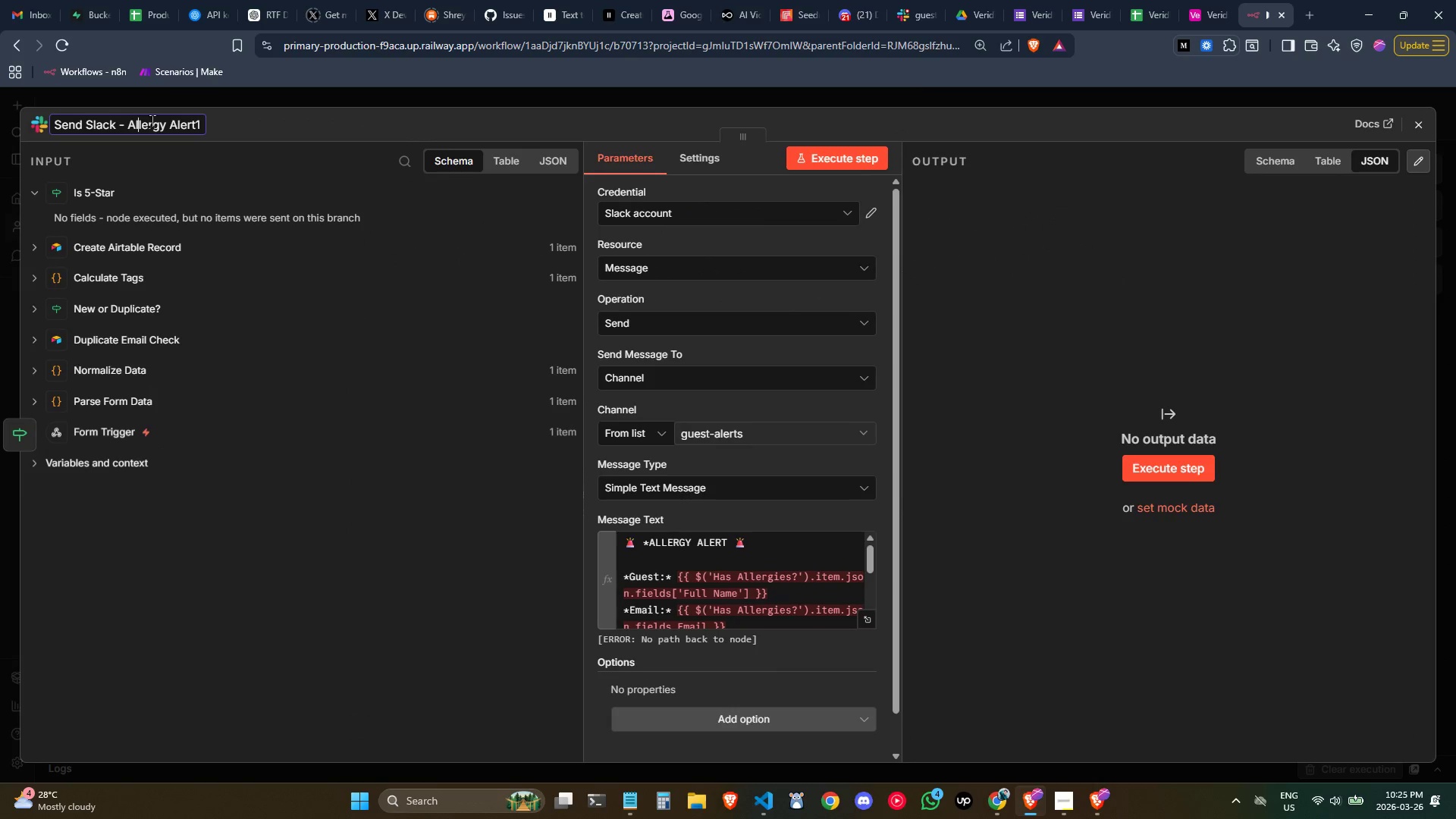 
key(Control+ArrowRight)
 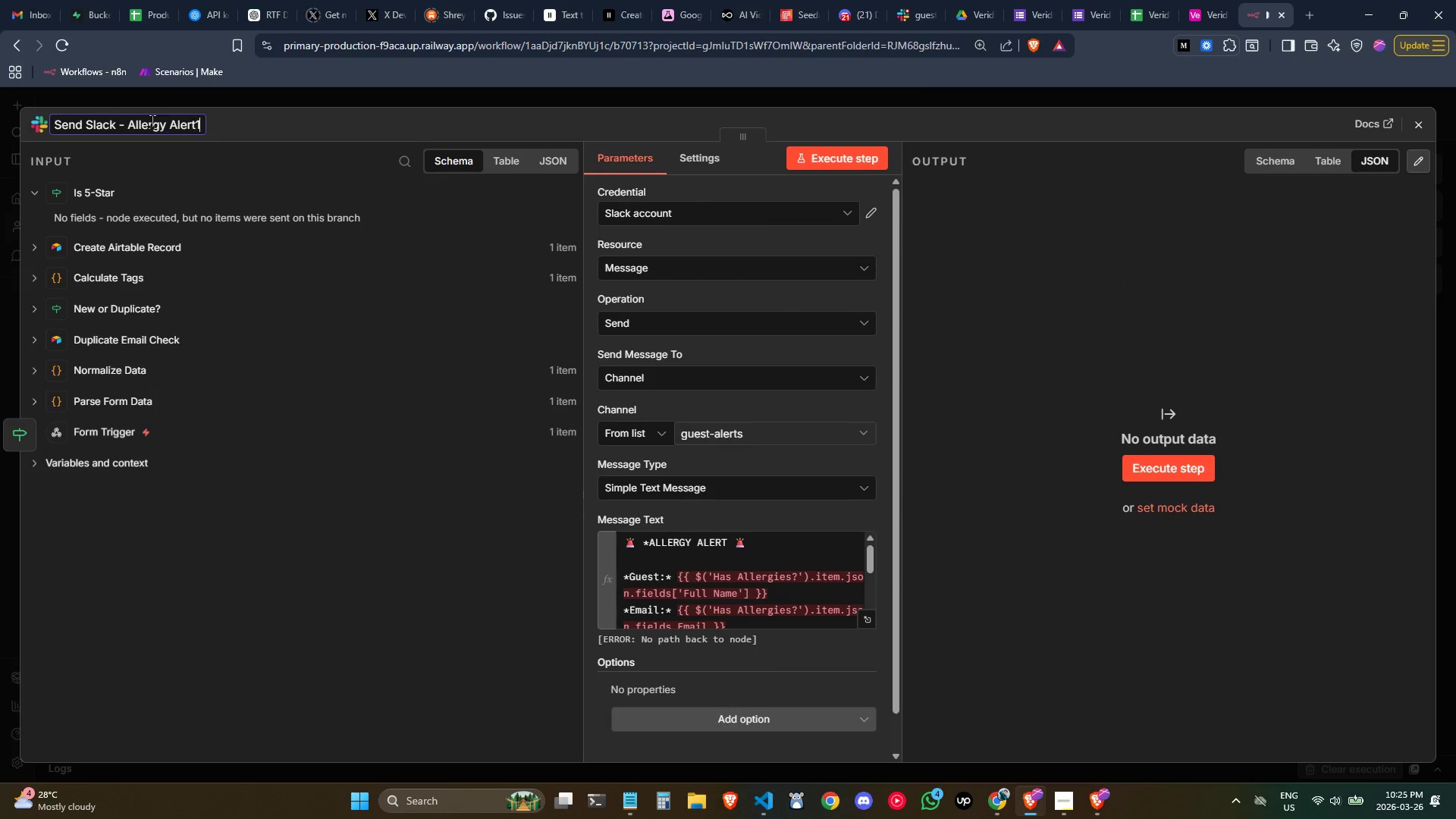 
key(Control+ArrowRight)
 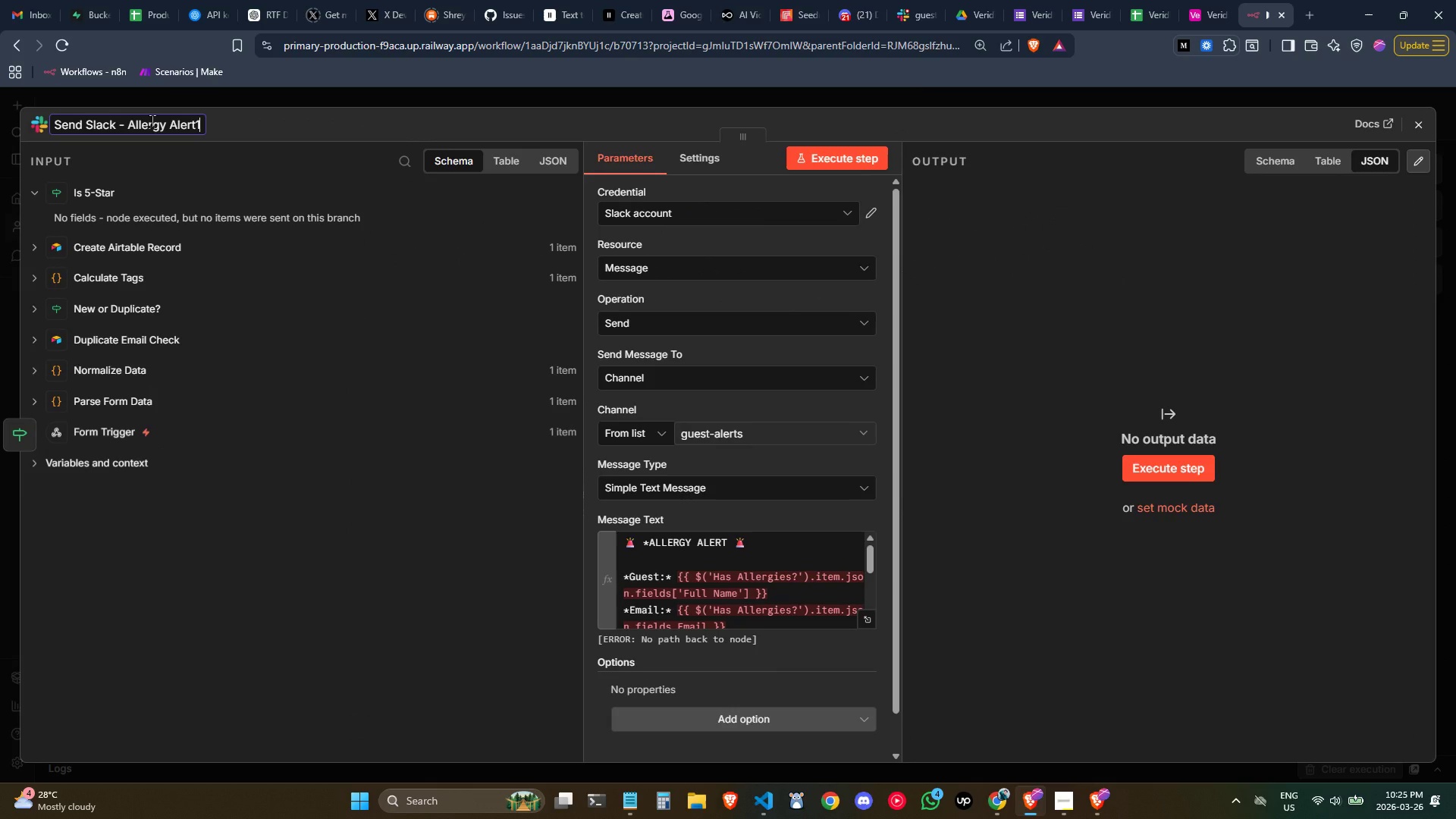 
key(Control+ArrowRight)
 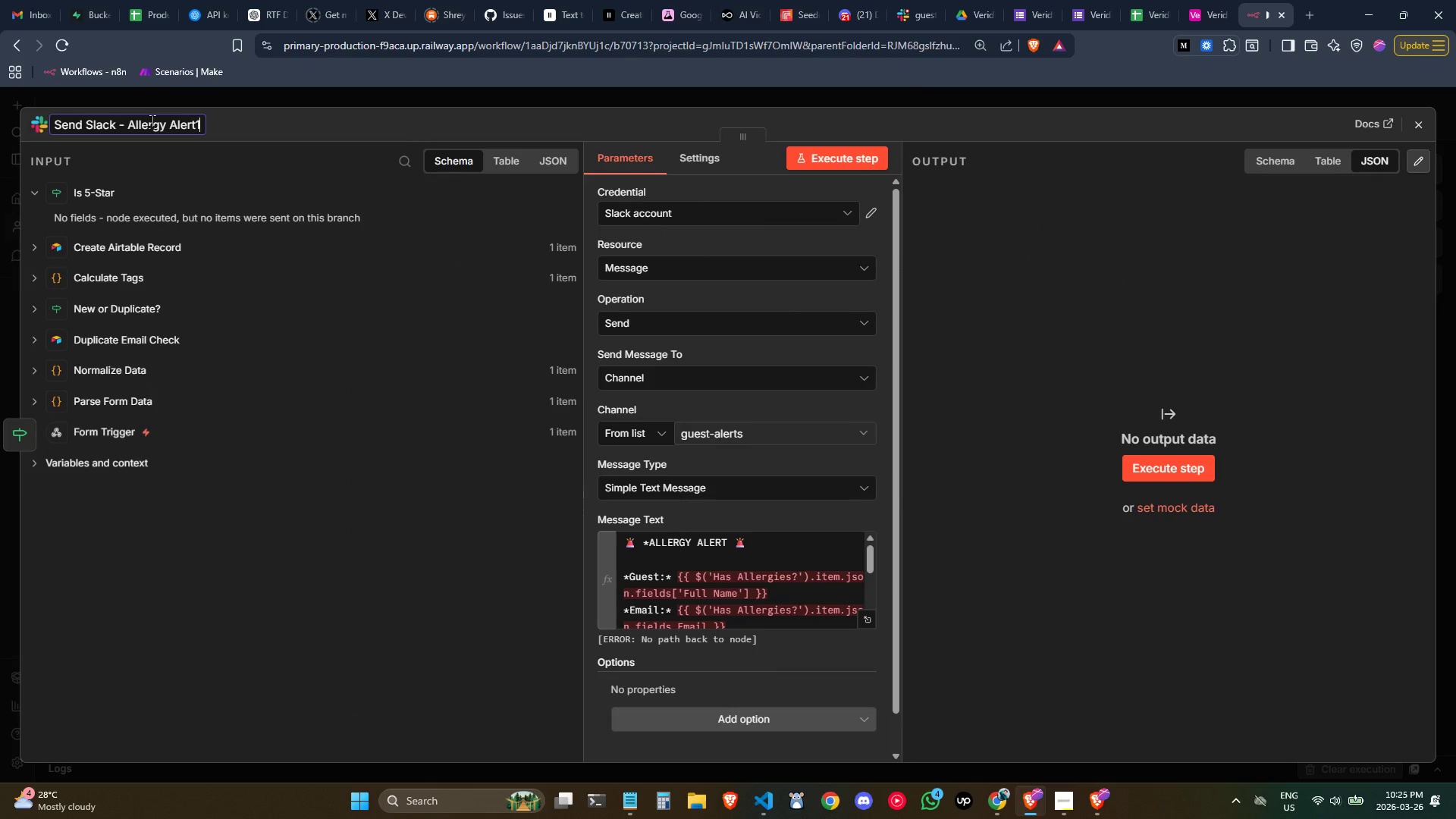 
key(Control+ArrowRight)
 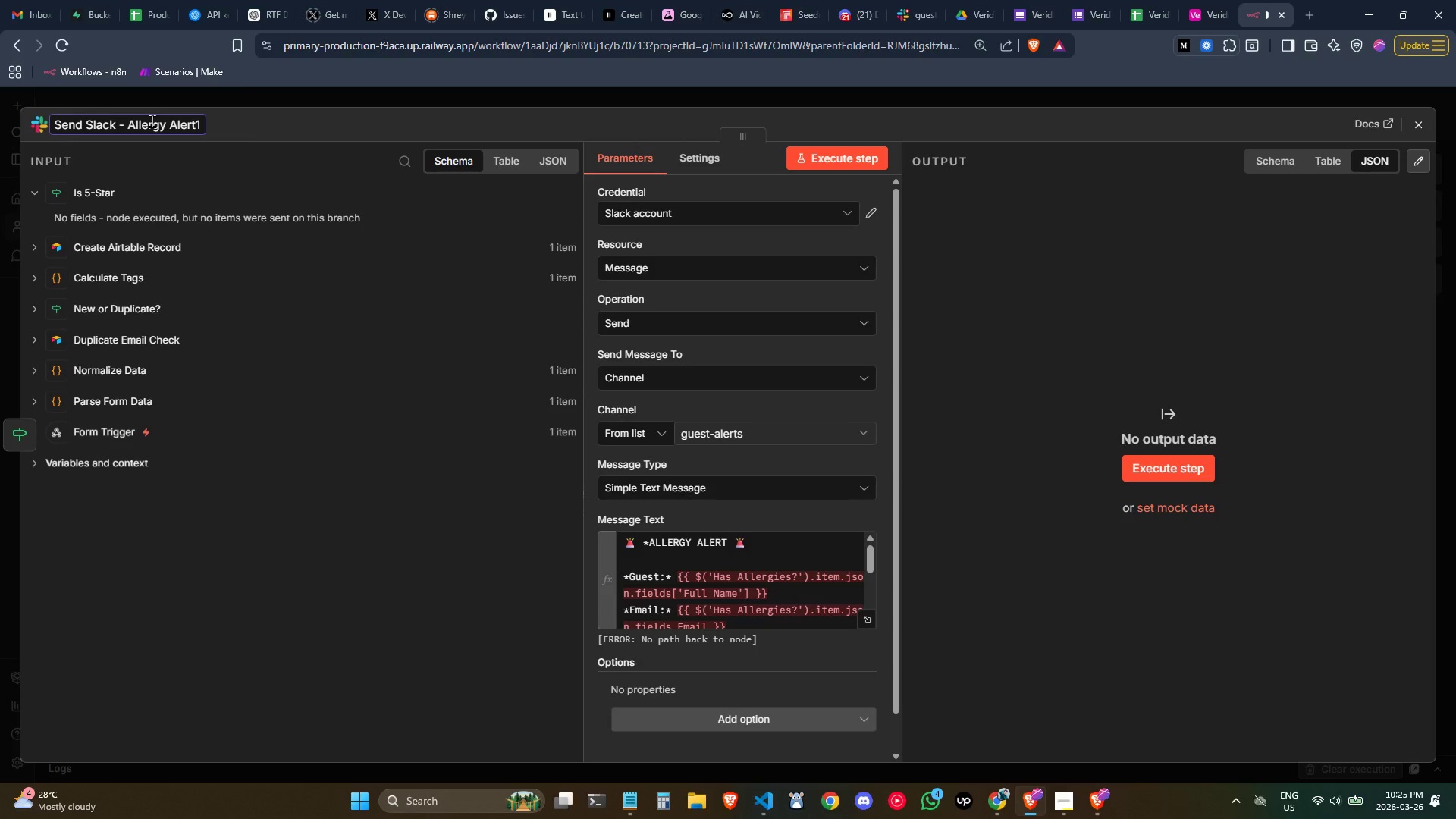 
hold_key(key=Backspace, duration=0.8)
 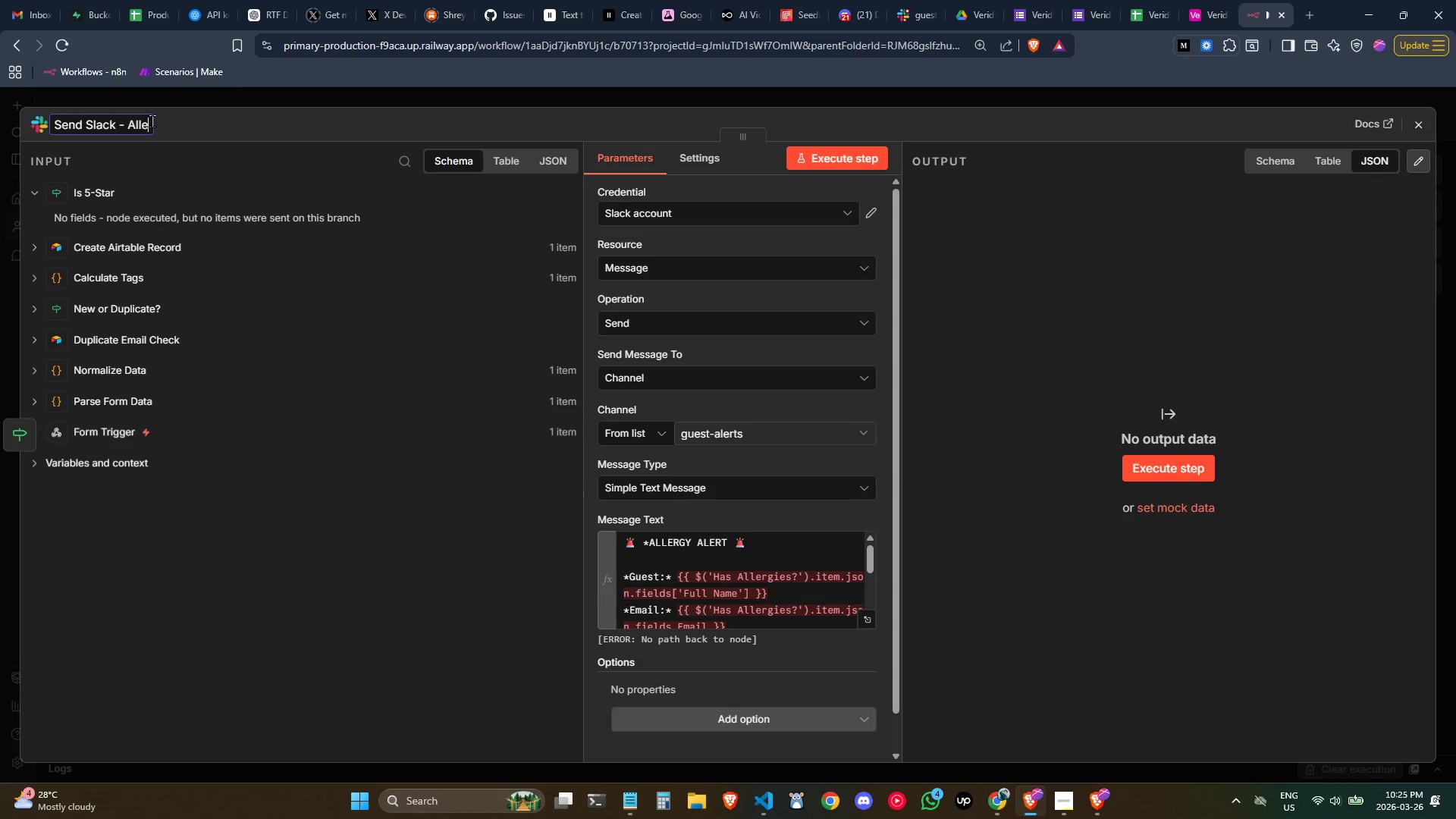 
key(Backspace)
 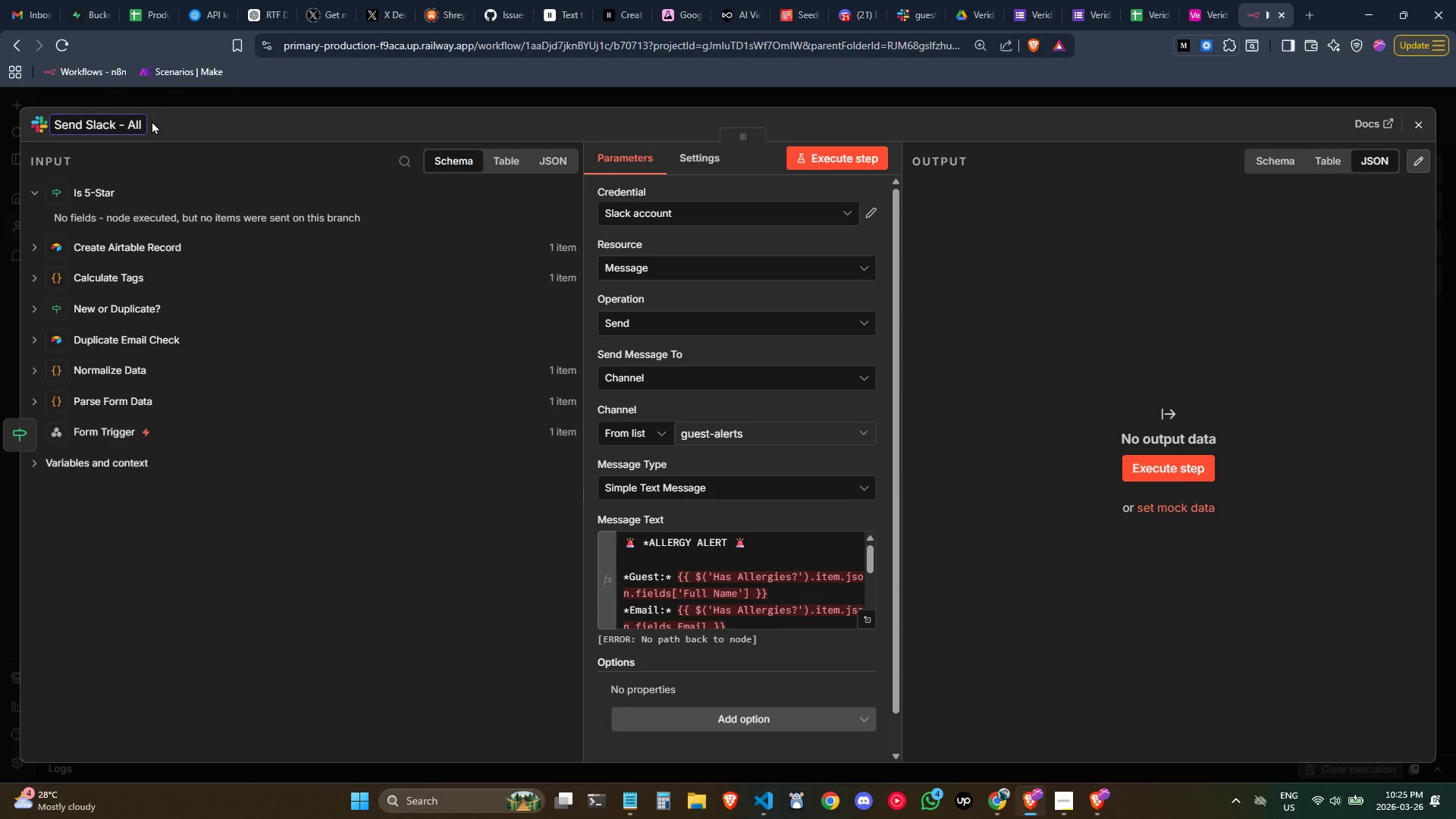 
key(Backspace)
 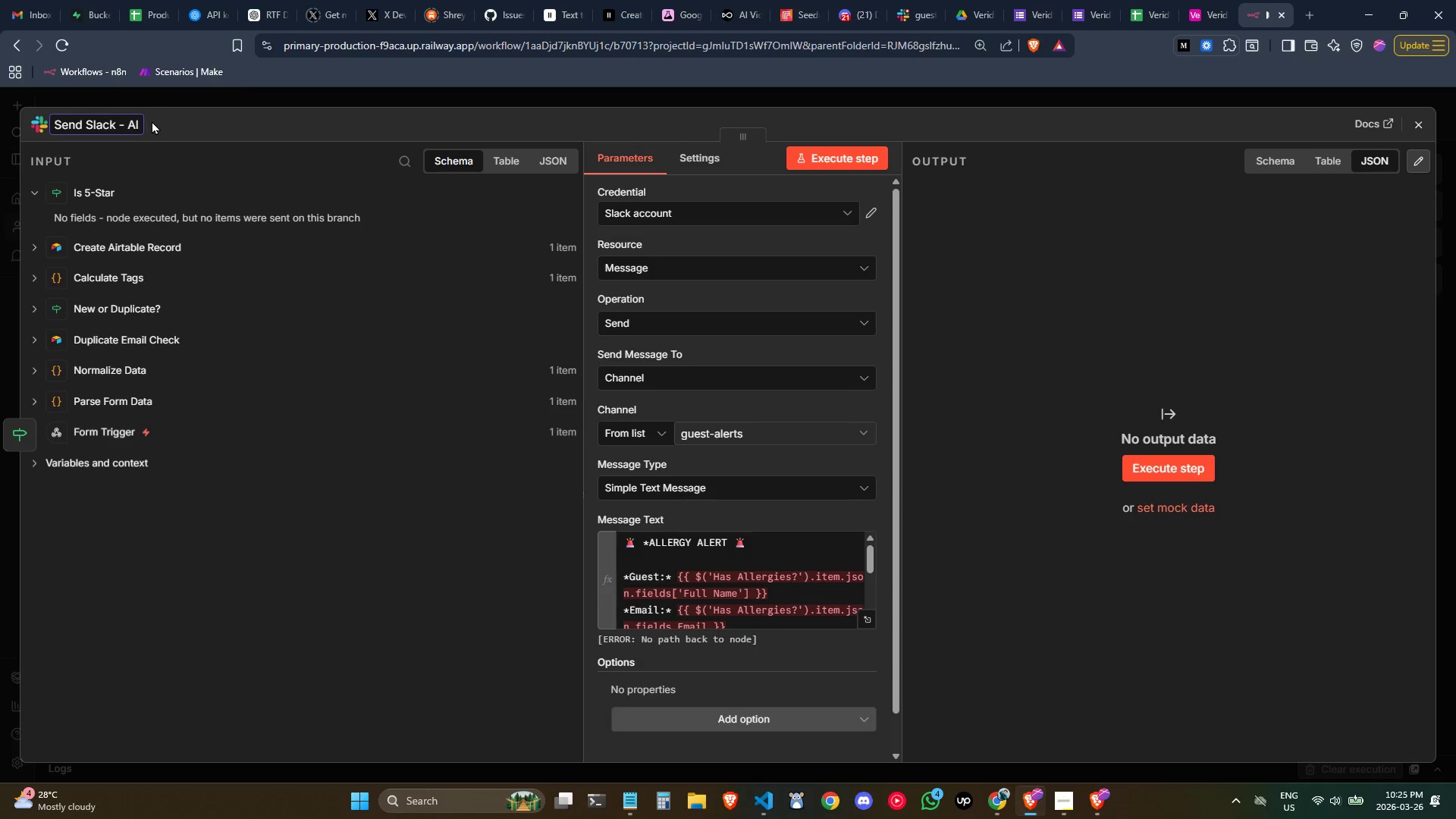 
key(Backspace)
 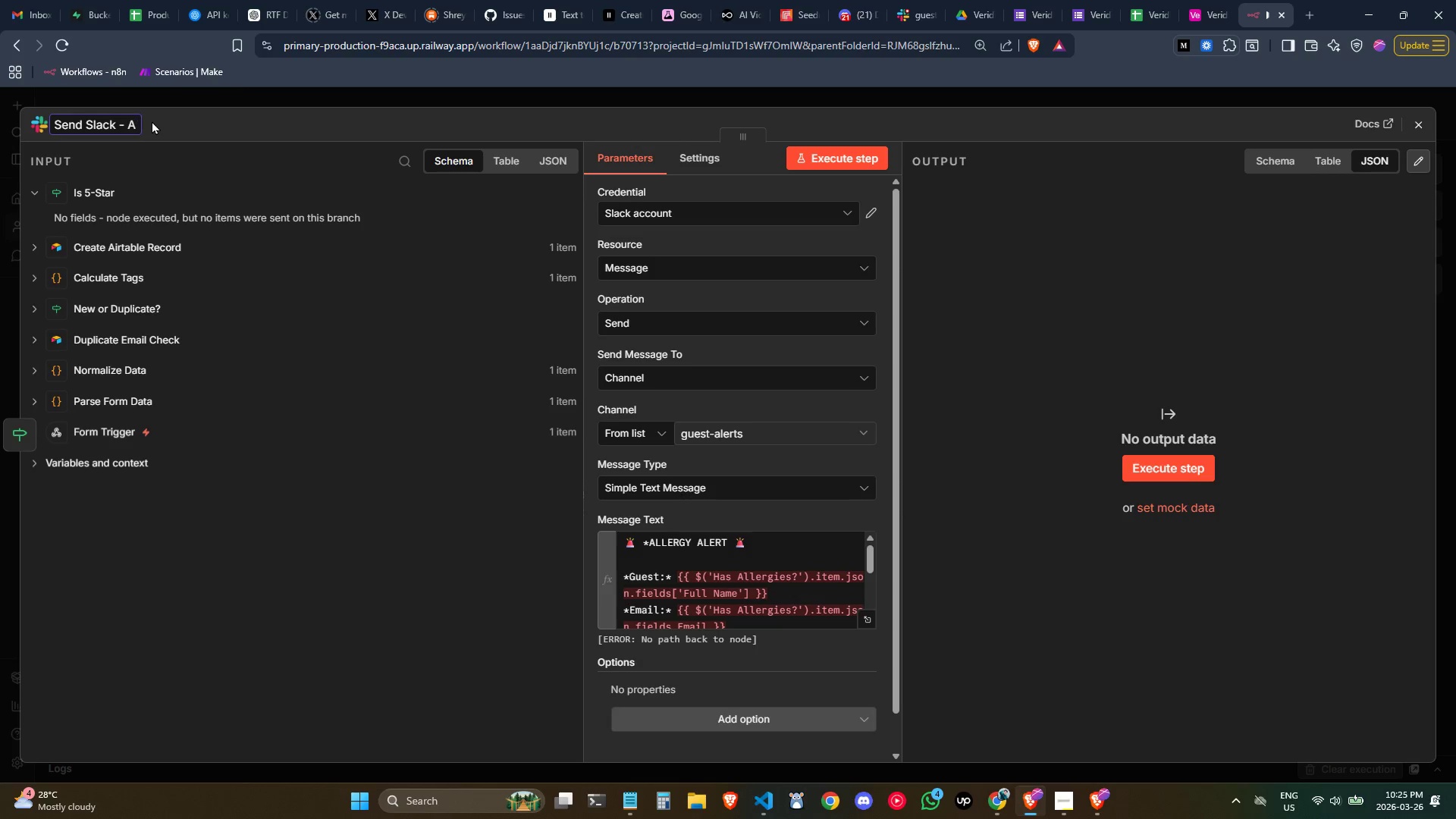 
key(Backspace)
 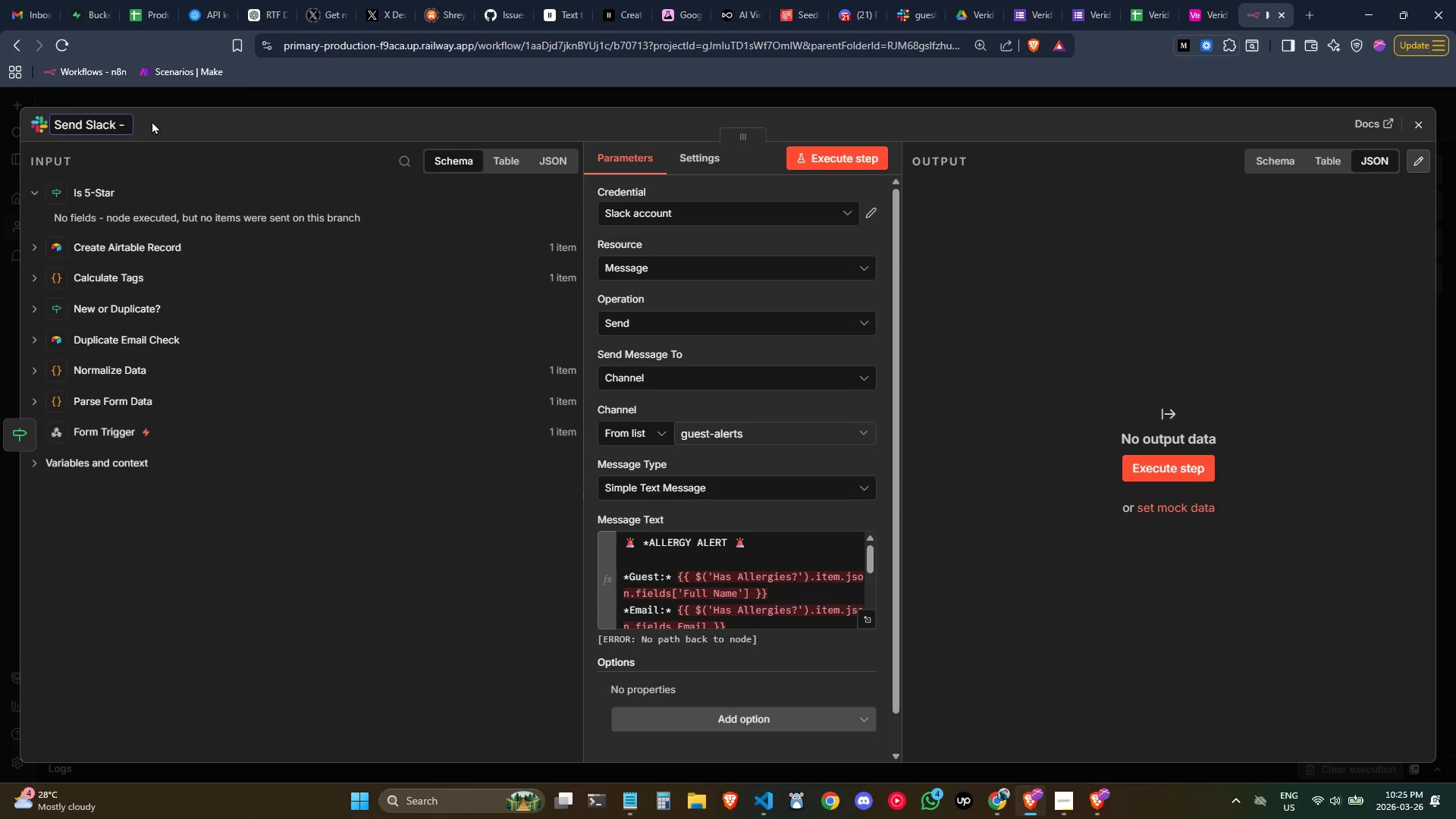 
hold_key(key=ShiftLeft, duration=0.39)
 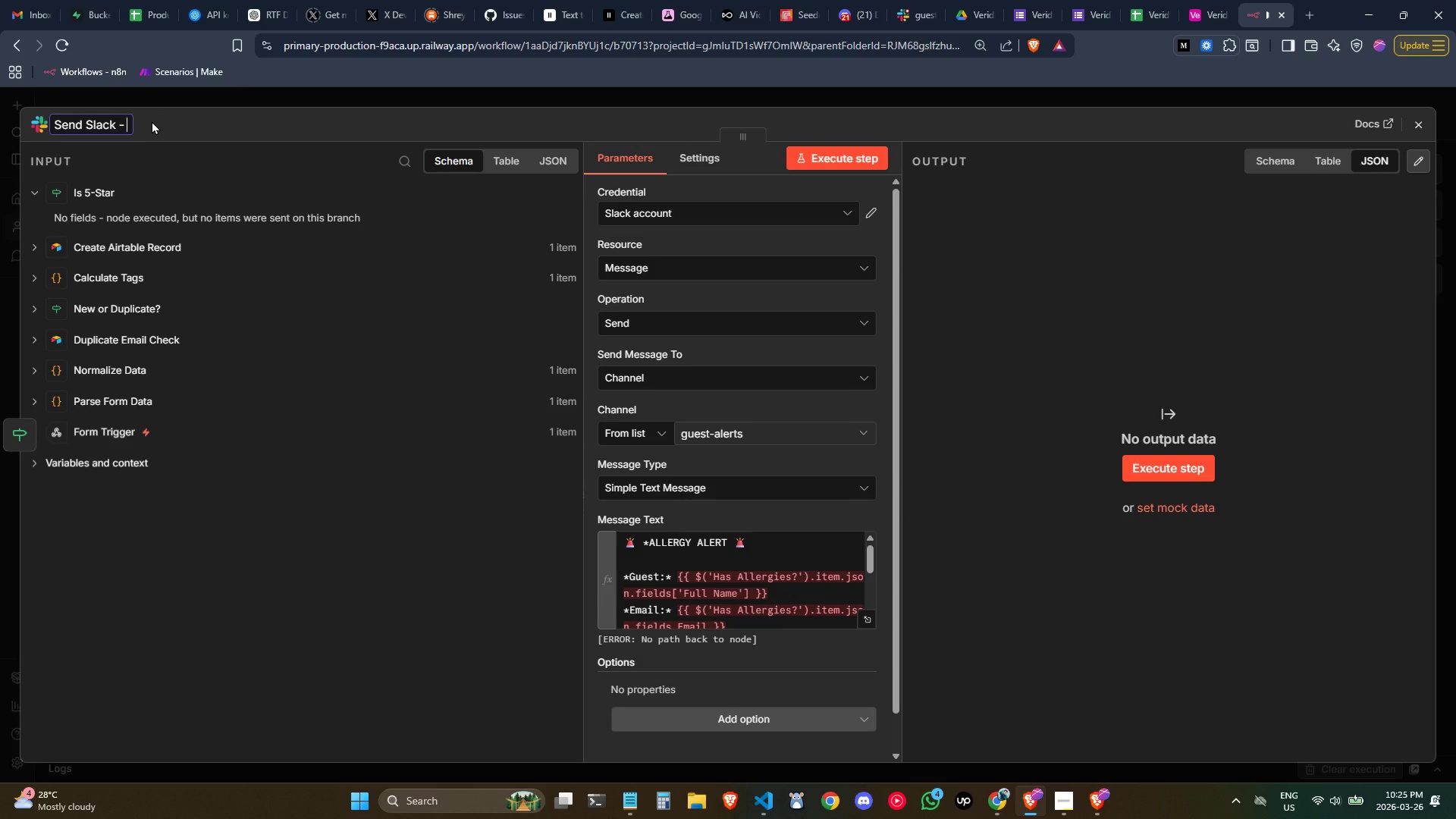 
key(5)
 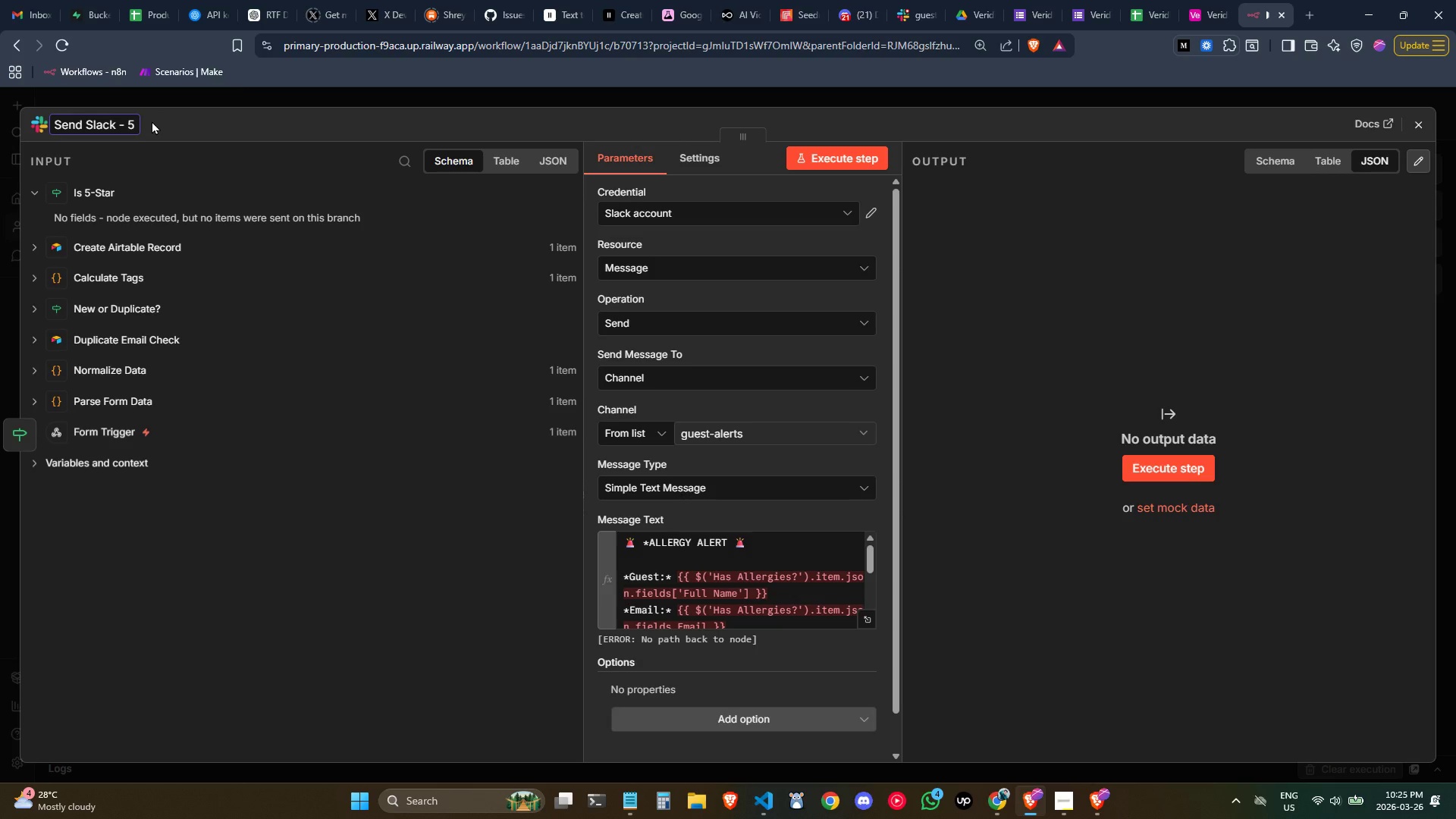 
key(Minus)
 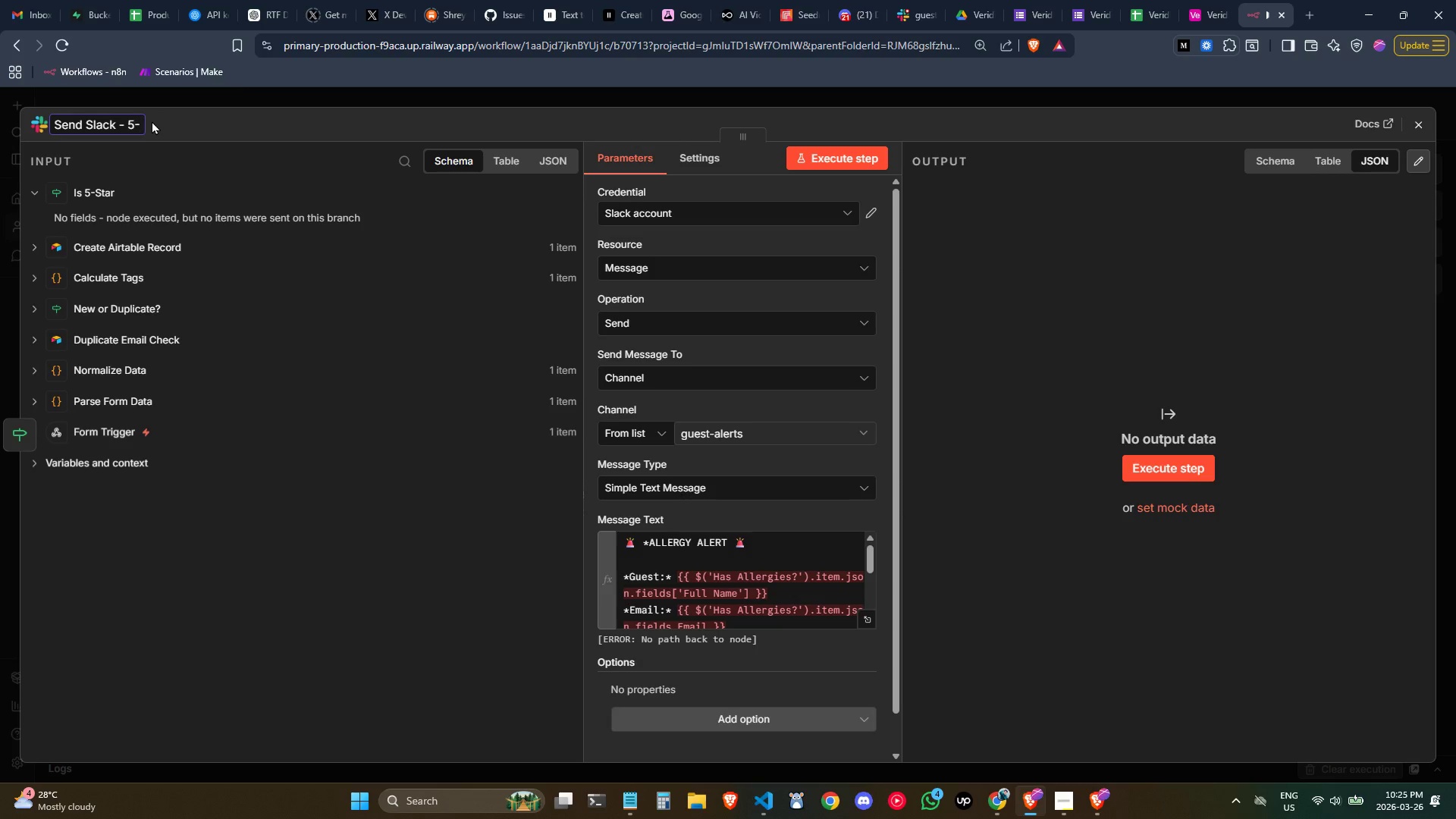 
key(Backspace)
 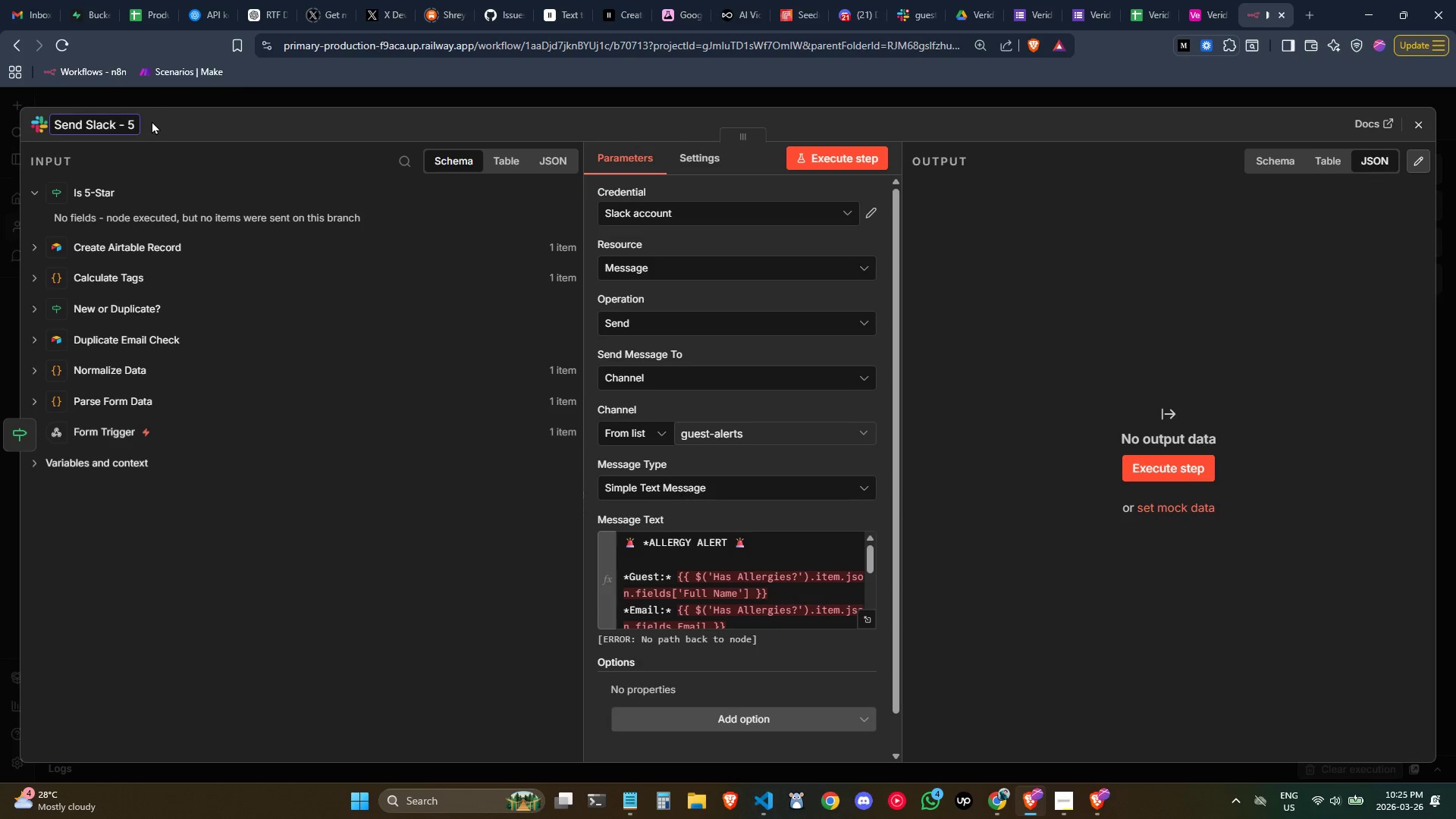 
key(ArrowLeft)
 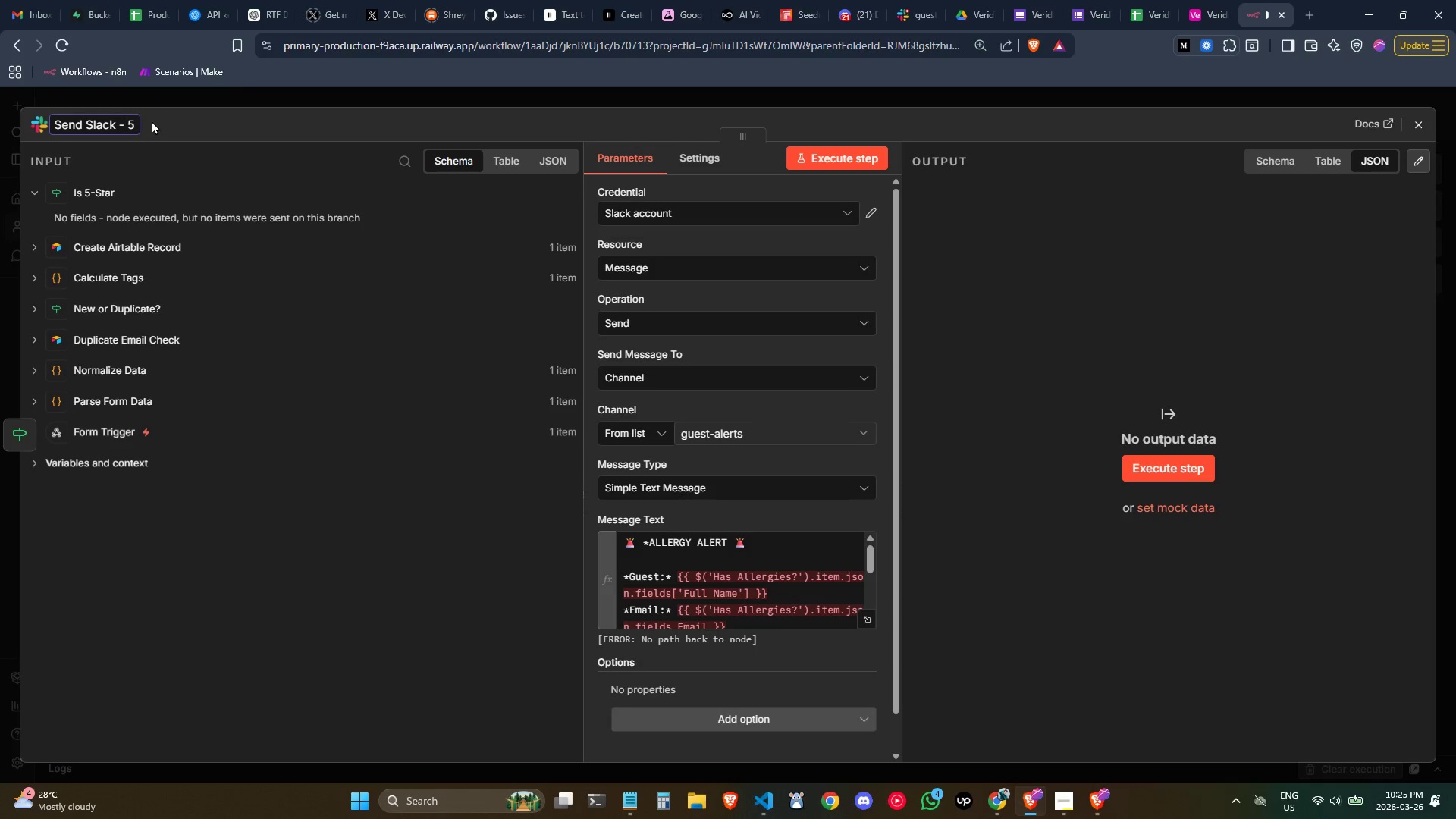 
key(ArrowLeft)
 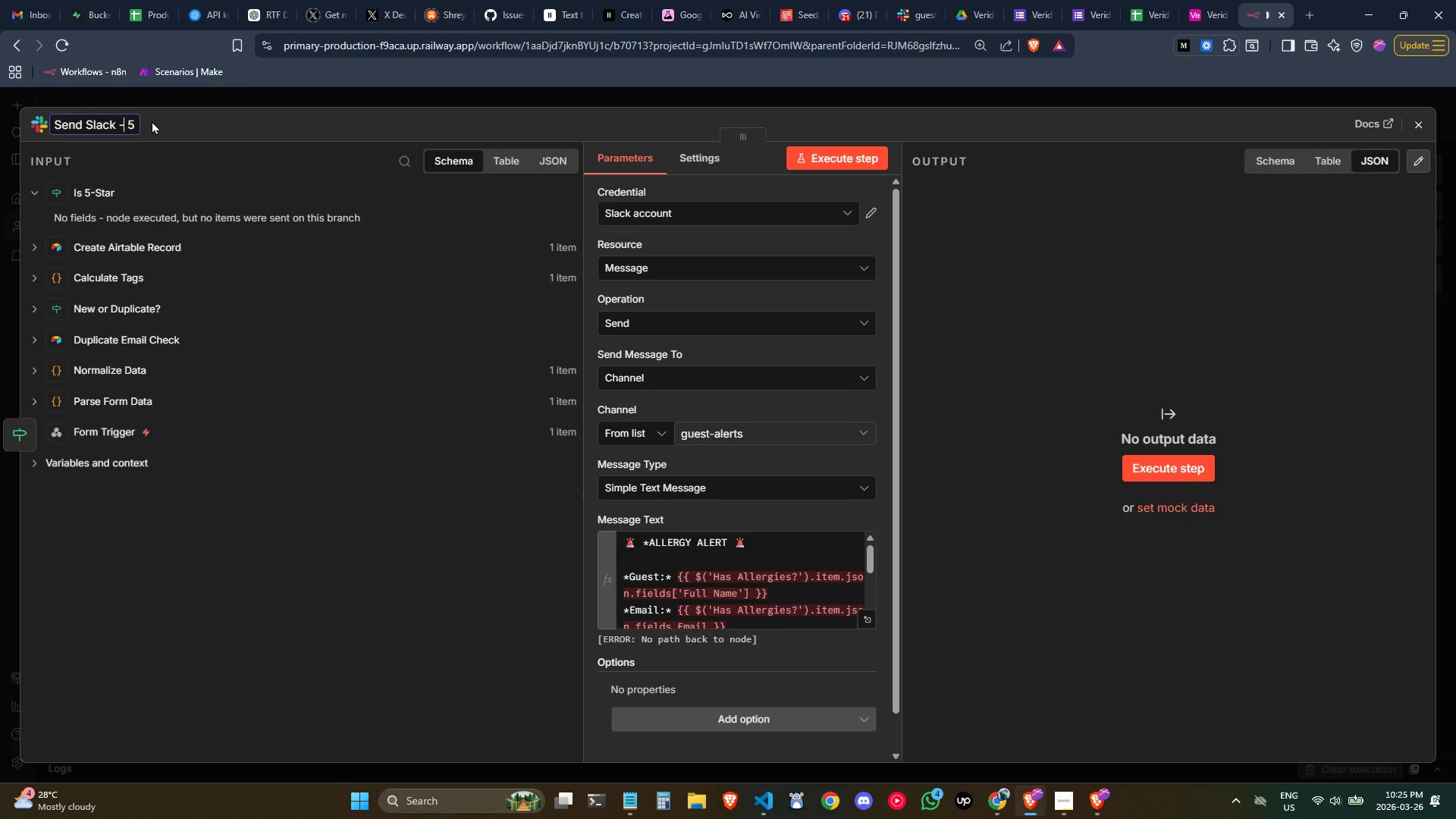 
key(ArrowLeft)
 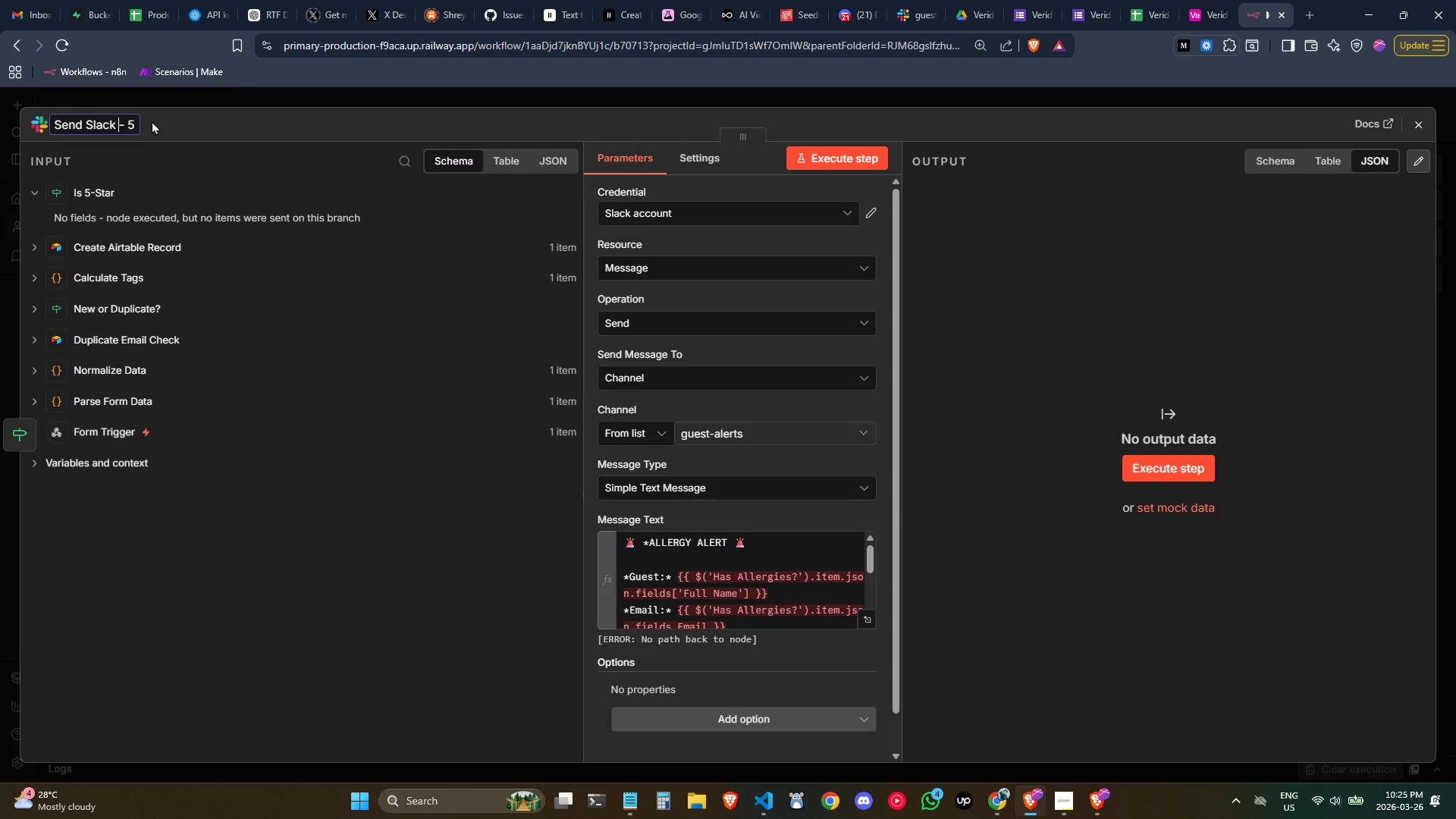 
key(ArrowRight)
 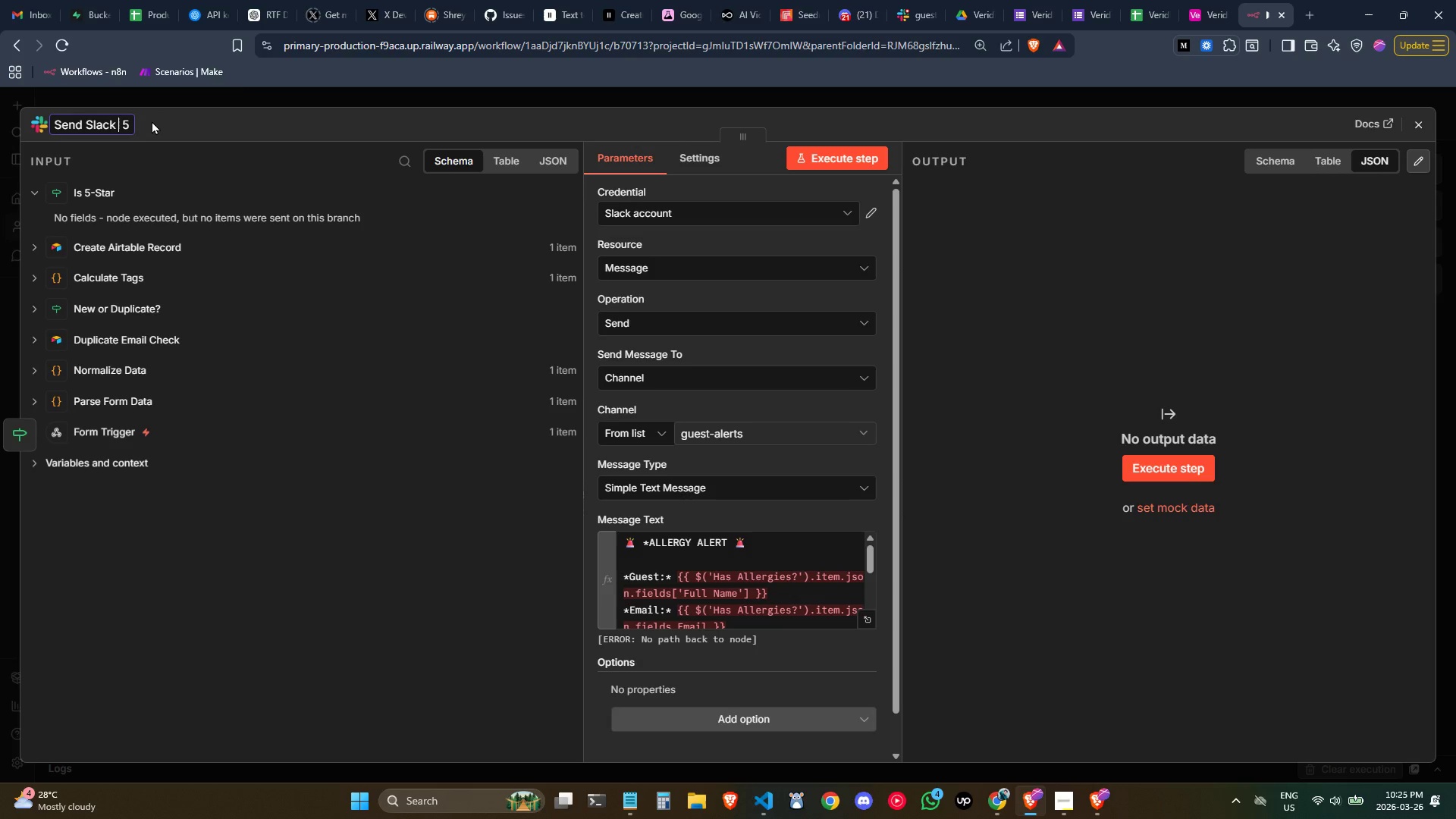 
key(Backspace)
 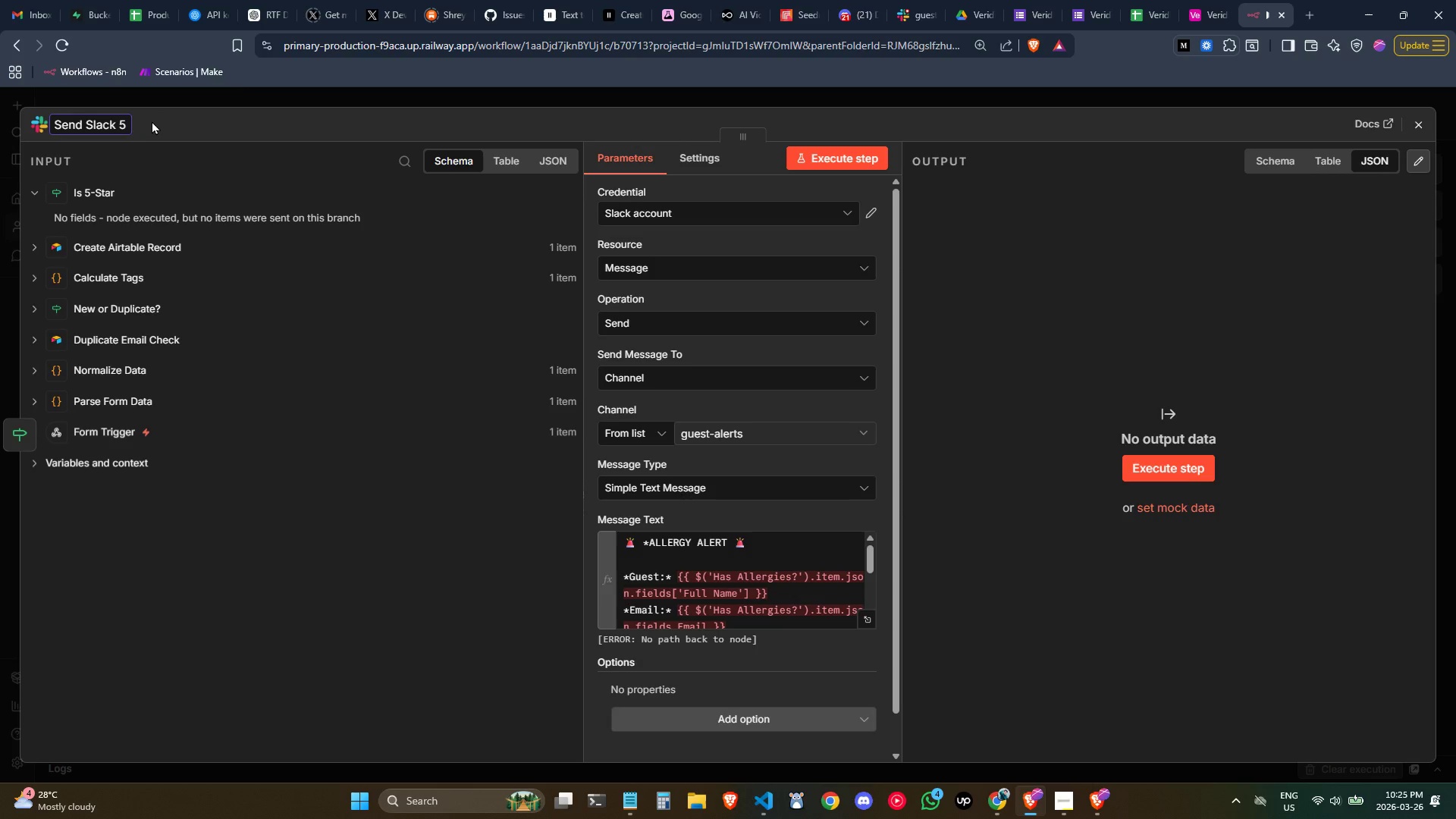 
key(Backspace)
 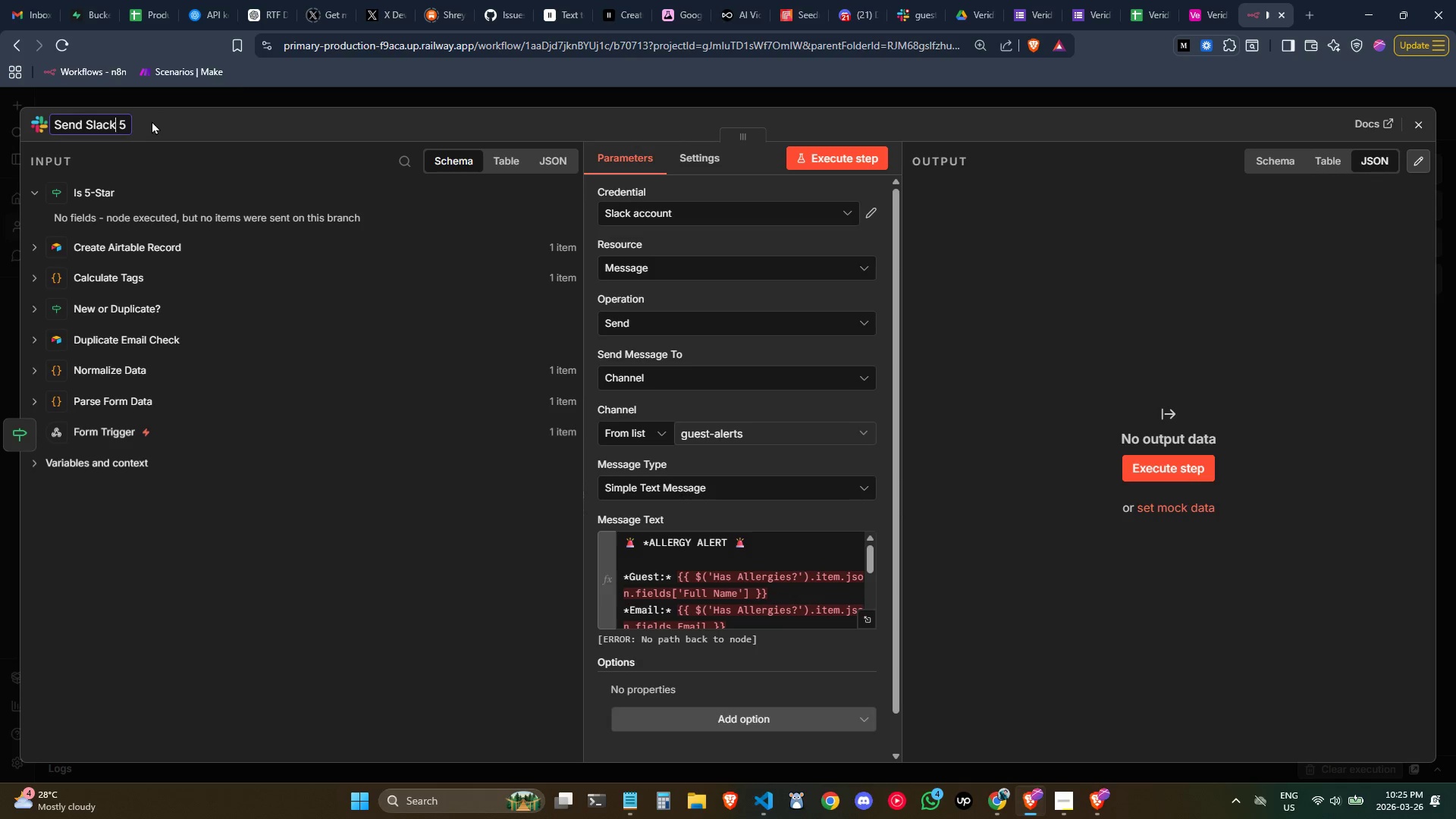 
key(Shift+Semicolon)
 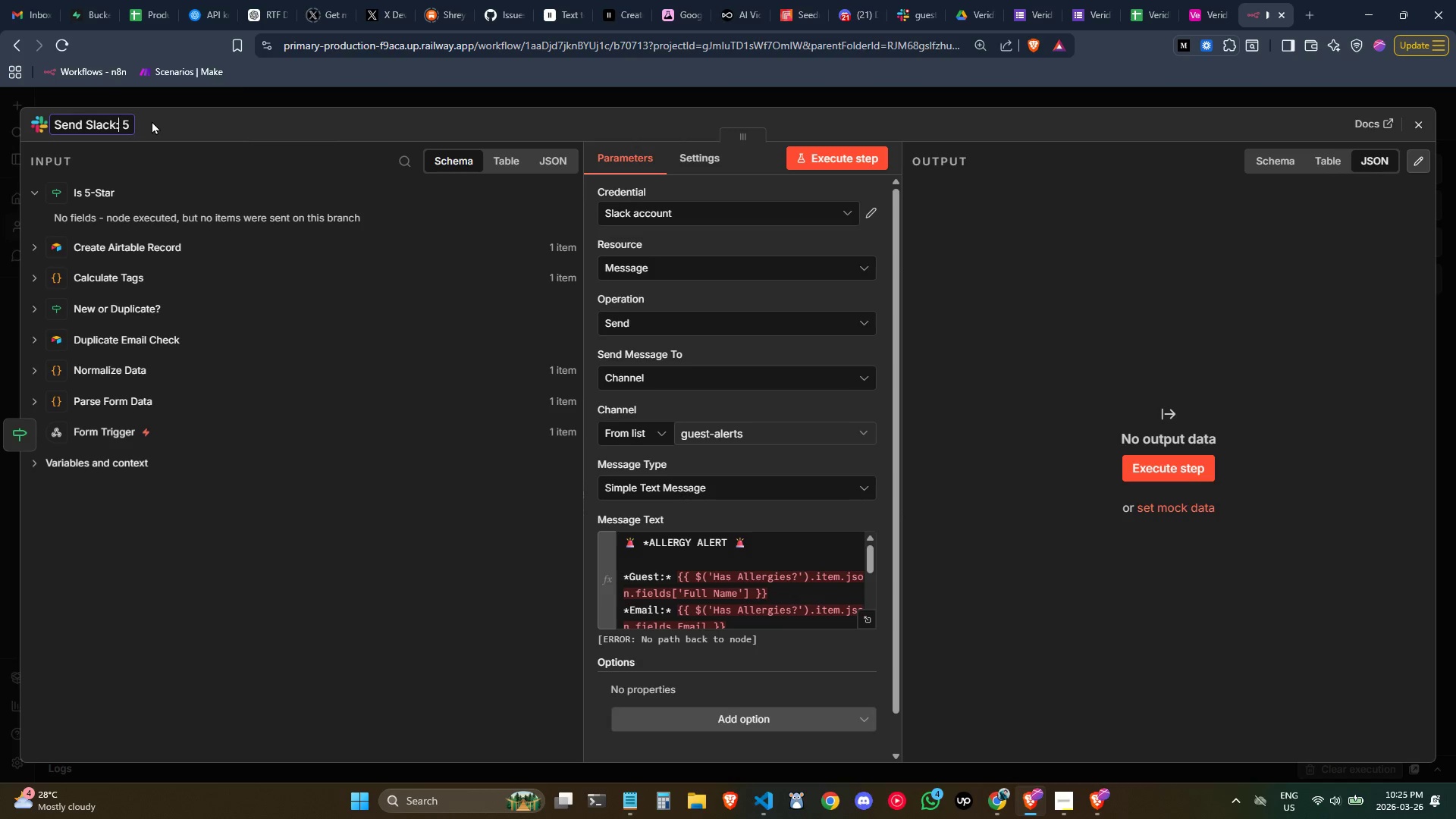 
key(ArrowRight)
 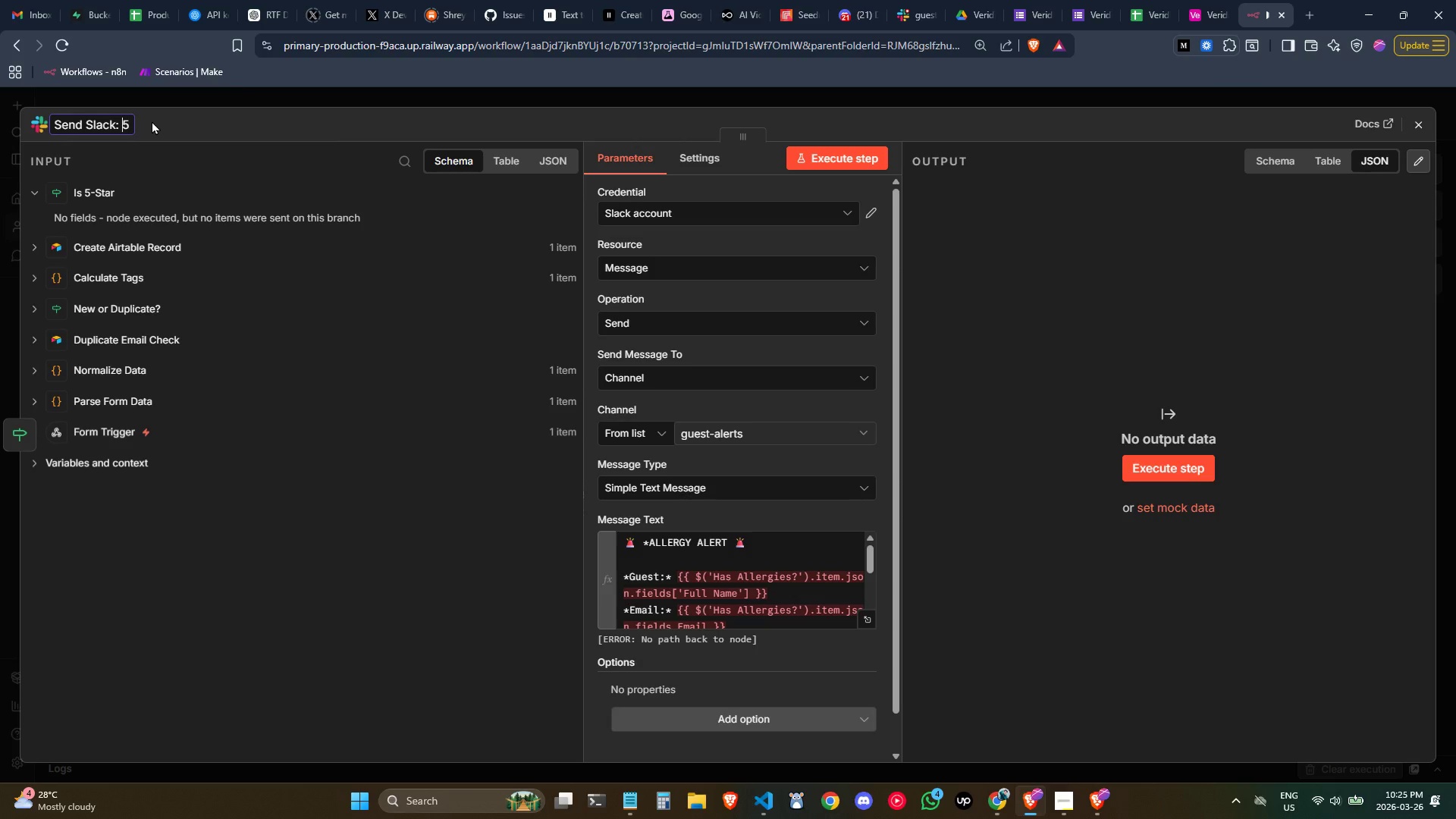 
key(ArrowRight)
 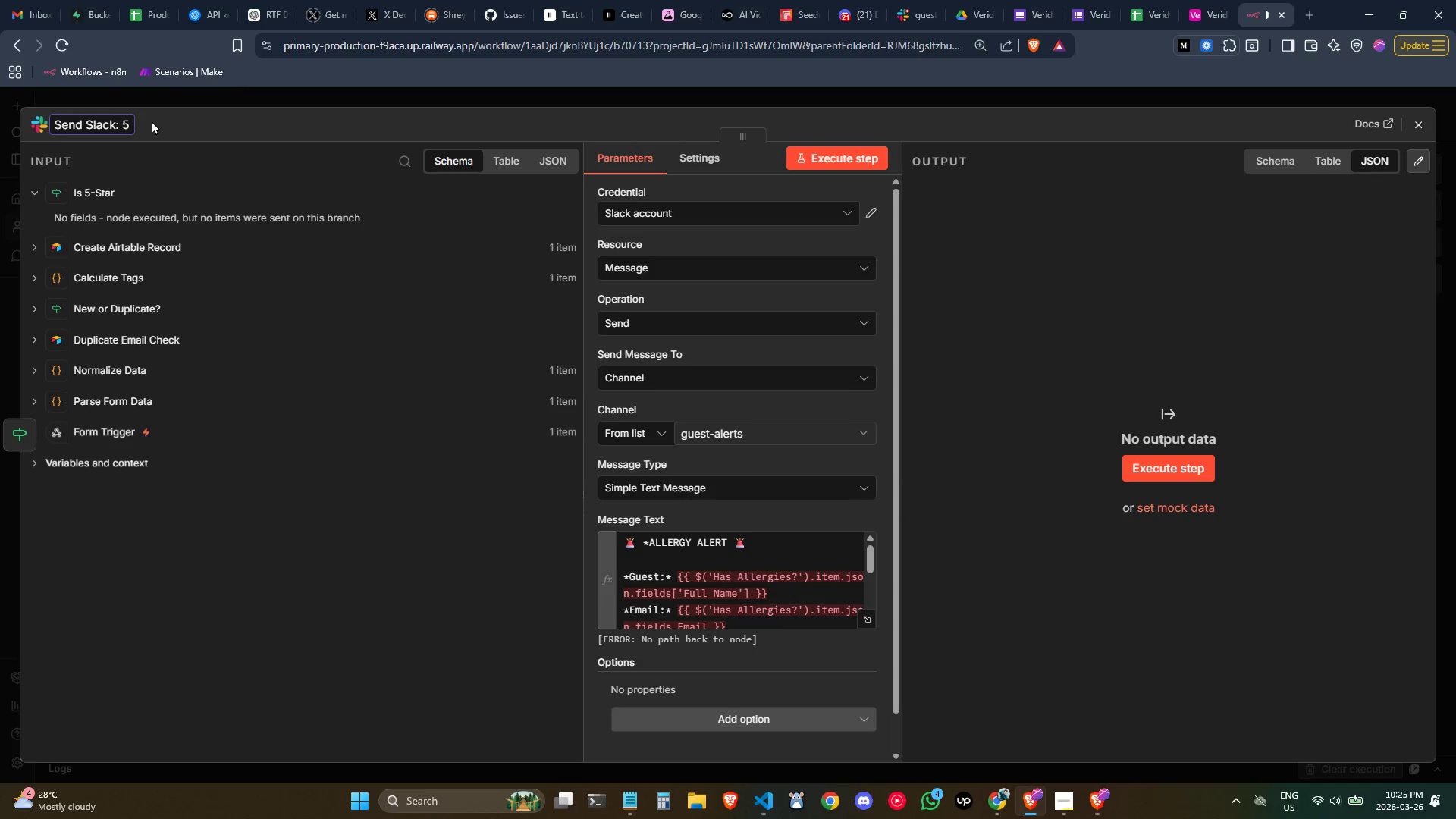 
type(-Sta)
 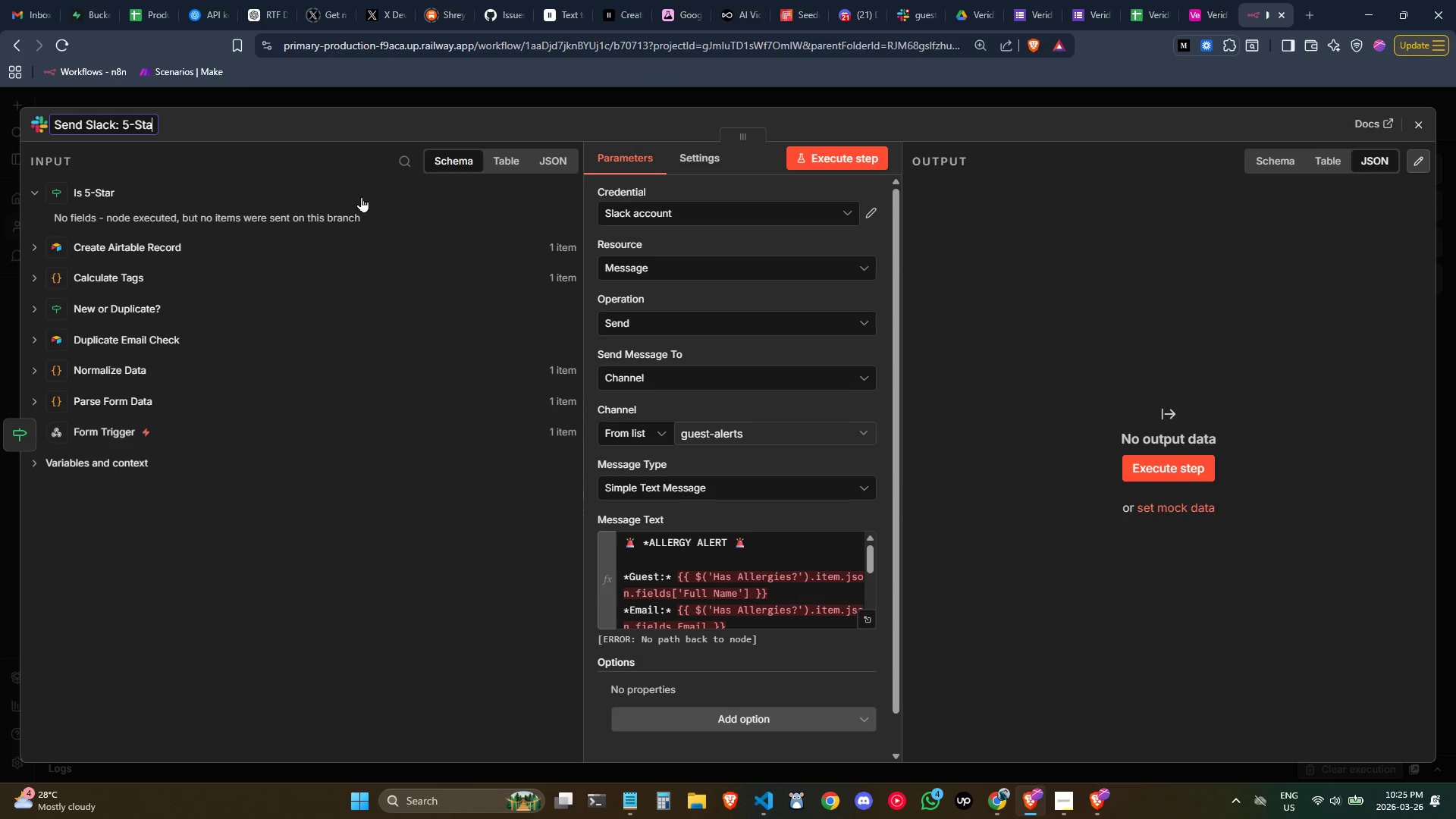 
type(r Celebration)
 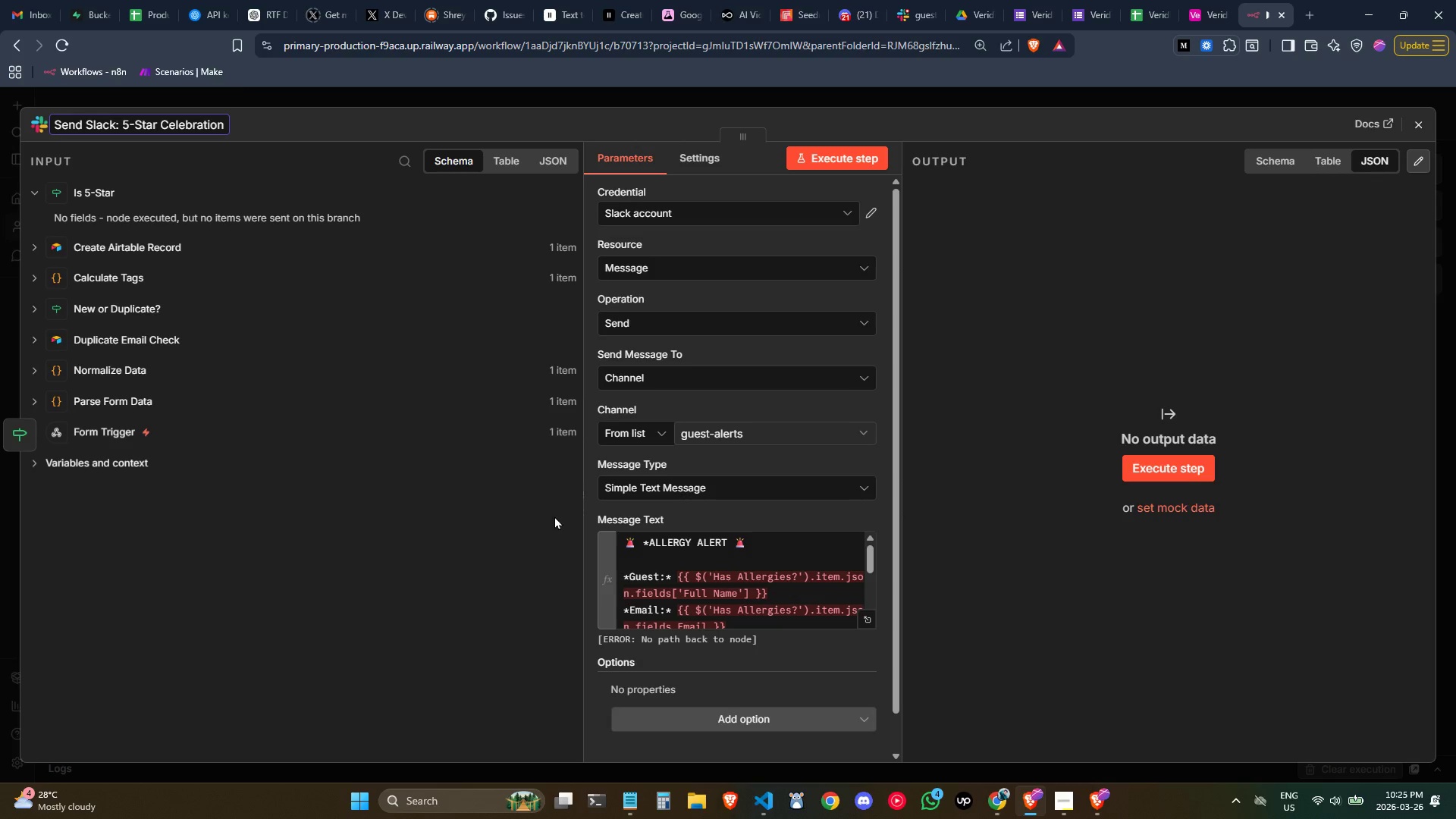 
left_click([464, 698])
 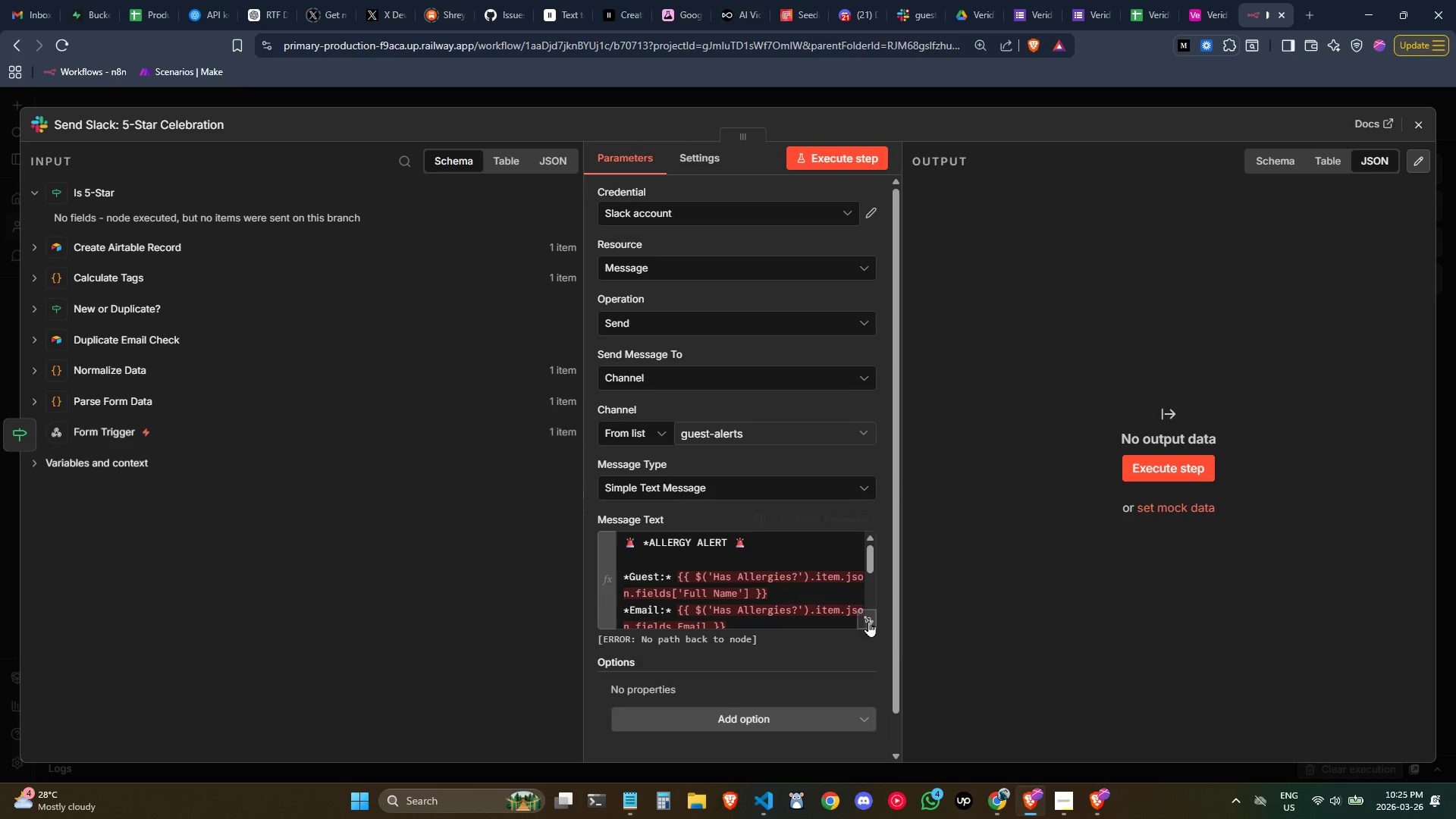 
left_click([868, 621])
 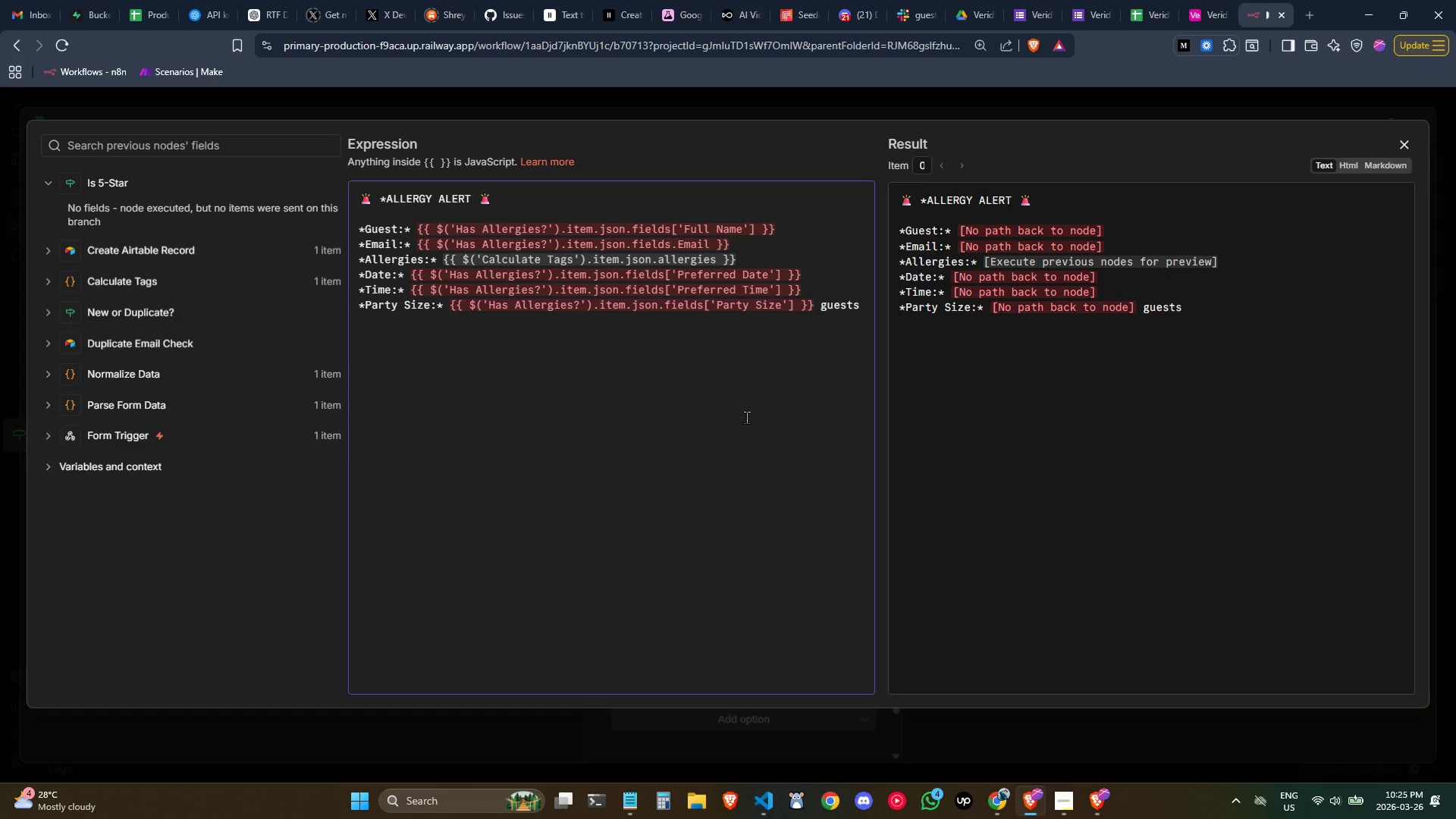 
wait(9.73)
 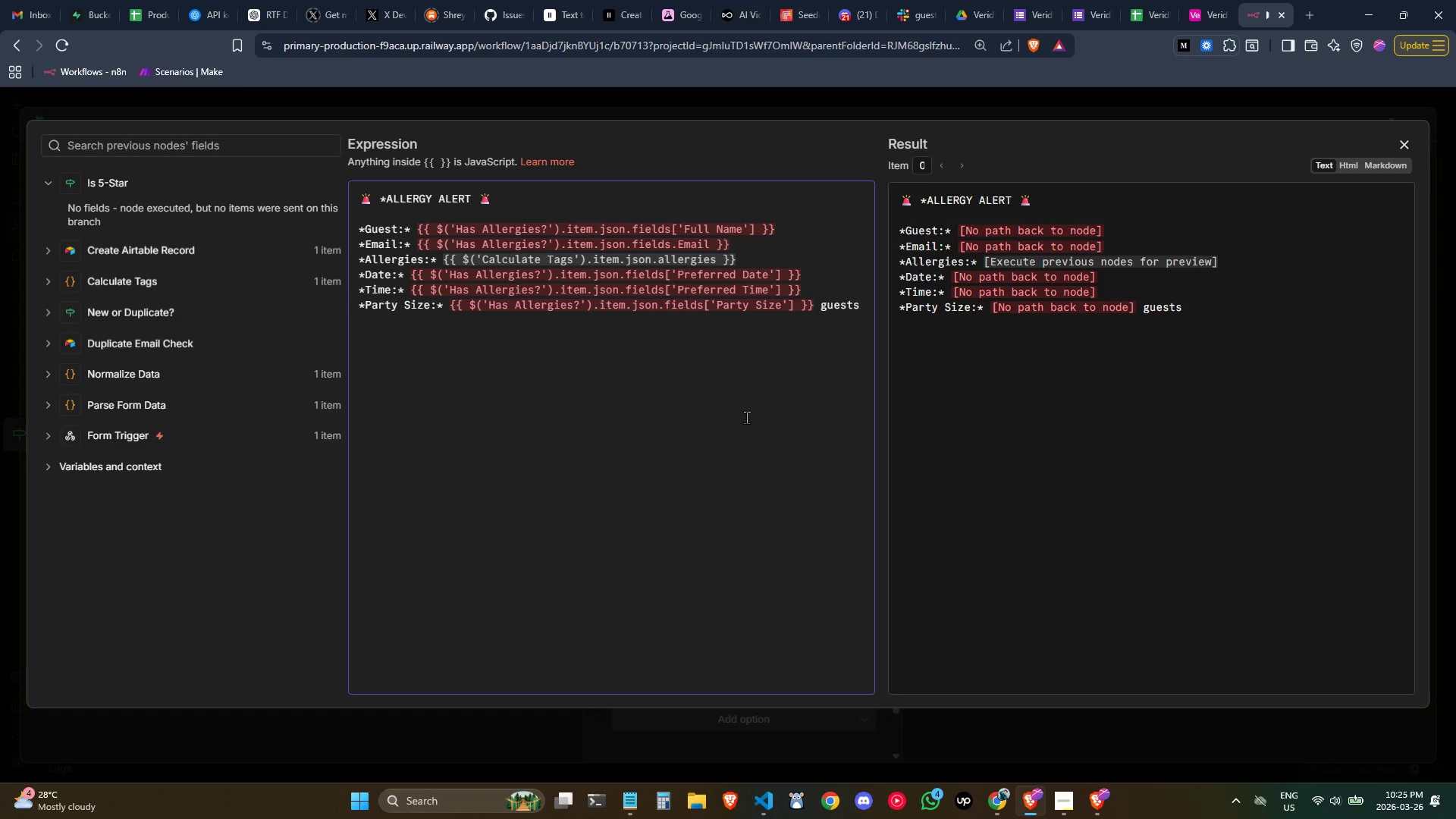 
left_click([746, 325])
 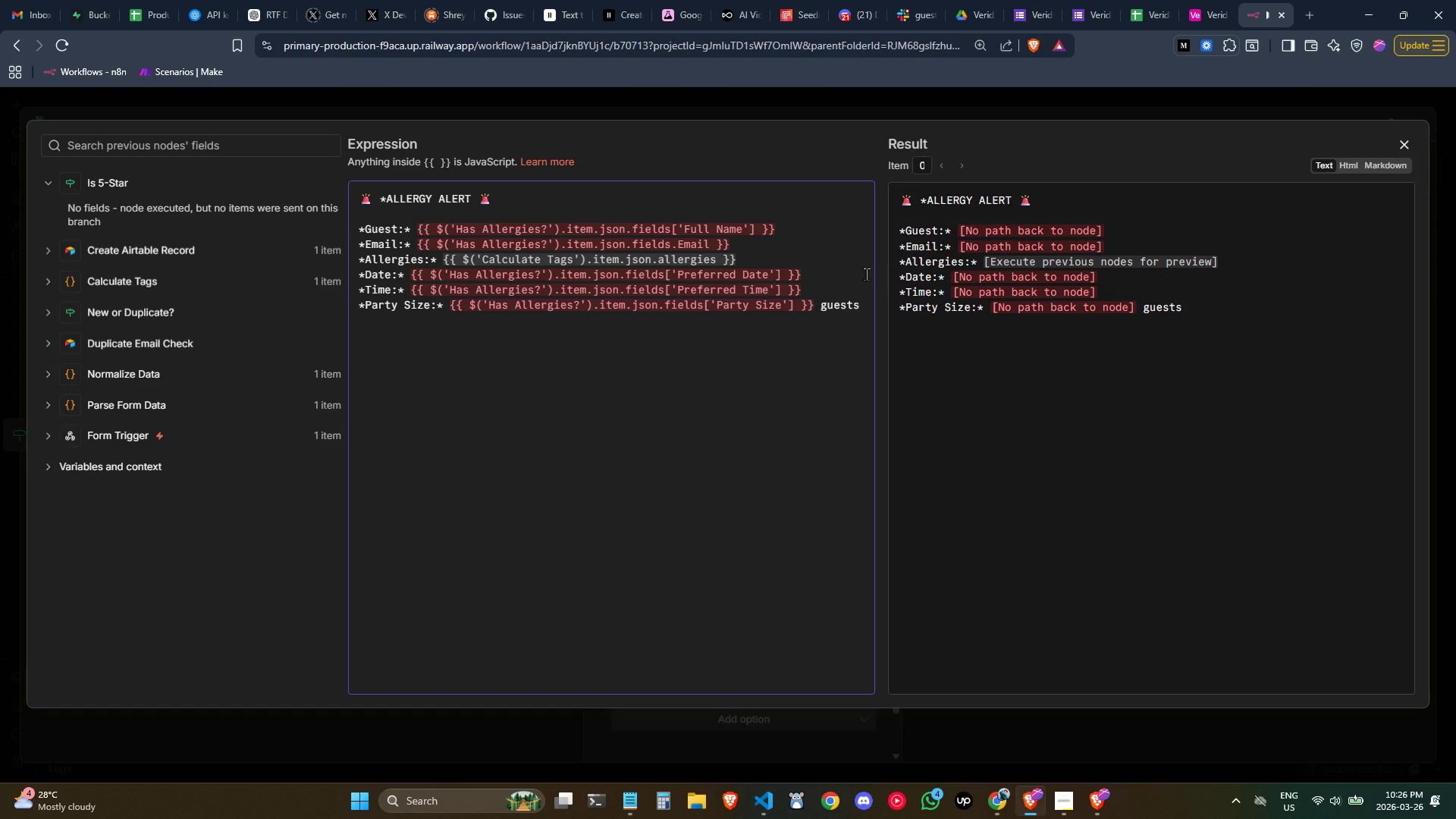 
wait(6.39)
 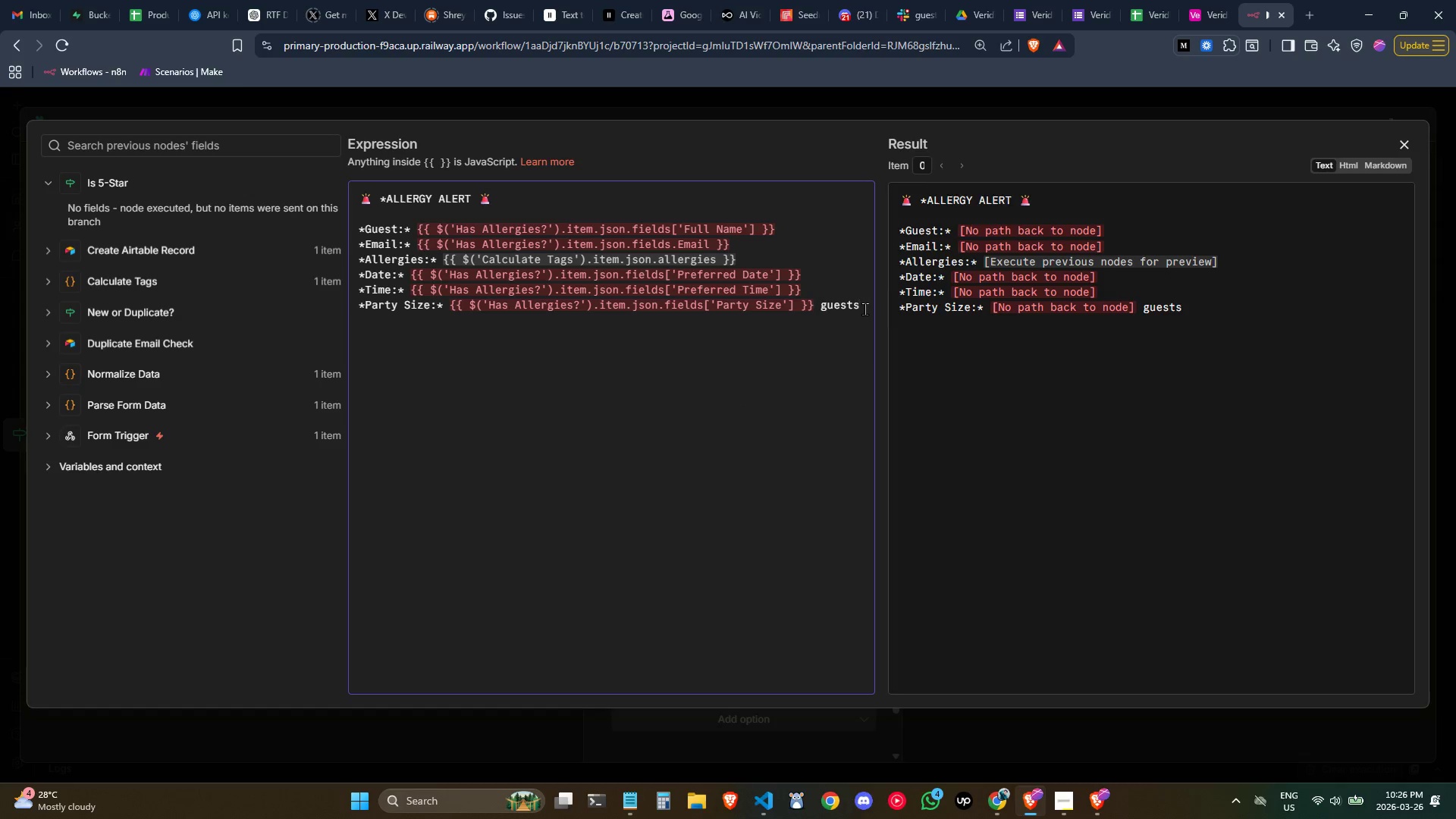 
key(Control+ControlLeft)
 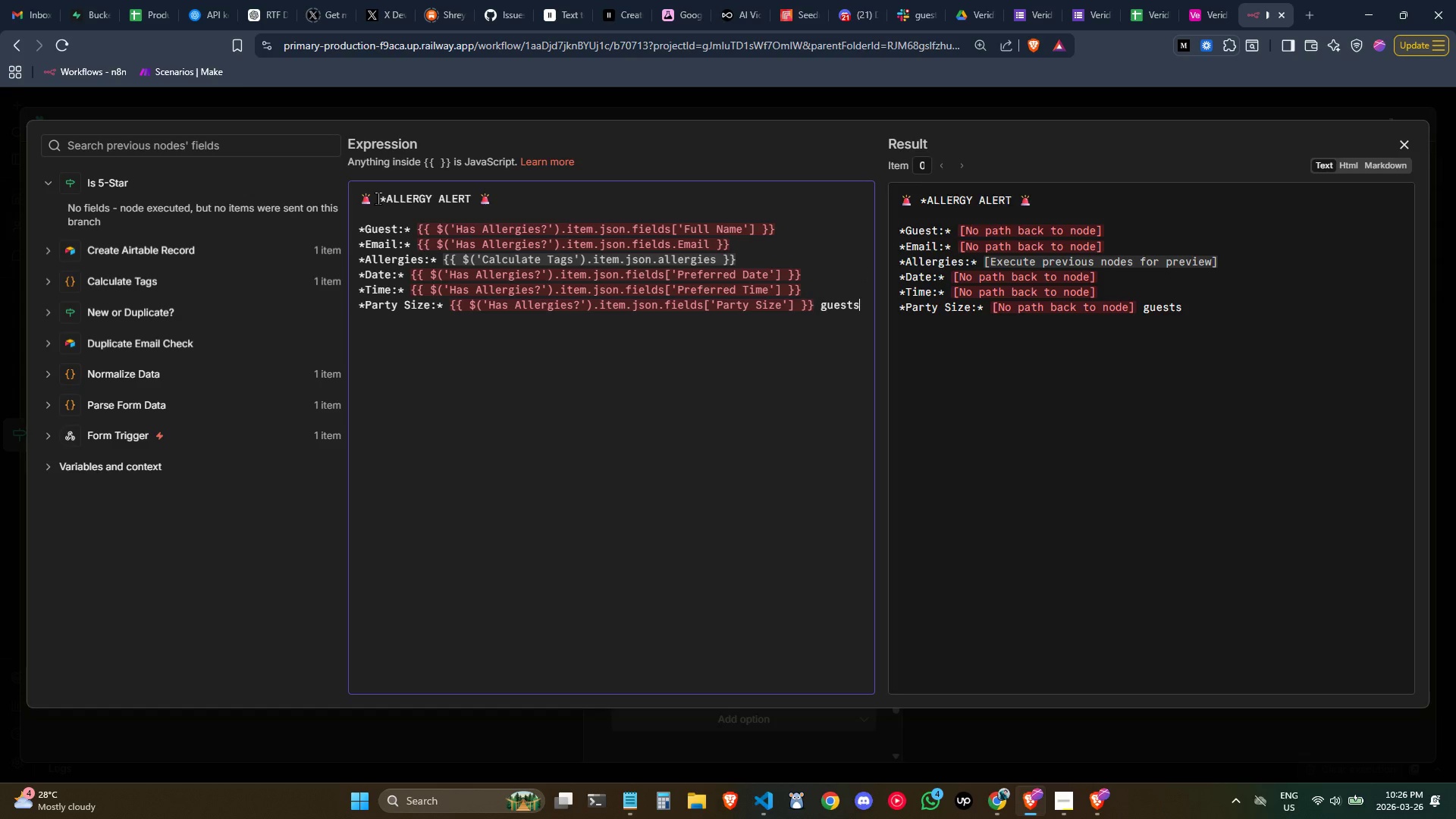 
left_click([372, 198])
 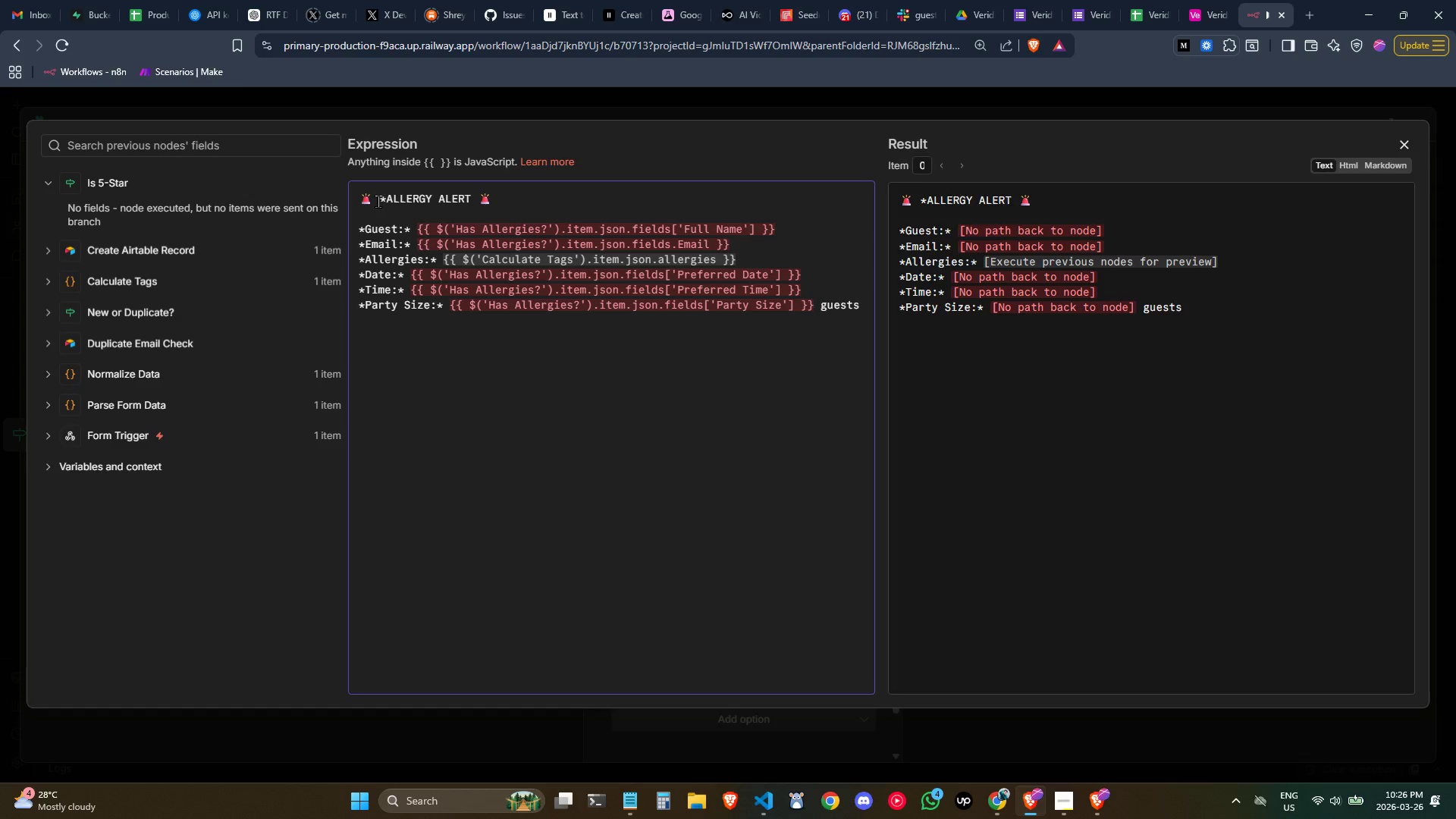 
key(Control+ControlLeft)
 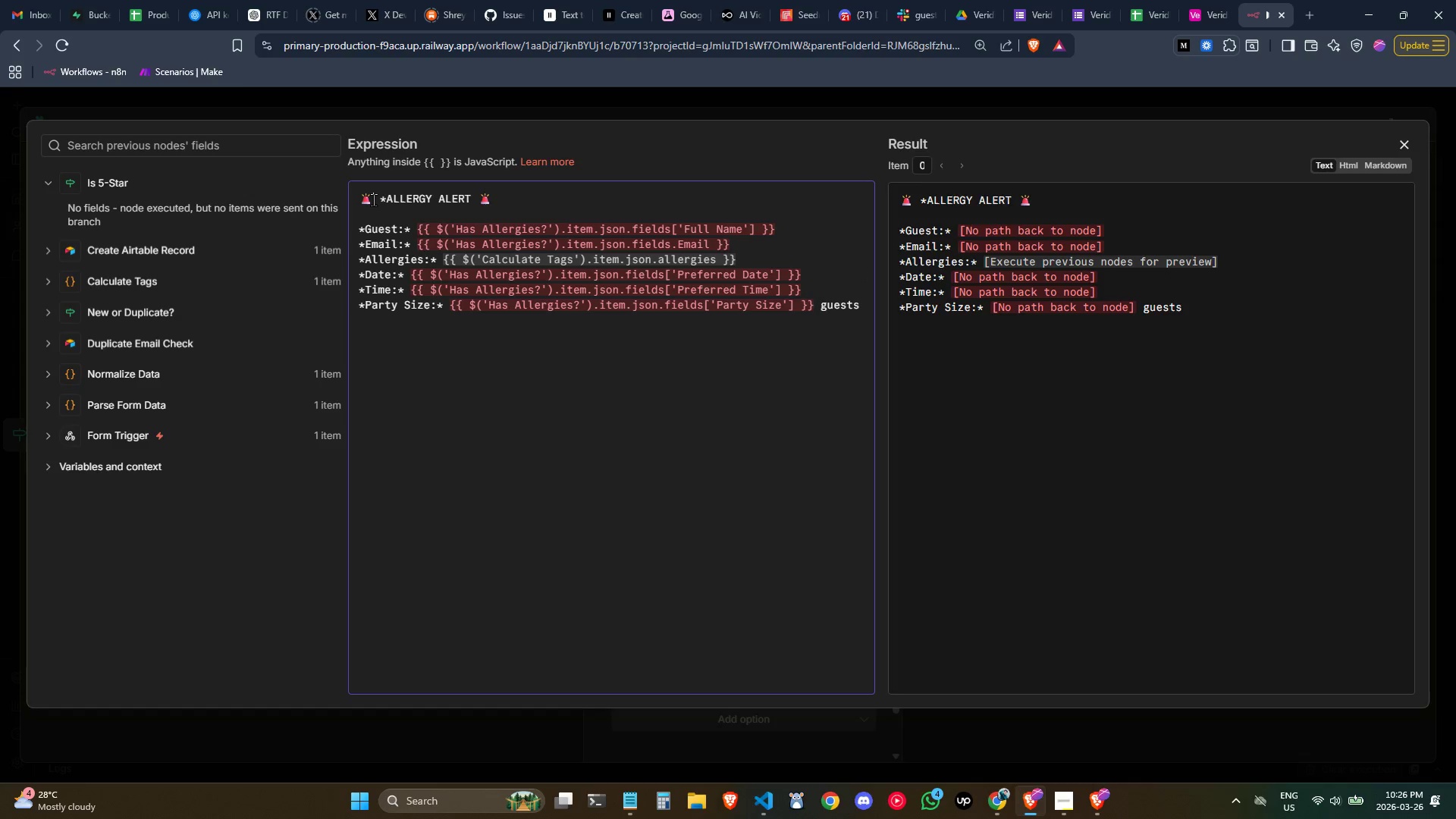 
left_click([373, 199])
 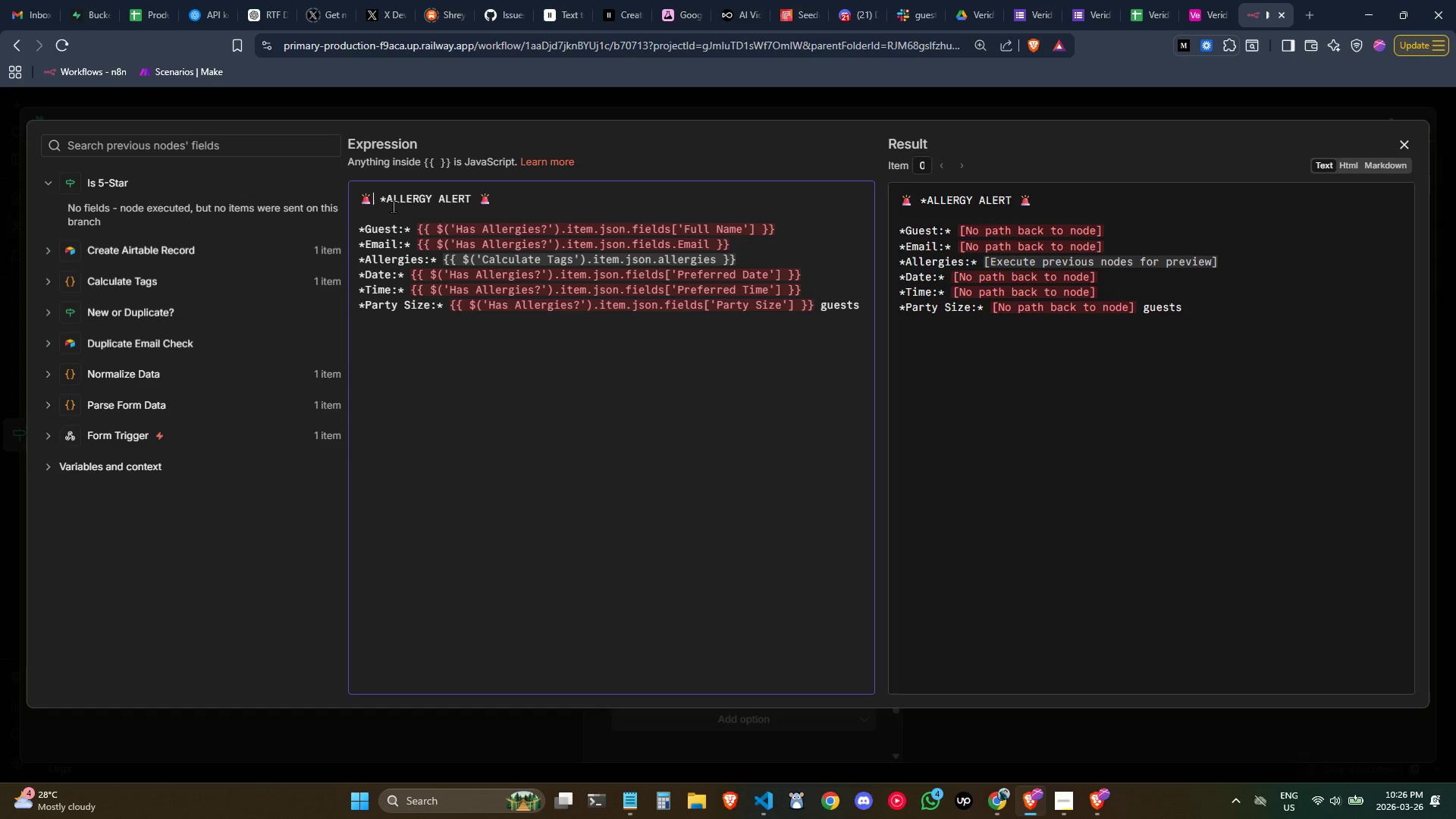 
key(ArrowLeft)
 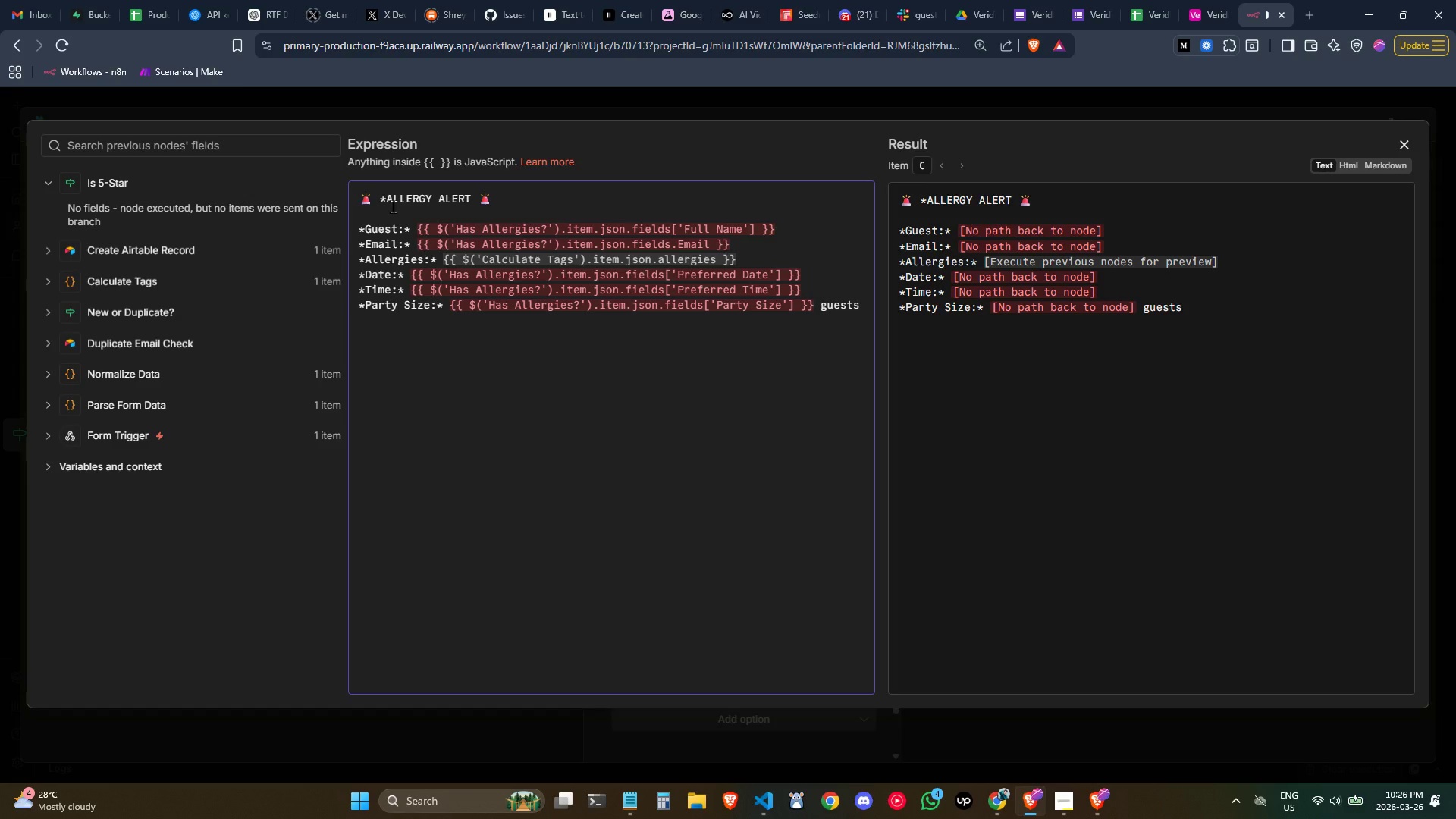 
key(ArrowRight)
 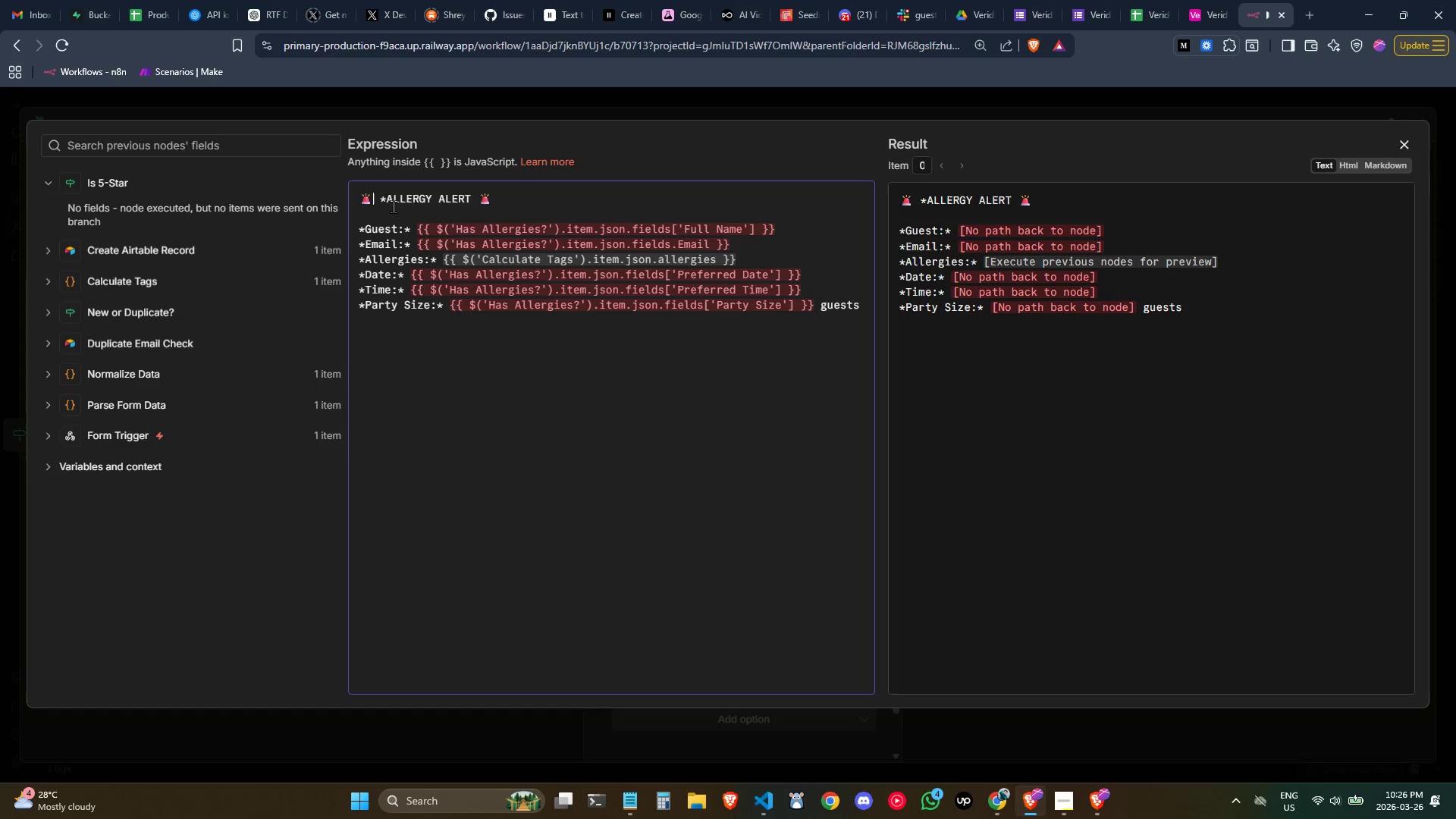 
key(Backspace)
 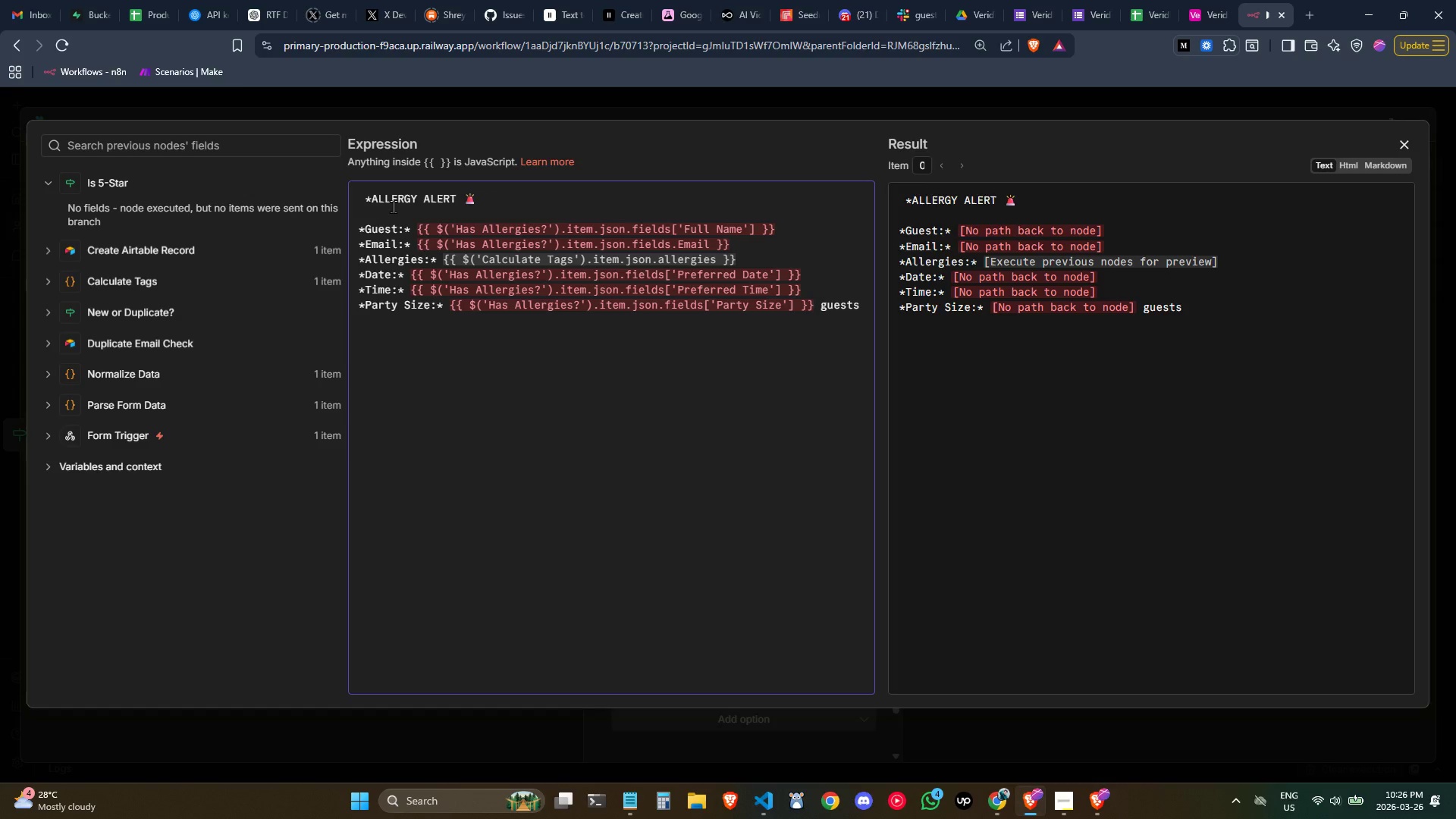 
key(Meta+Period)
 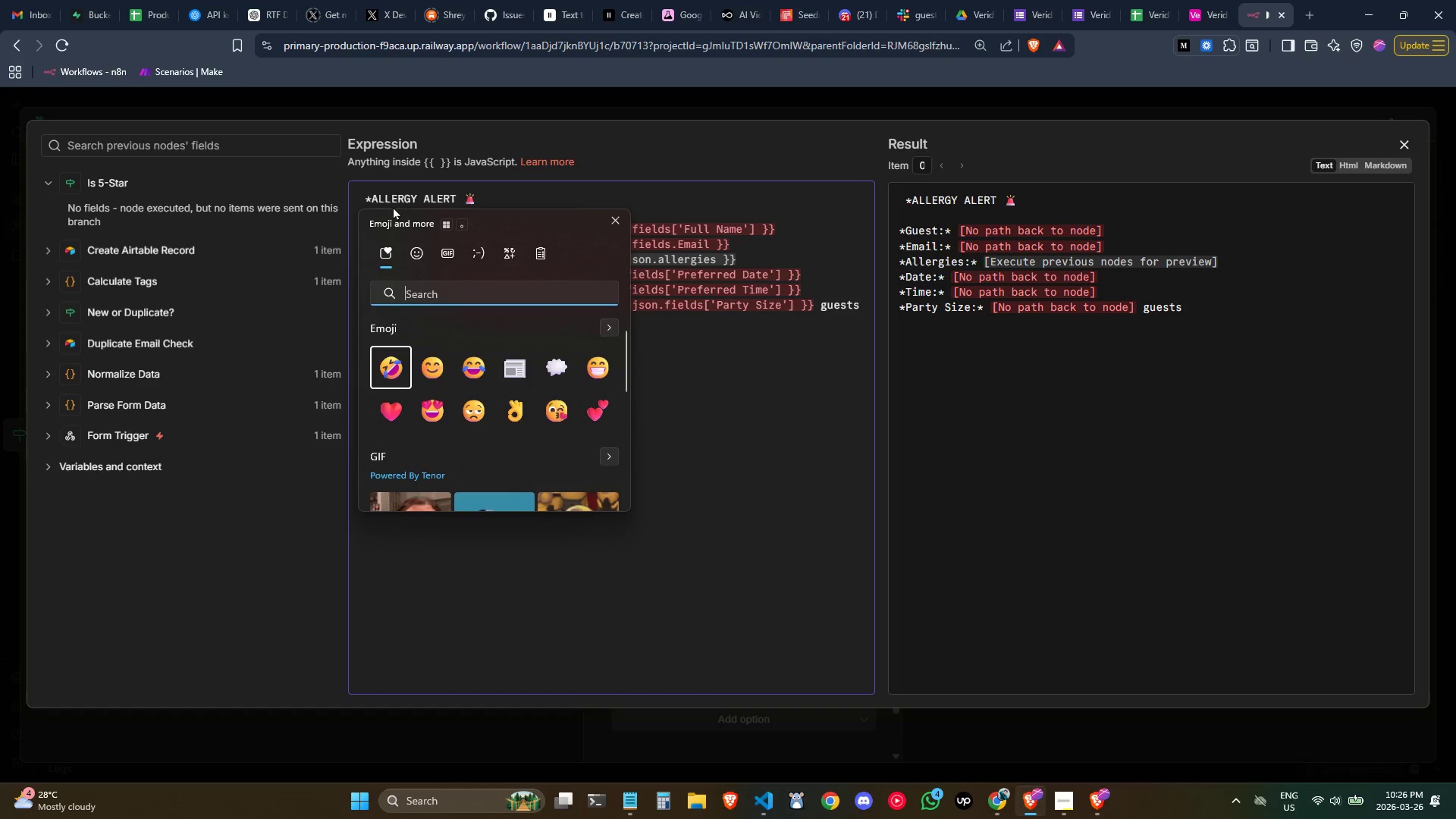 
type(star)
 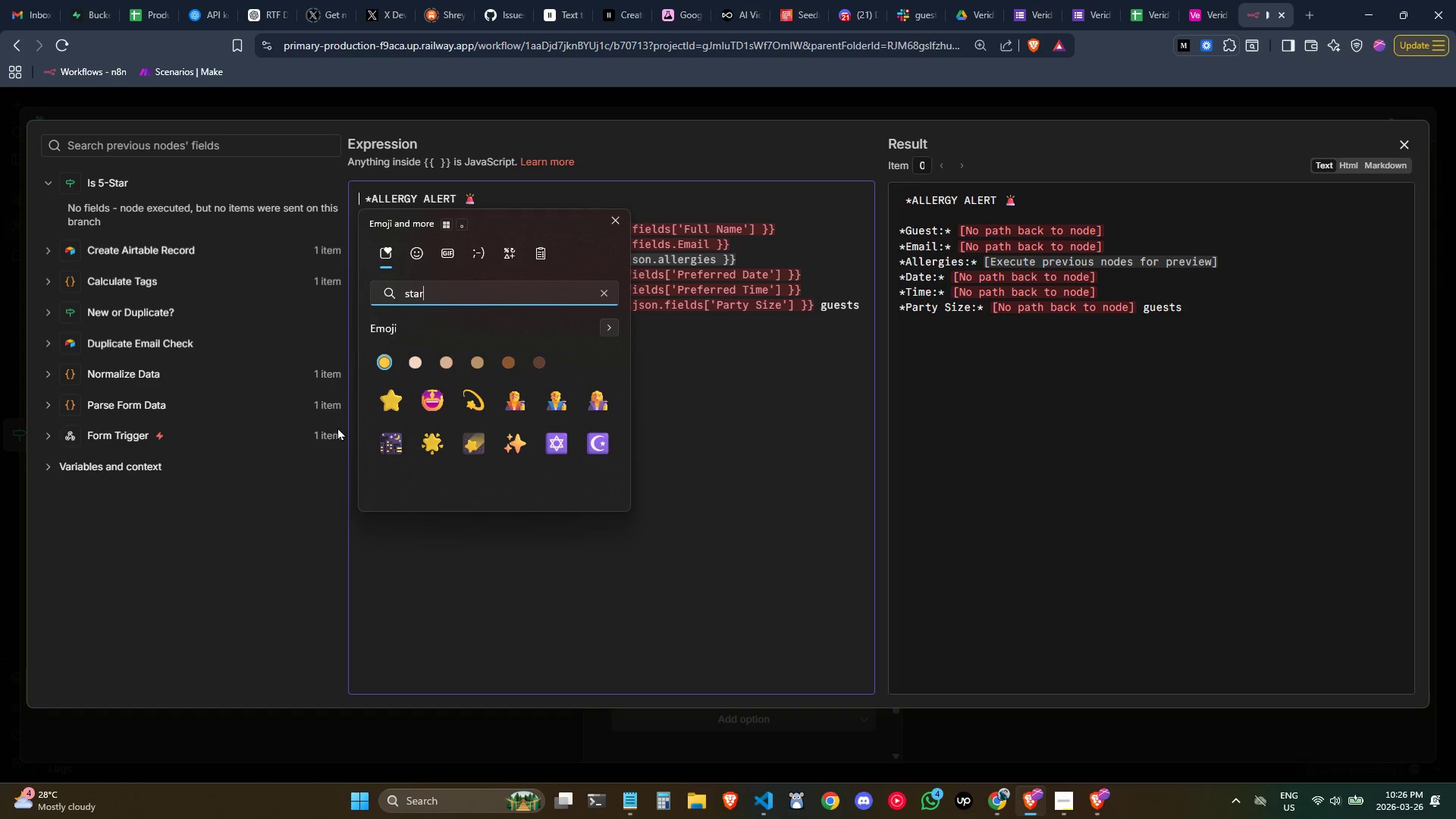 
left_click([391, 397])
 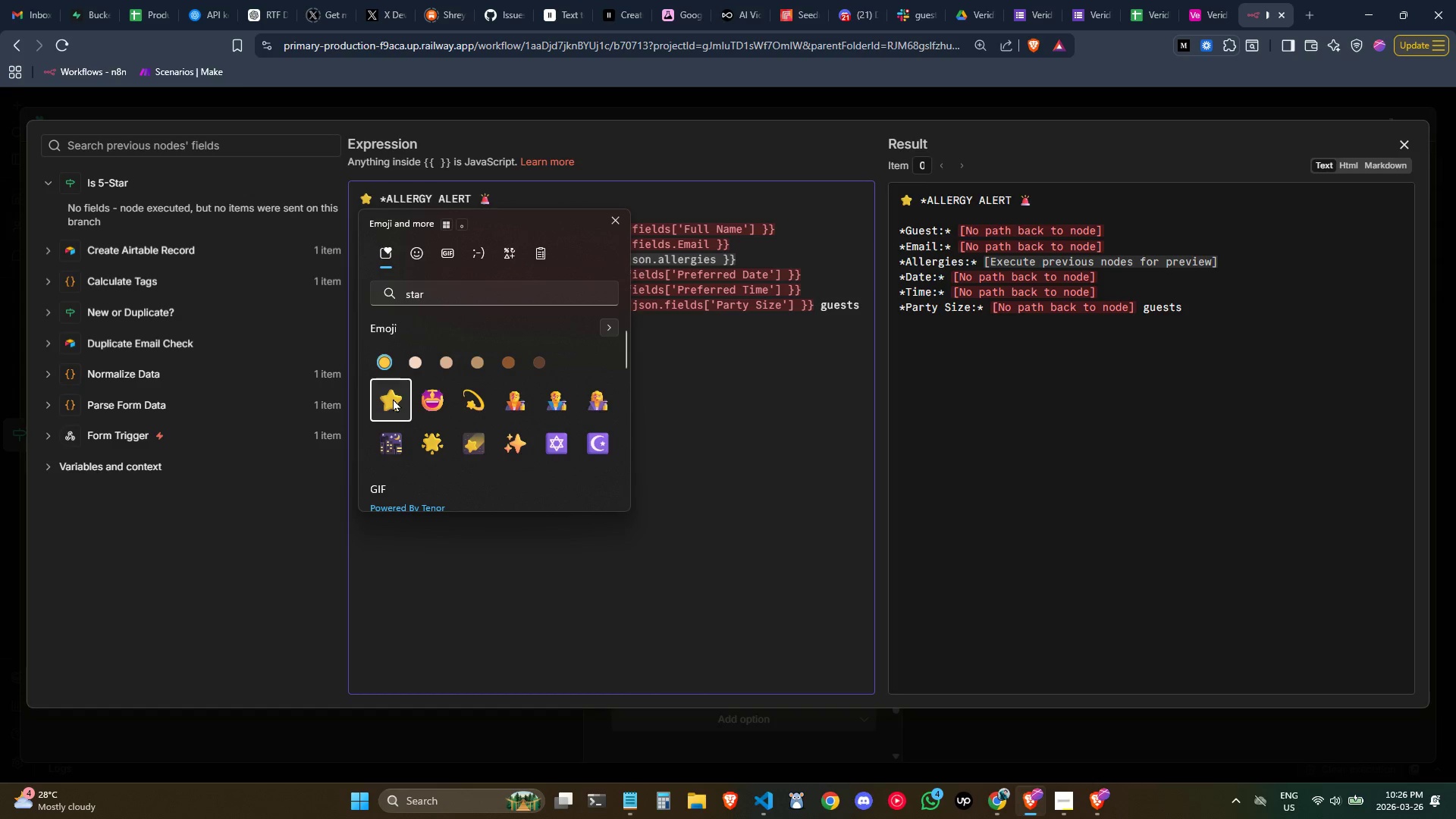 
double_click([393, 398])
 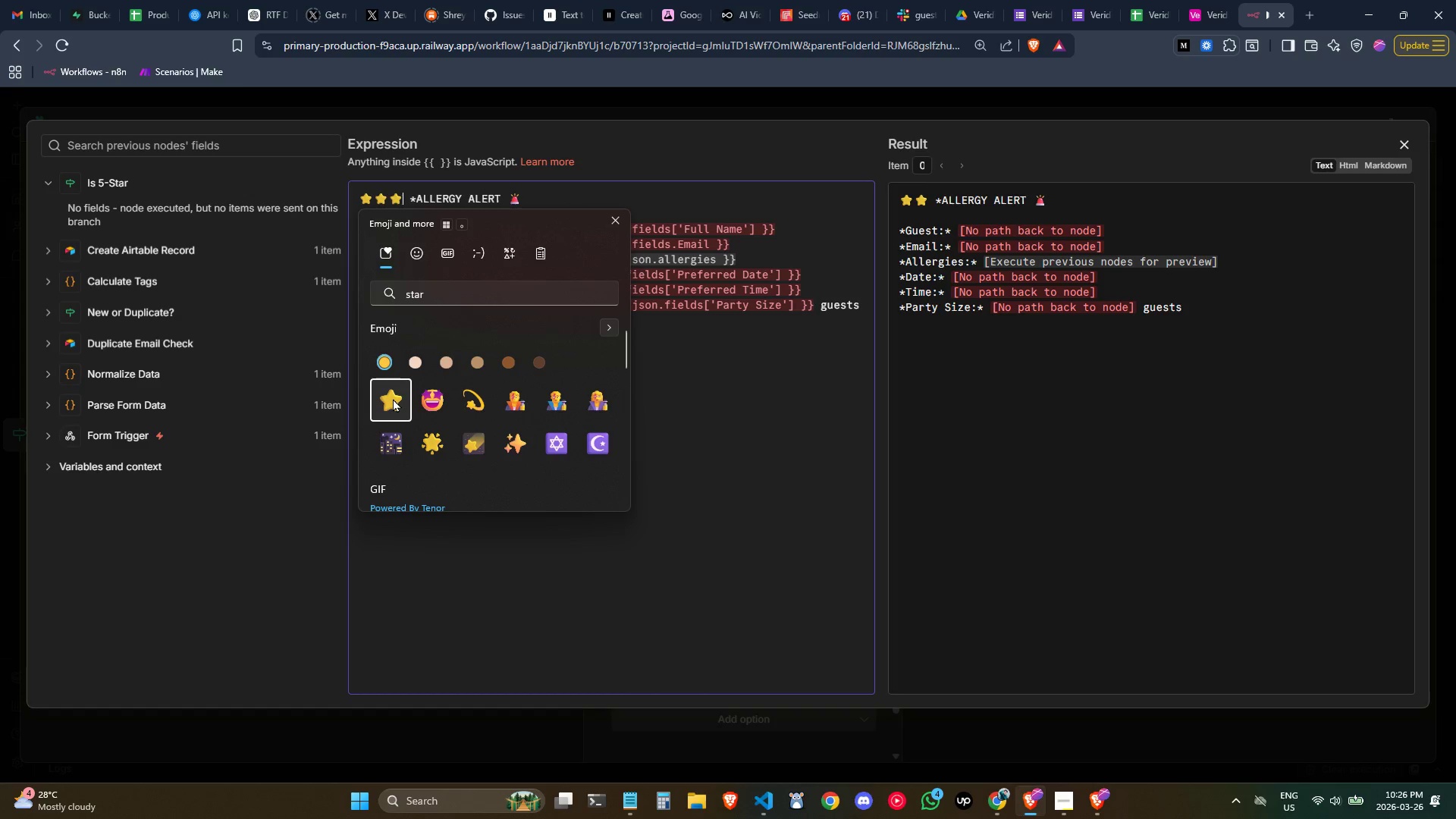 
triple_click([393, 398])
 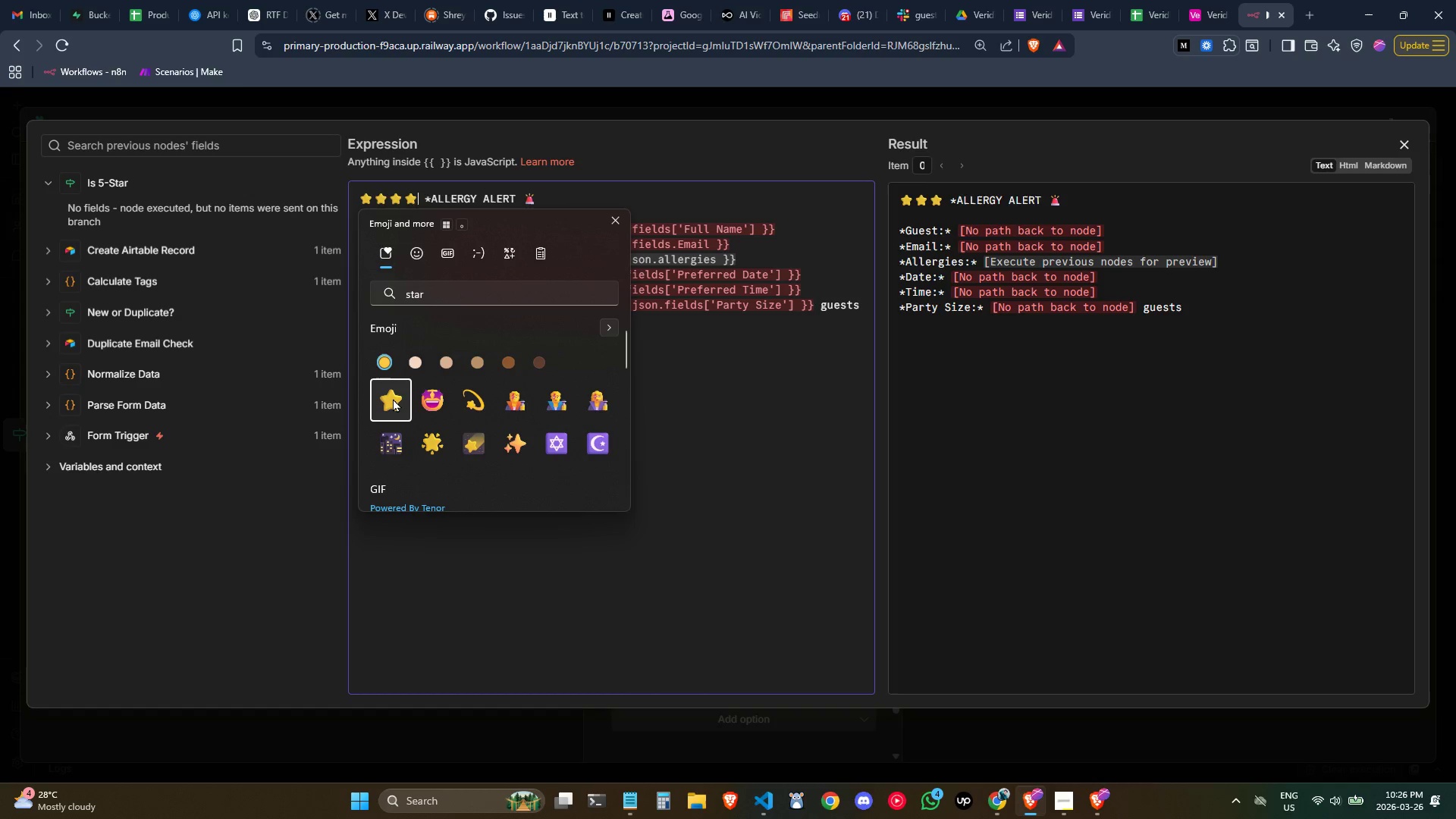 
triple_click([393, 398])
 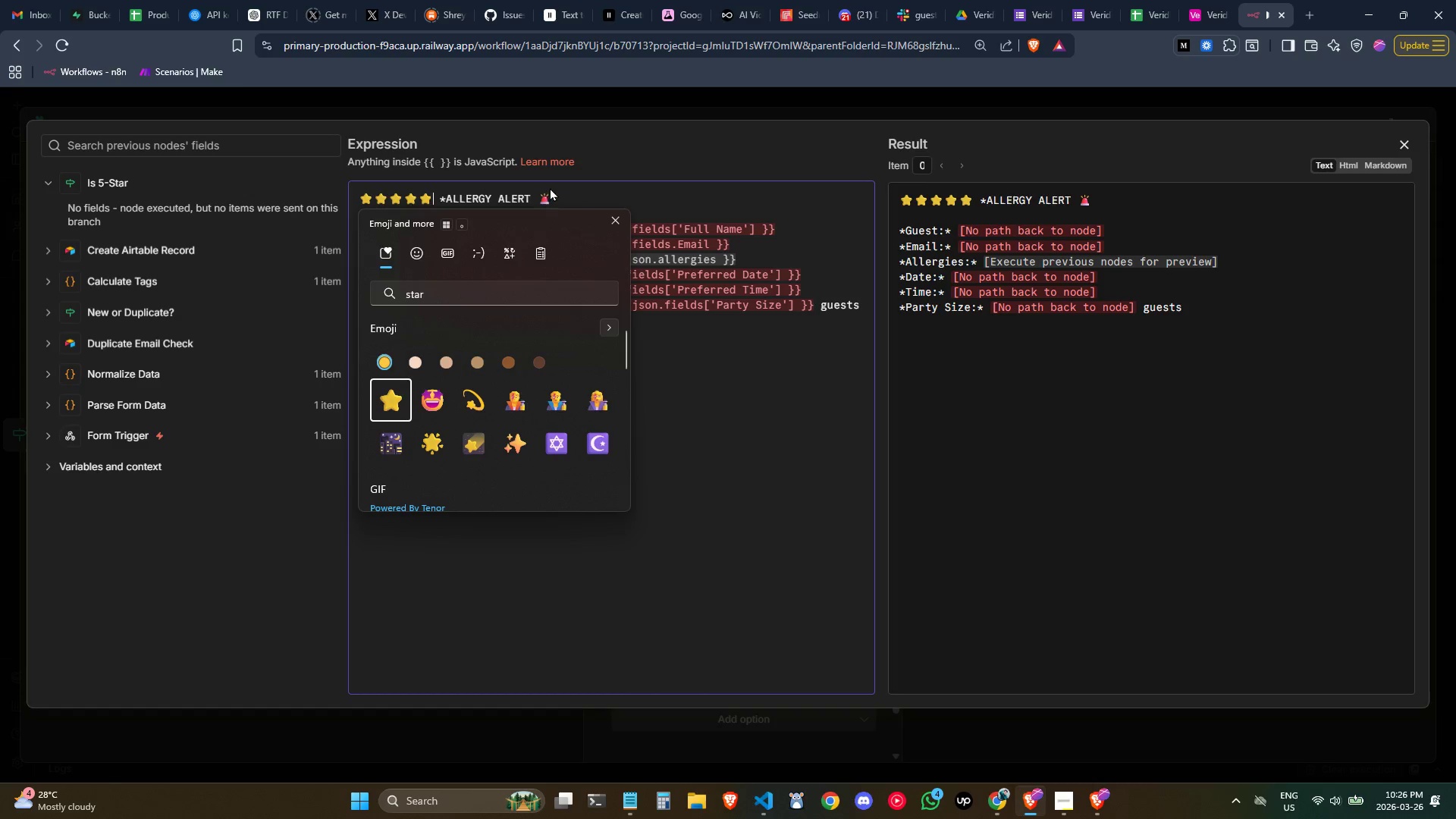 
double_click([560, 199])
 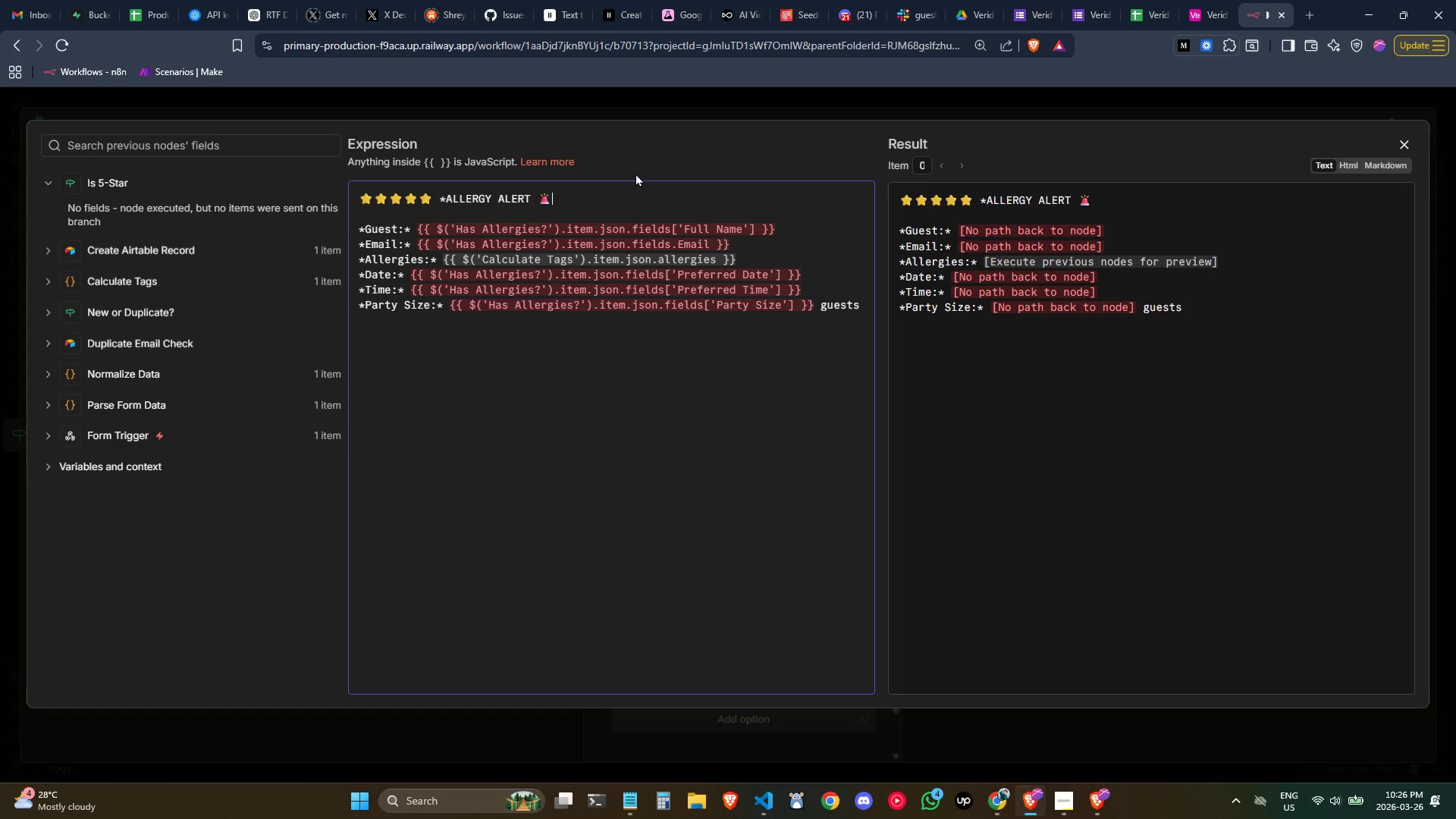 
key(Backspace)
 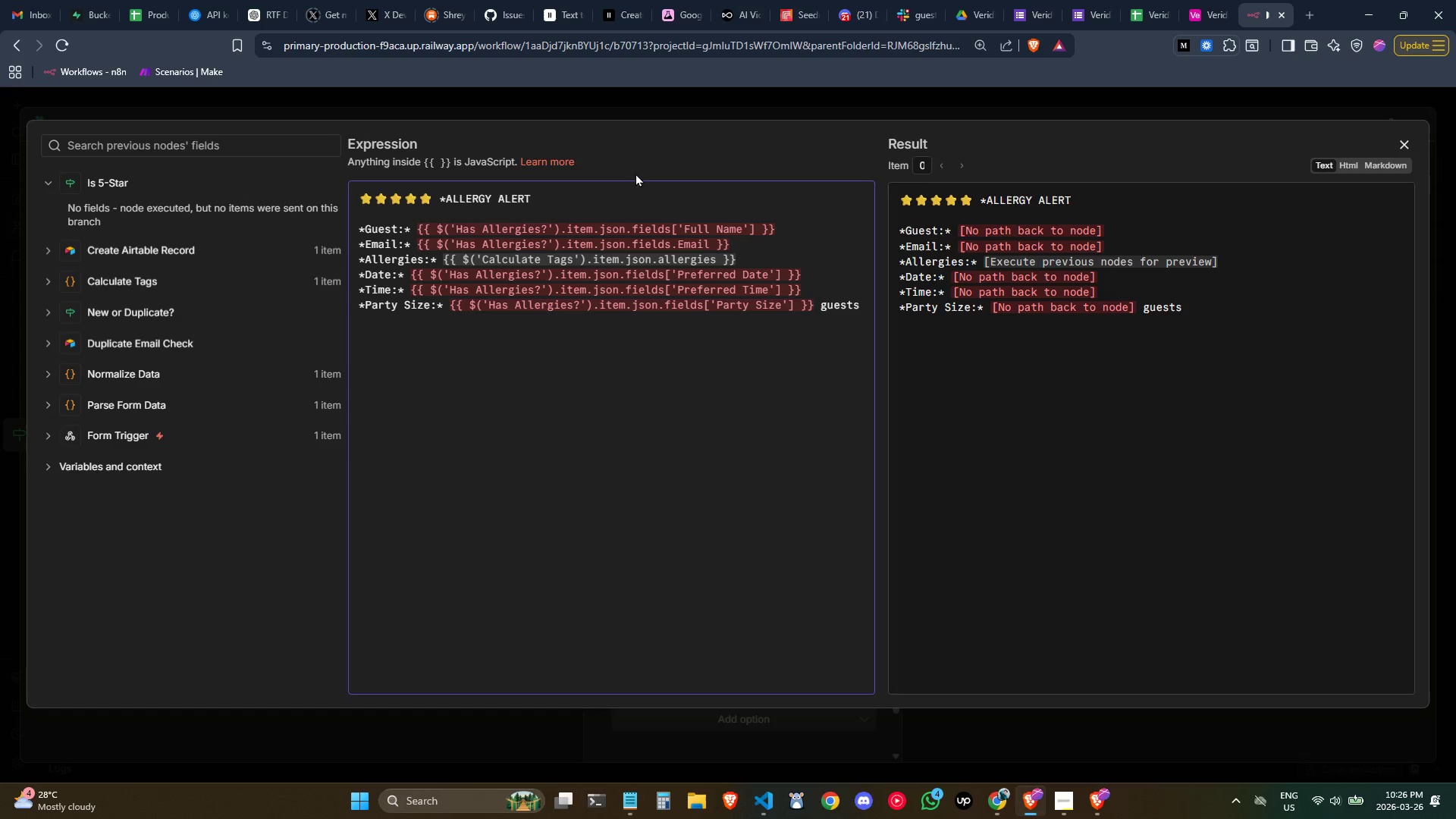 
wait(5.05)
 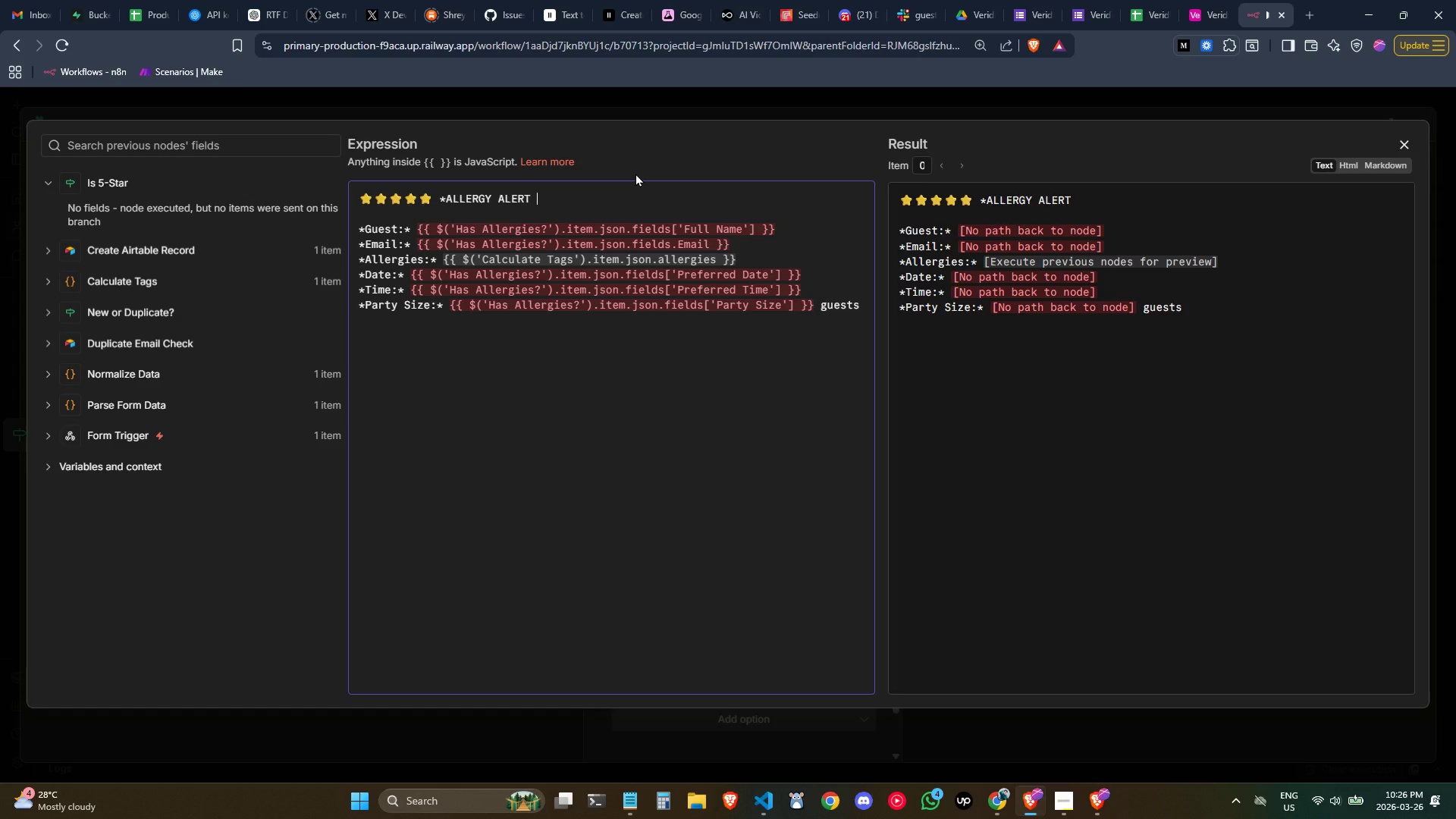 
left_click([442, 194])
 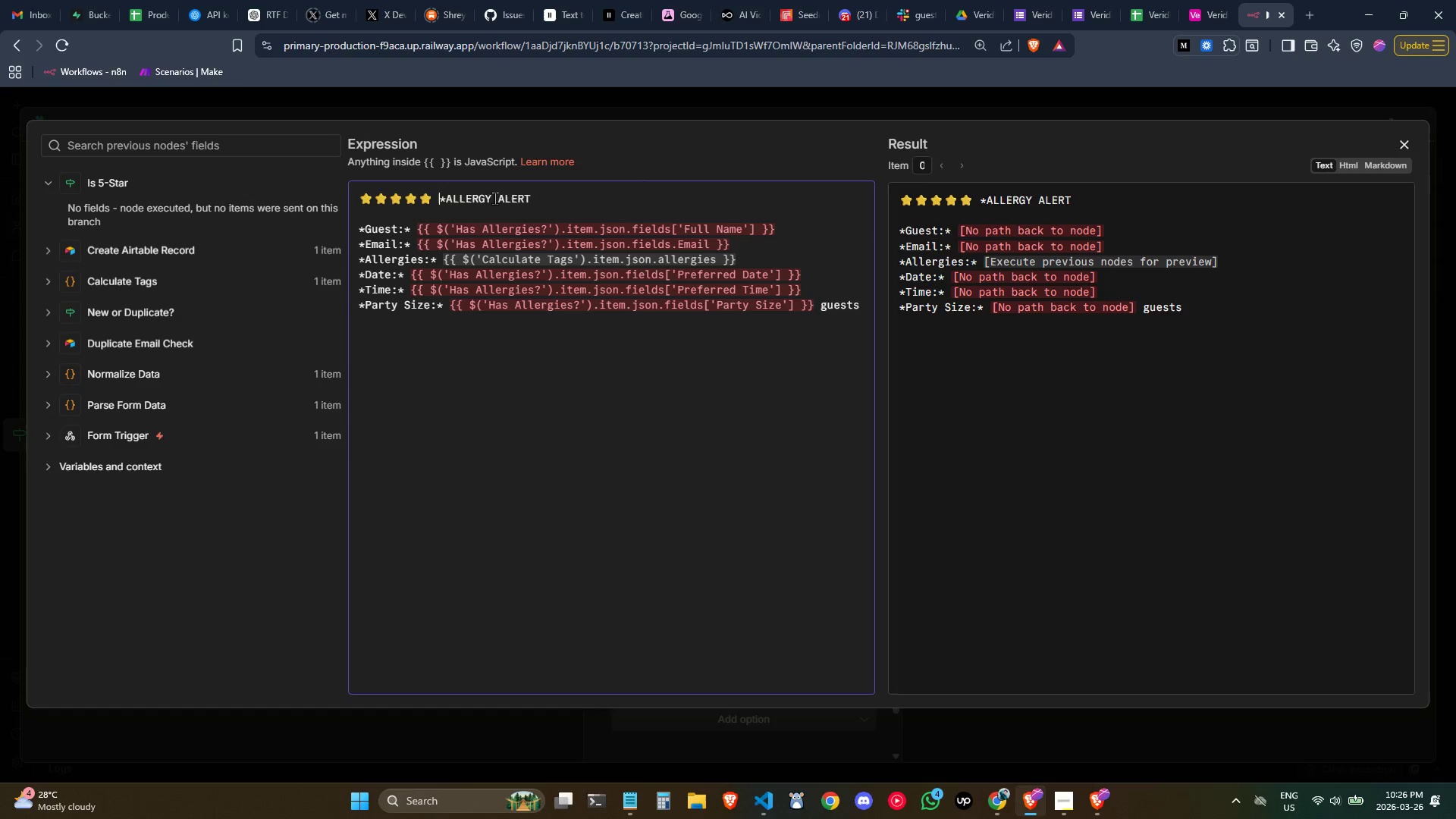 
left_click([567, 198])
 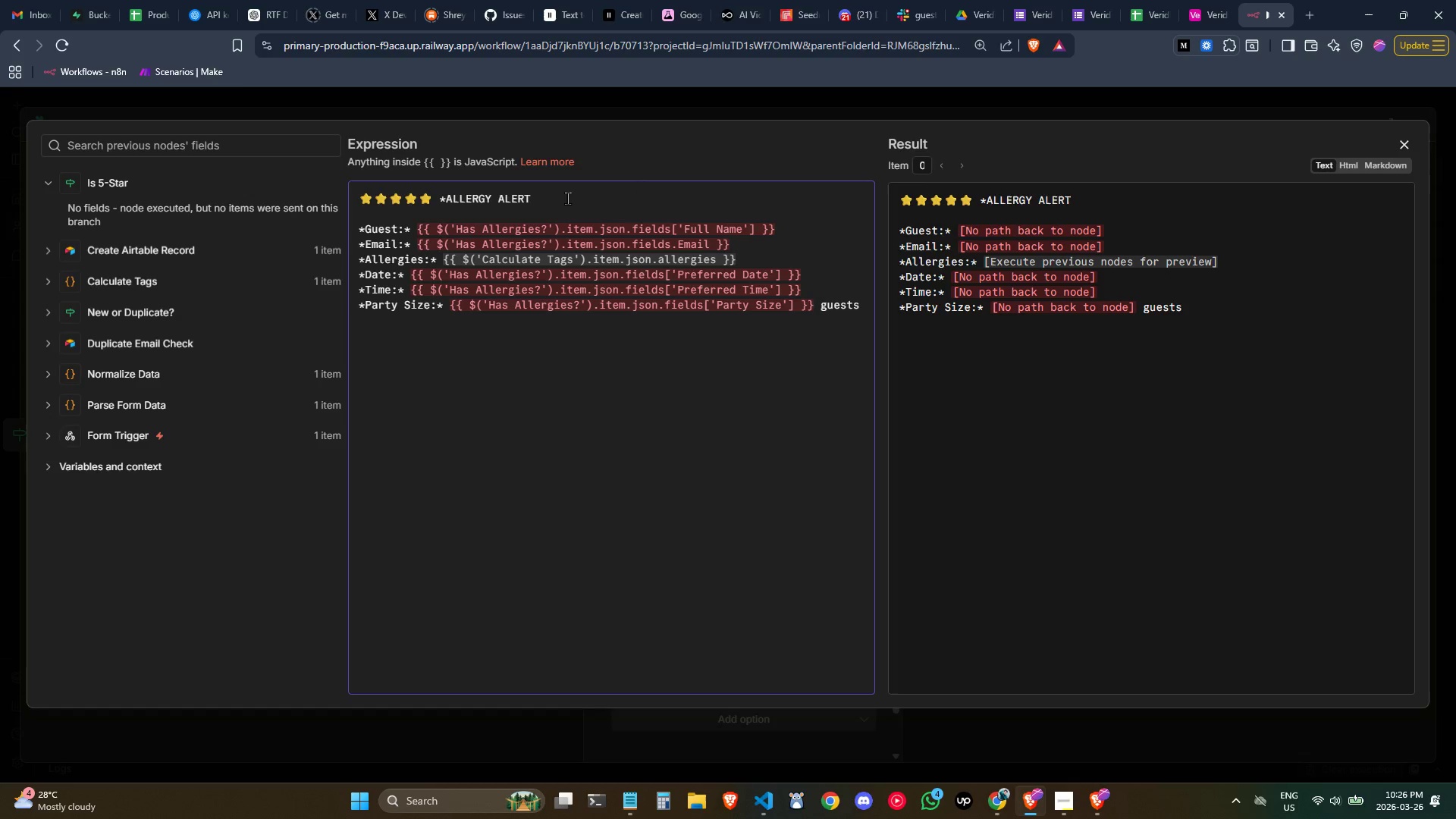 
key(Backspace)
key(Backspace)
key(Backspace)
key(Backspace)
key(Backspace)
key(Backspace)
key(Backspace)
key(Backspace)
key(Backspace)
key(Backspace)
key(Backspace)
key(Backspace)
key(Backspace)
key(Backspace)
type(EXCELEN)
key(Backspace)
key(Backspace)
type(LENT FEEDBACK RECEIveD)
key(Backspace)
key(Backspace)
key(Backspace)
type(VED*)
 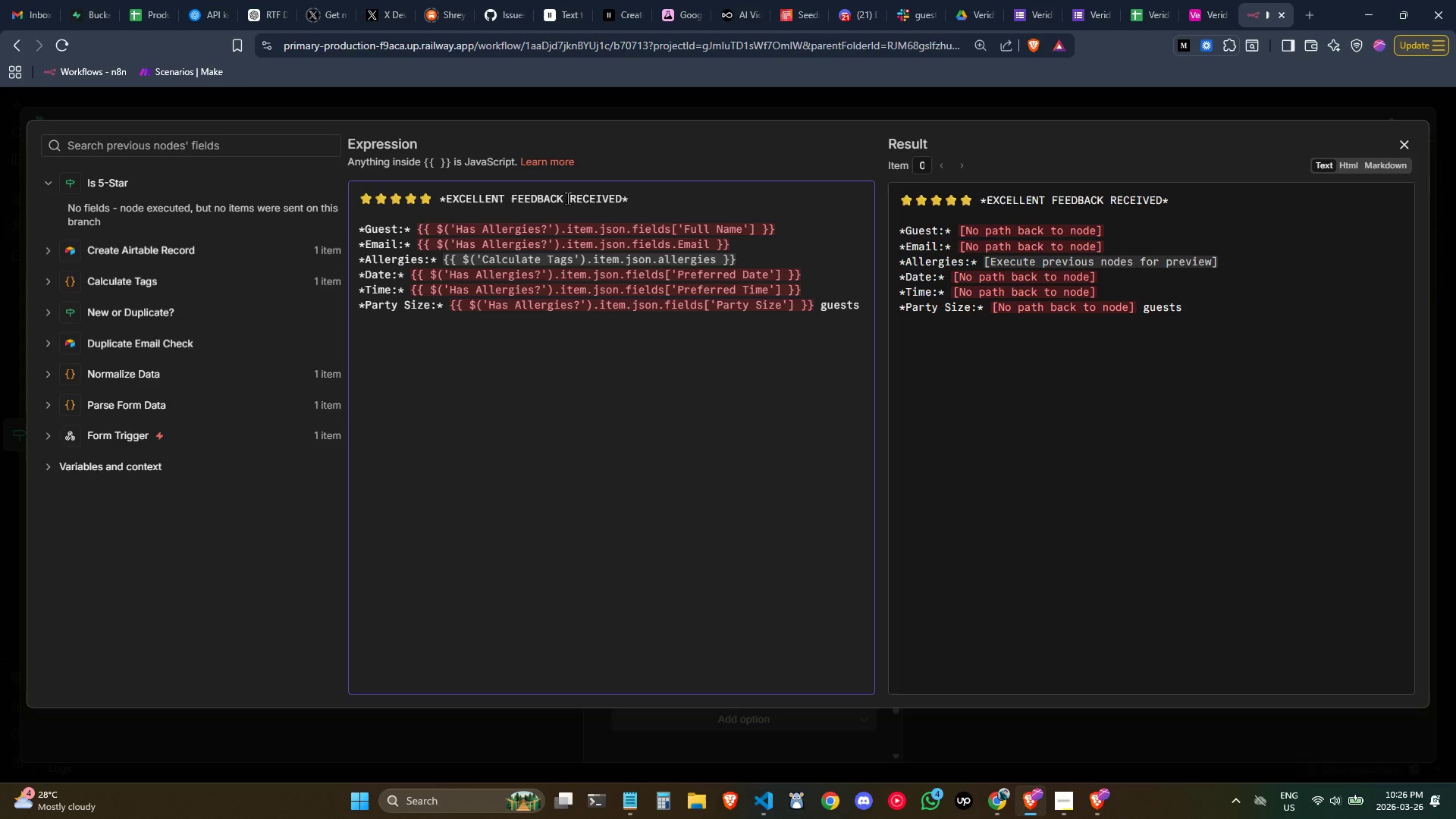 
wait(10.41)
 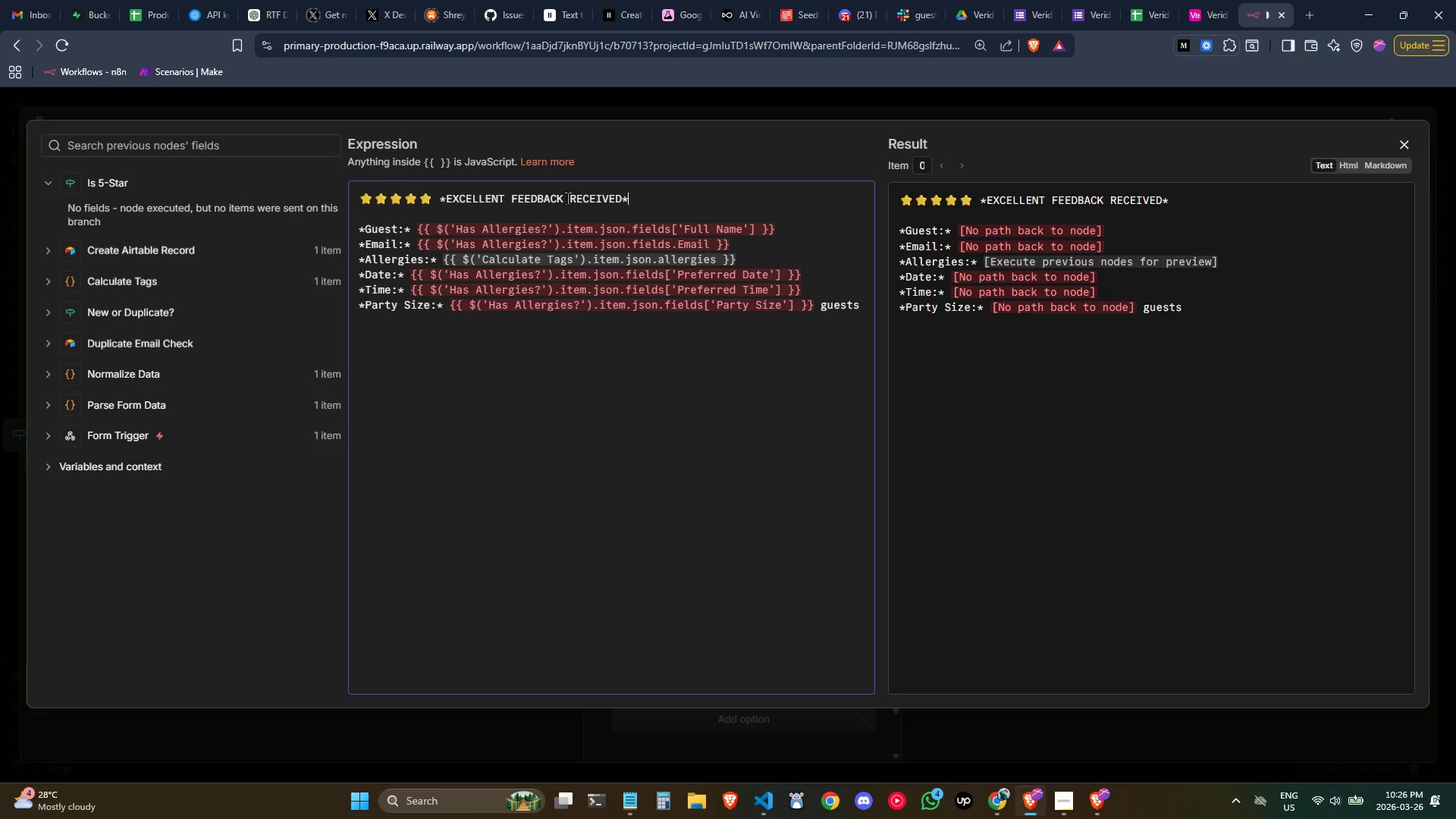 
left_click([410, 214])
 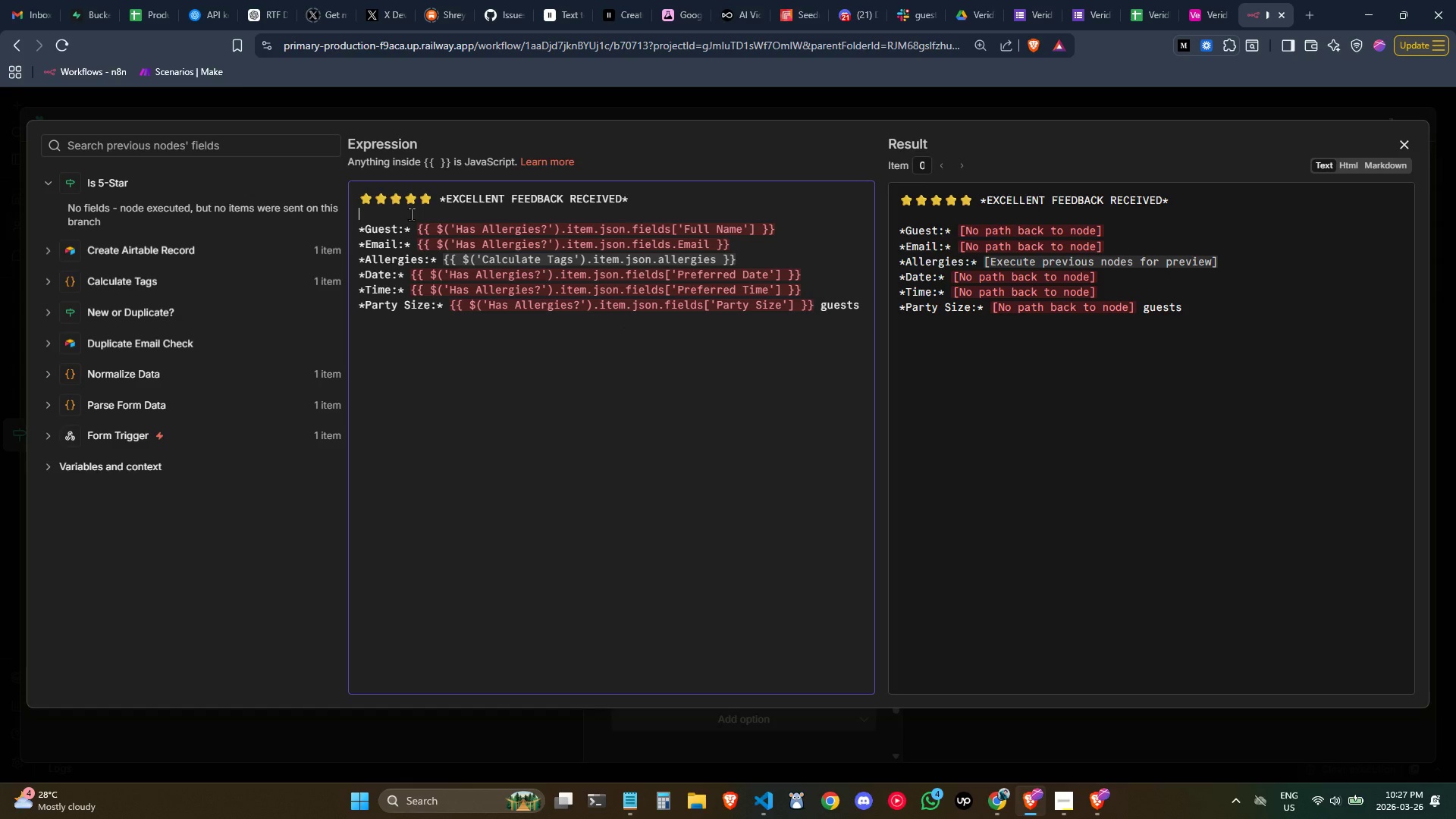 
key(Enter)
 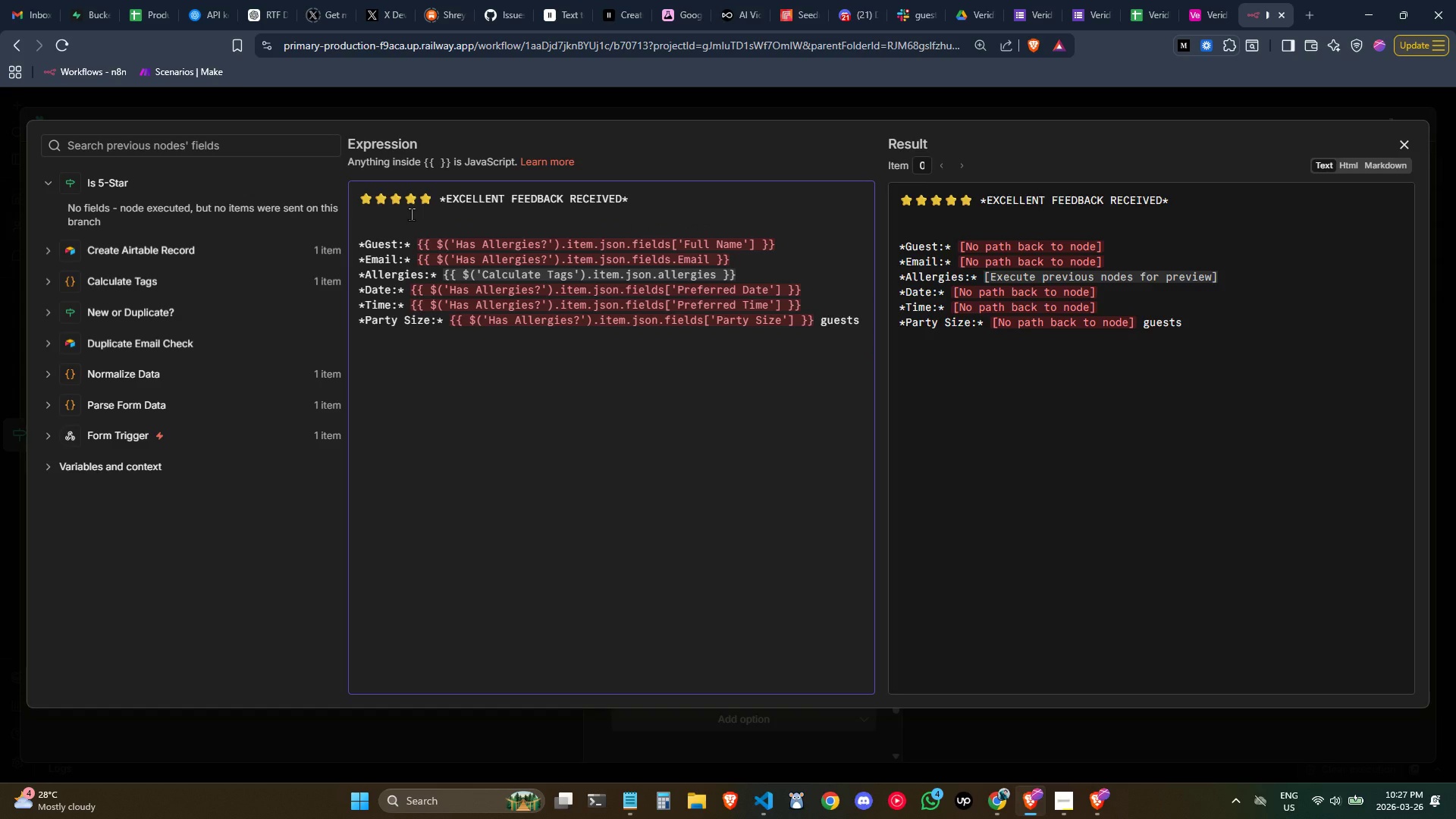 
wait(5.27)
 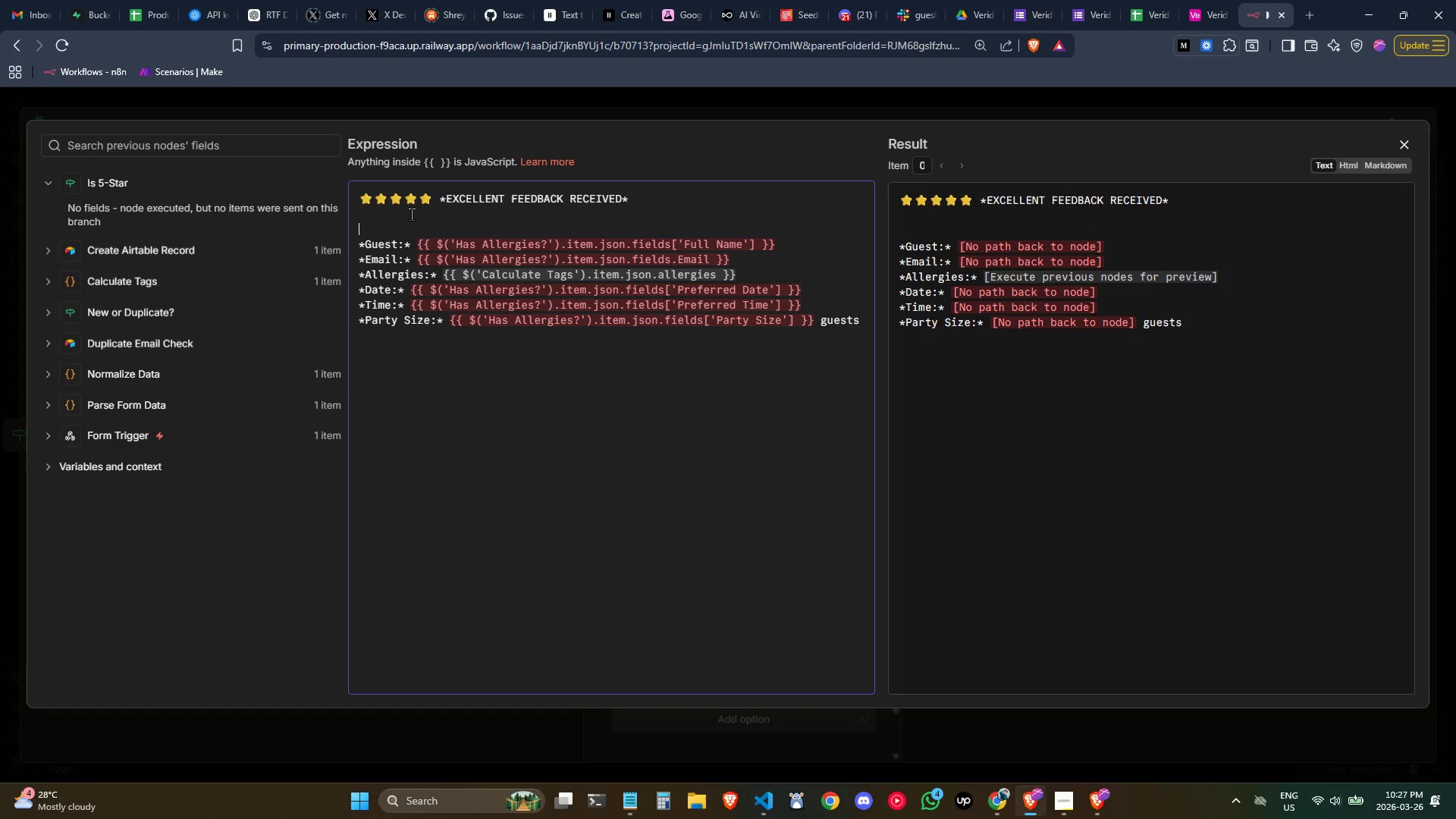 
left_click_drag(start_coordinate=[433, 202], to_coordinate=[328, 196])
 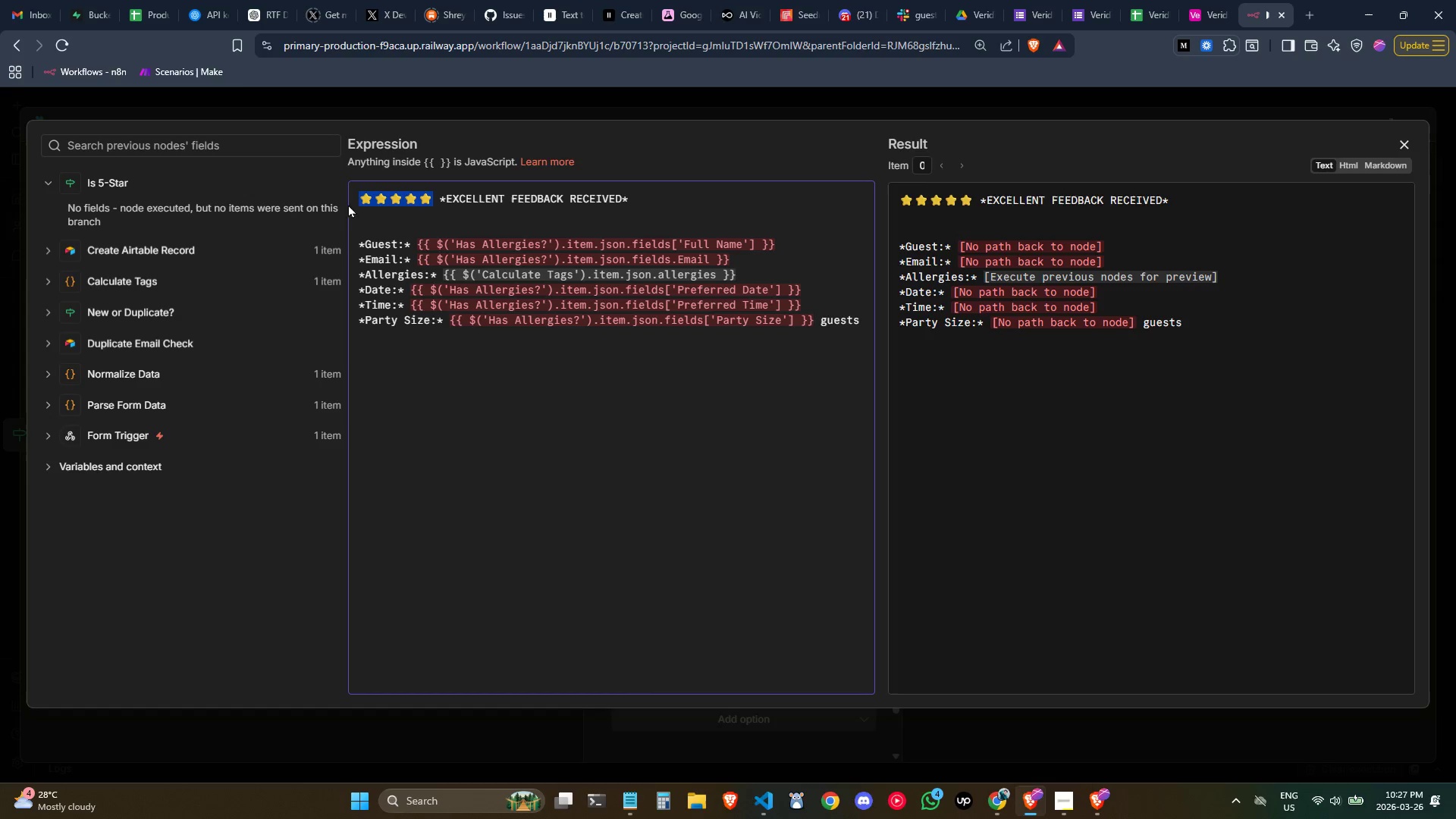 
key(Control+C)
 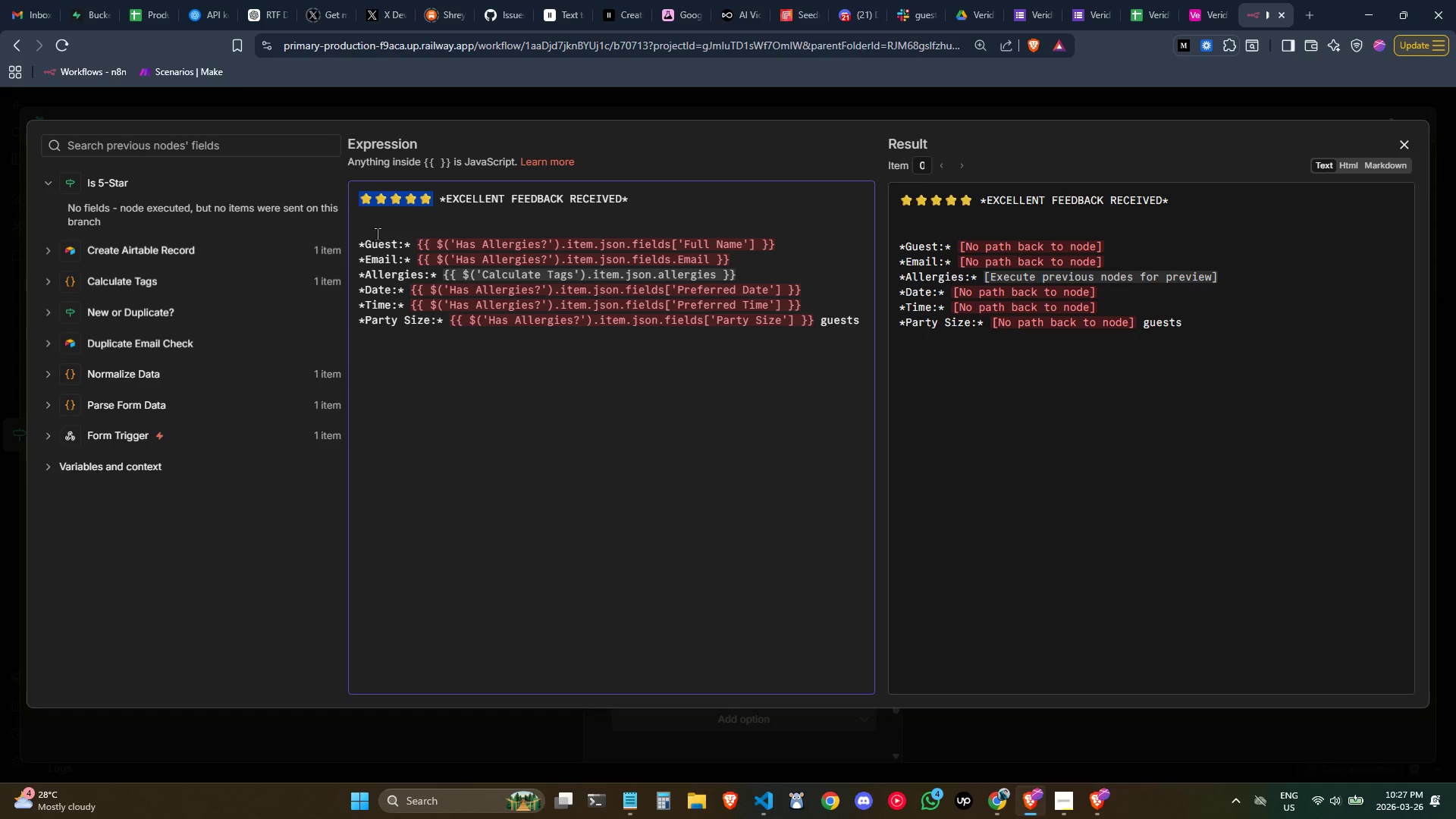 
left_click([377, 234])
 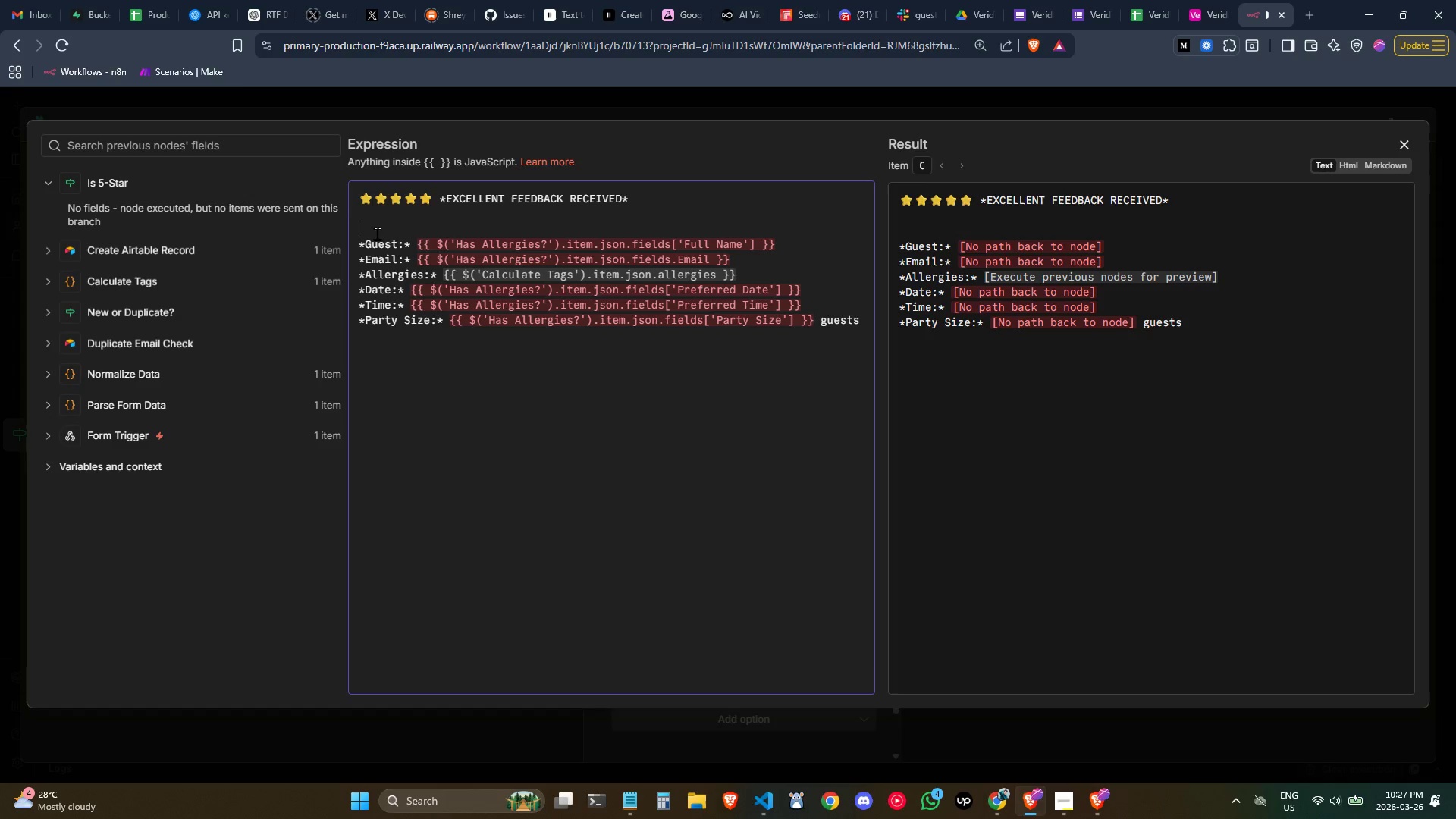 
key(Control+ControlLeft)
 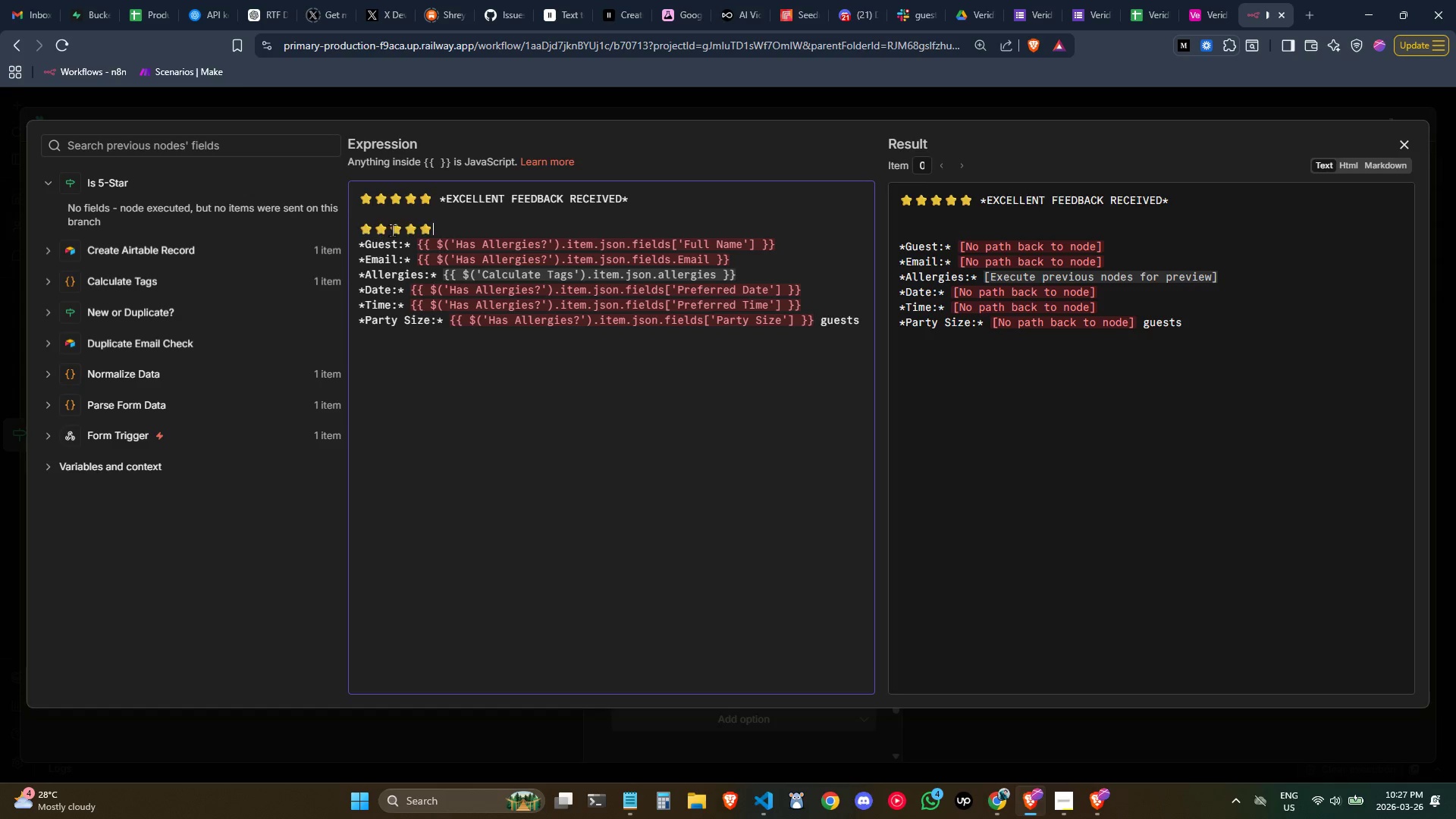 
key(Control+V)
 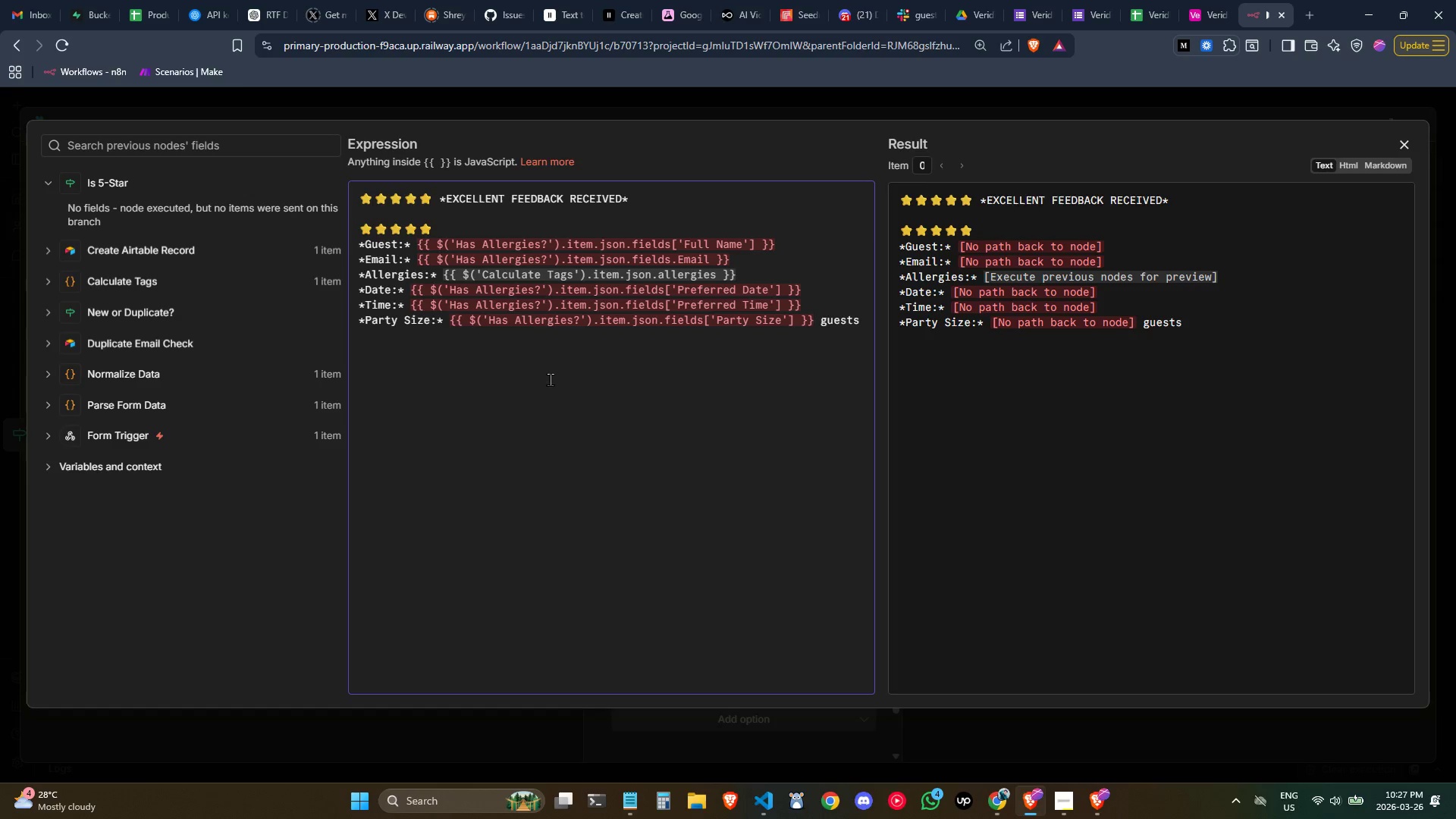 
left_click([551, 379])
 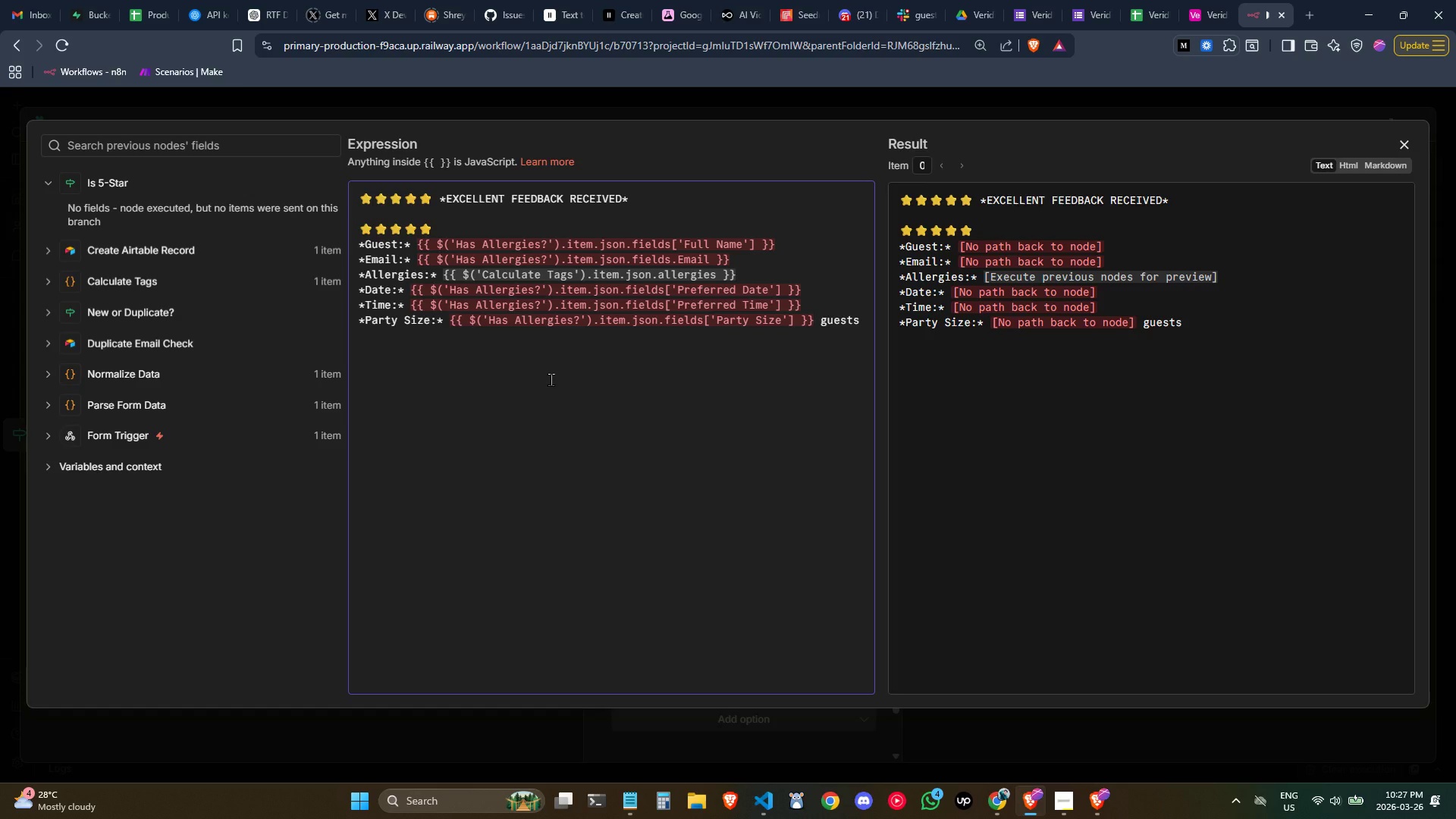 
left_click_drag(start_coordinate=[447, 227], to_coordinate=[325, 217])
 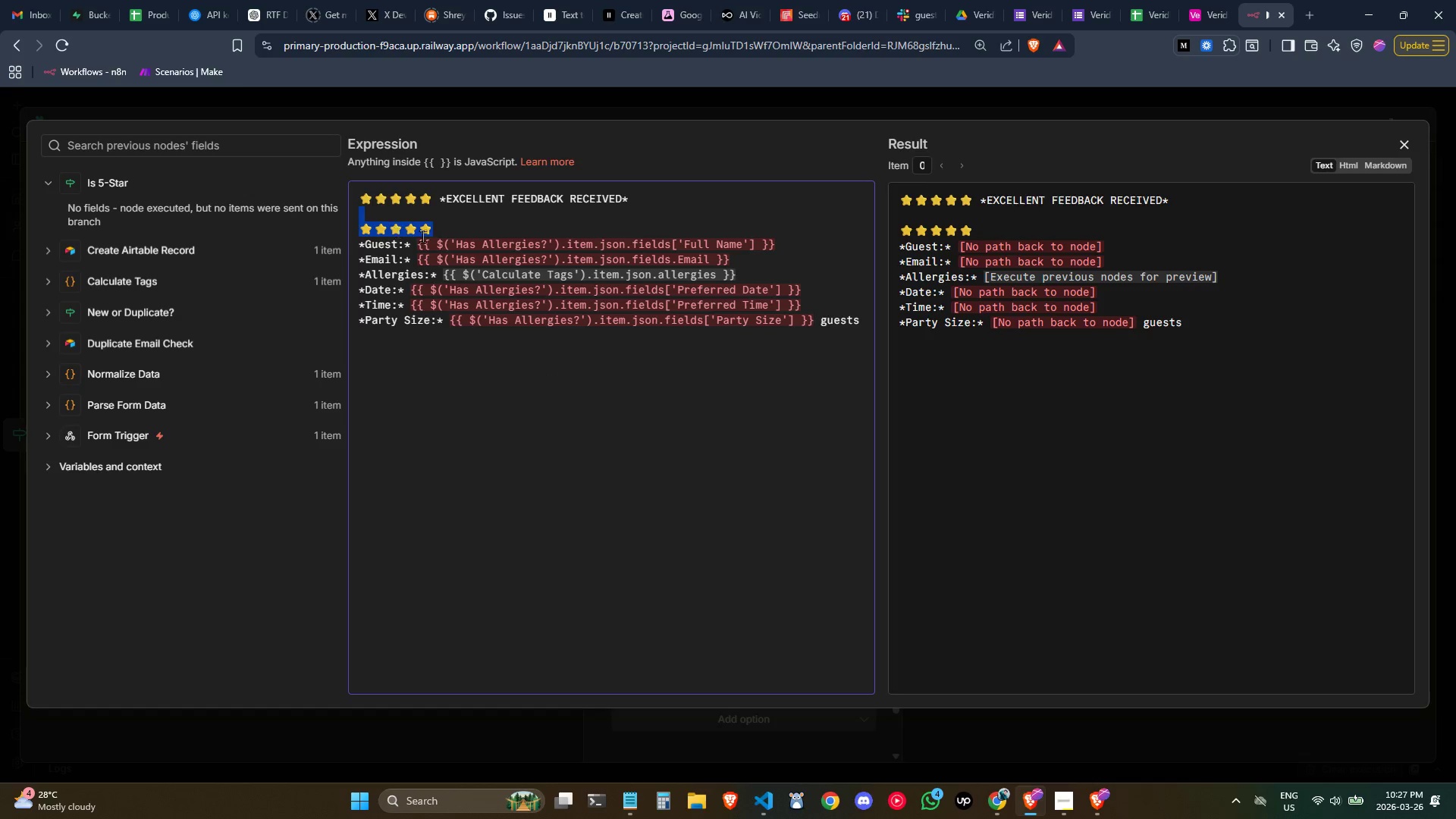 
left_click([471, 242])
 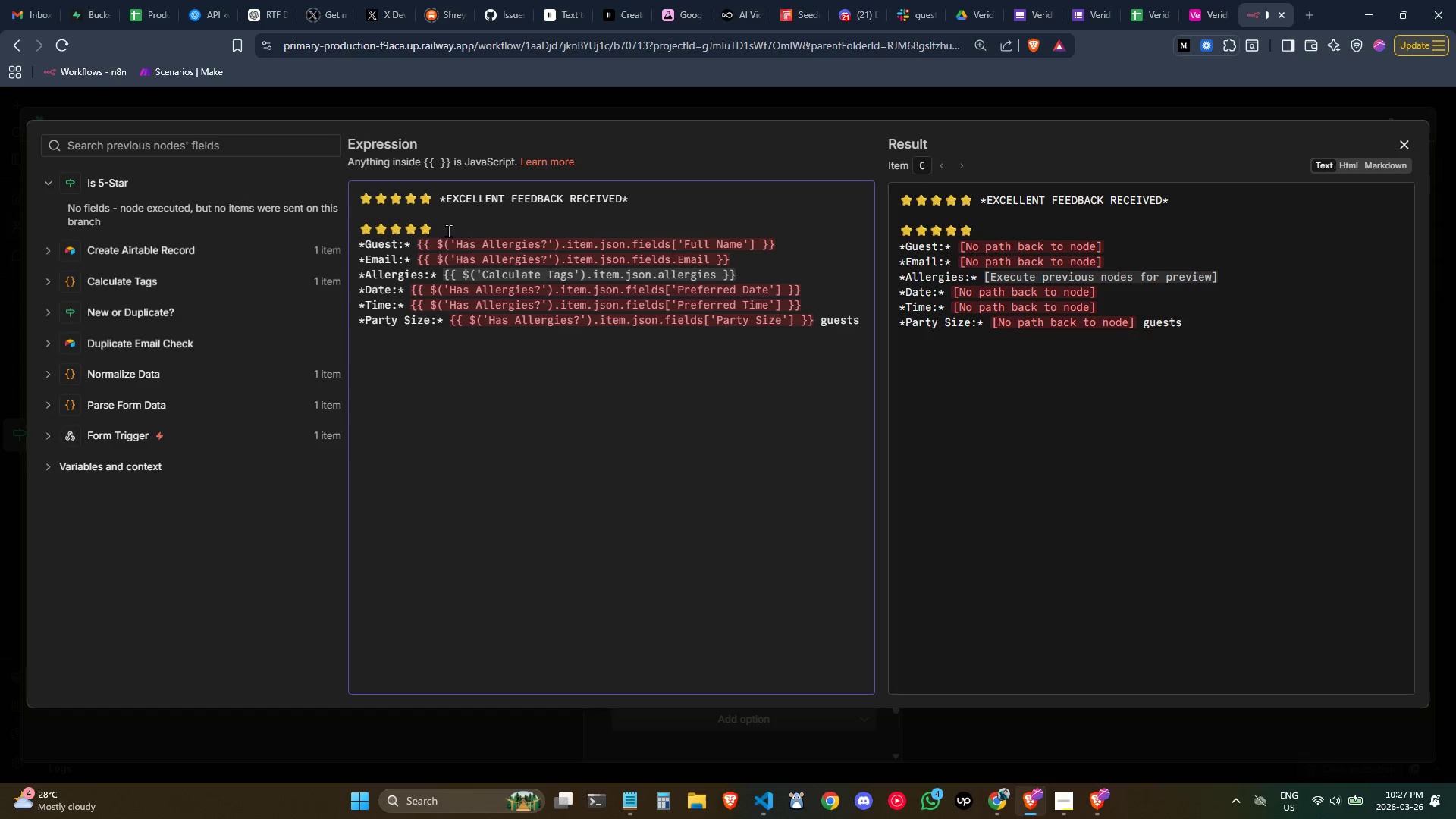 
left_click_drag(start_coordinate=[446, 230], to_coordinate=[337, 223])
 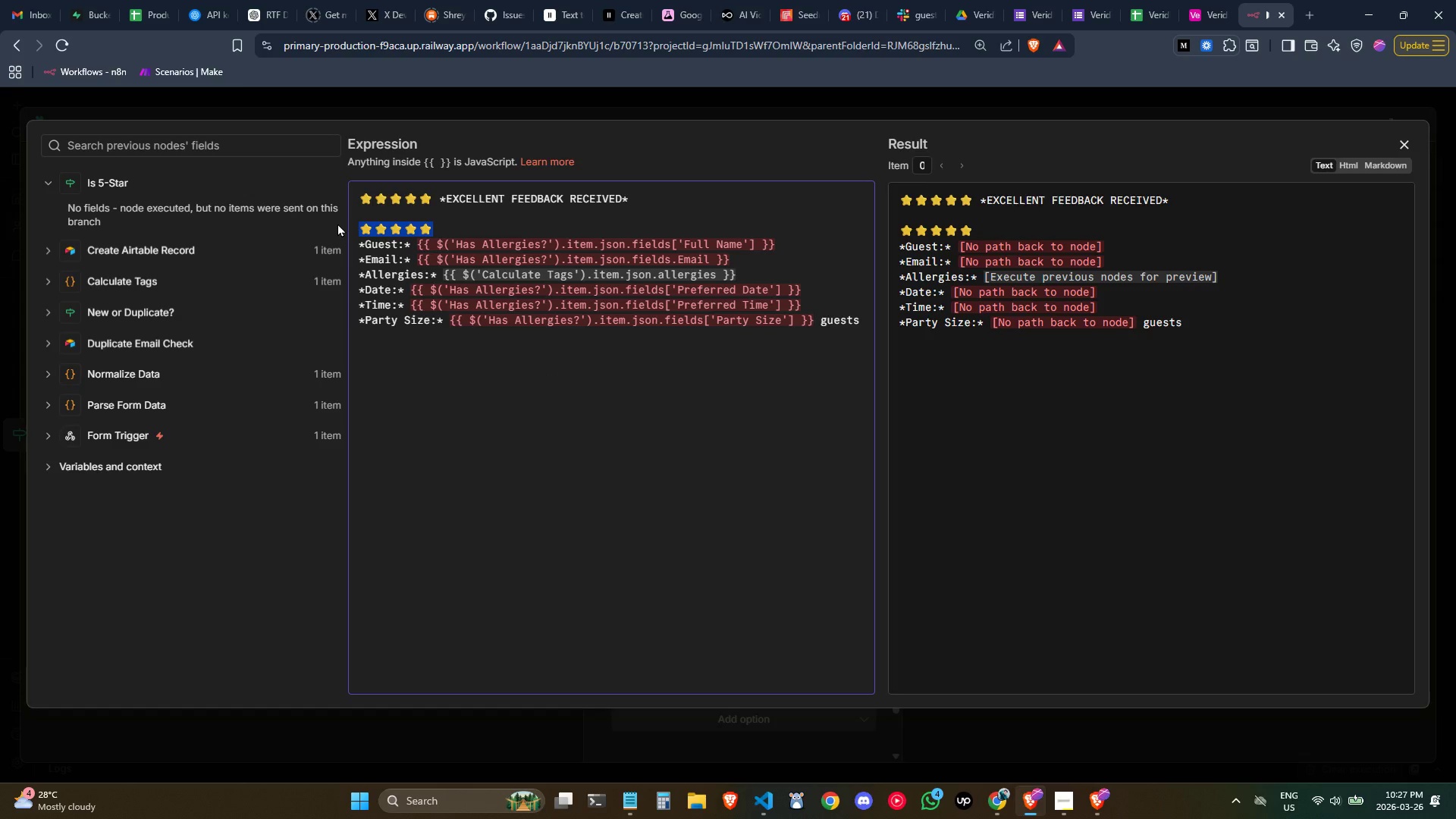 
key(Control+ControlLeft)
 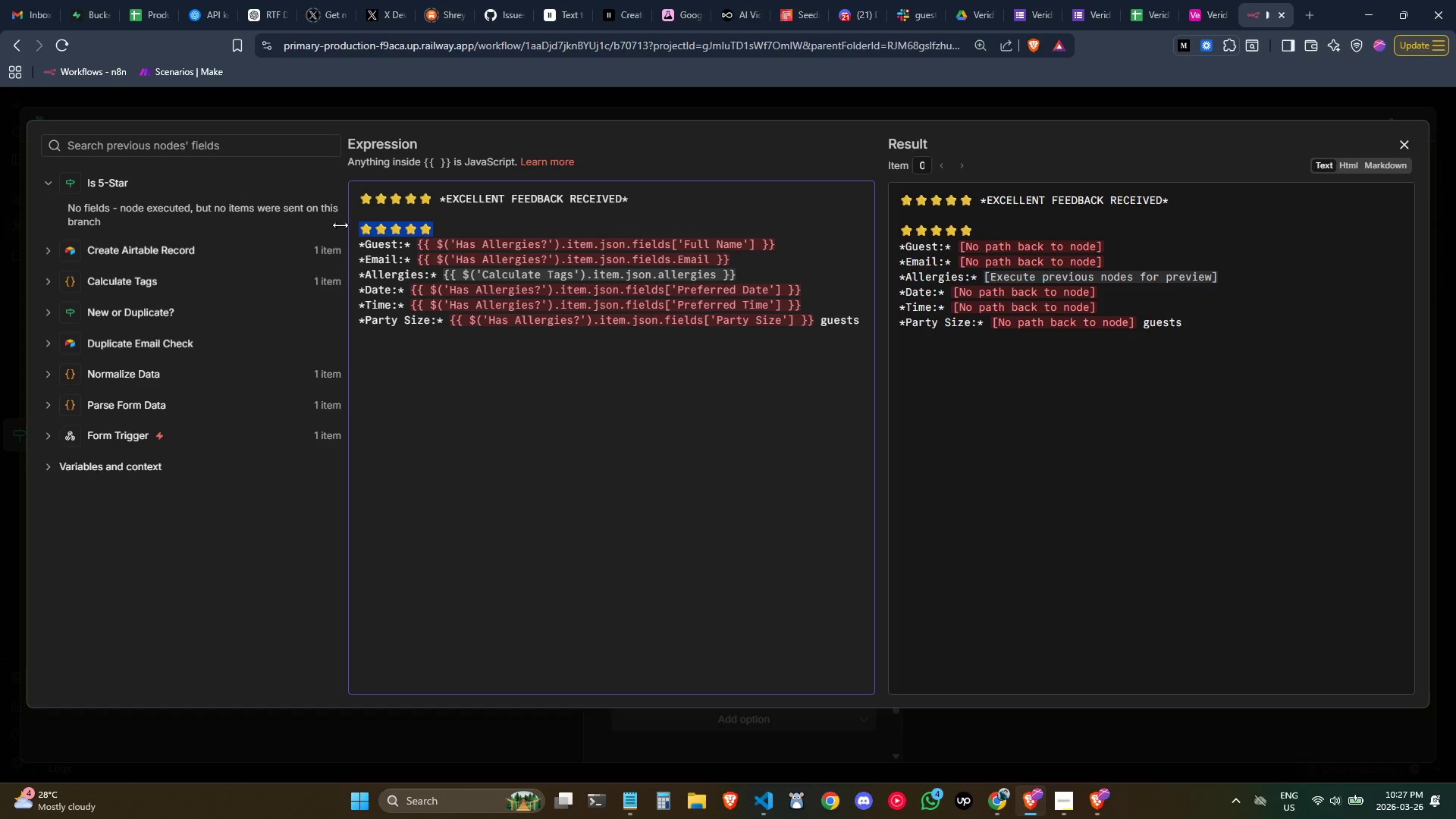 
key(Control+X)
 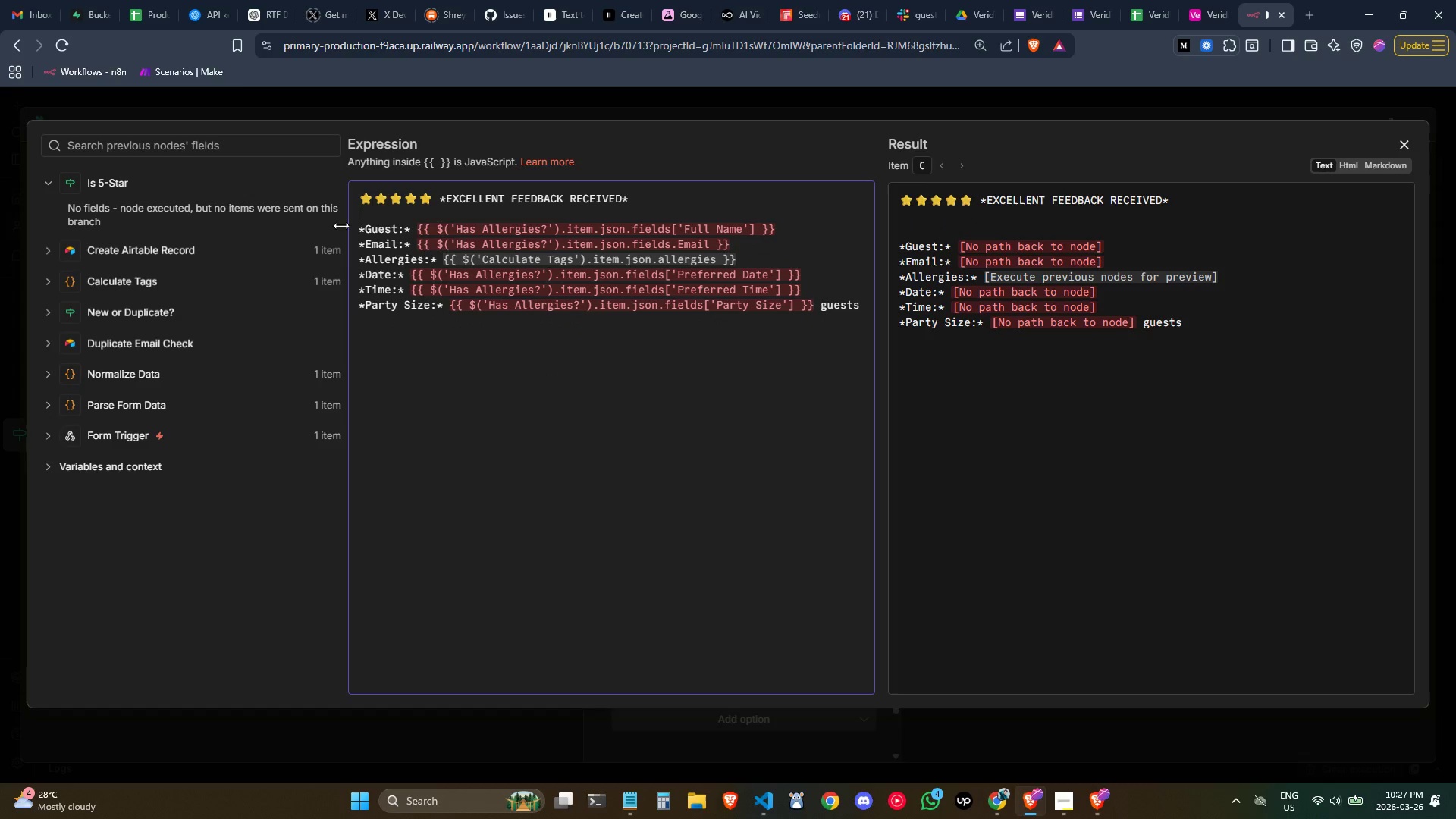 
key(Backspace)
 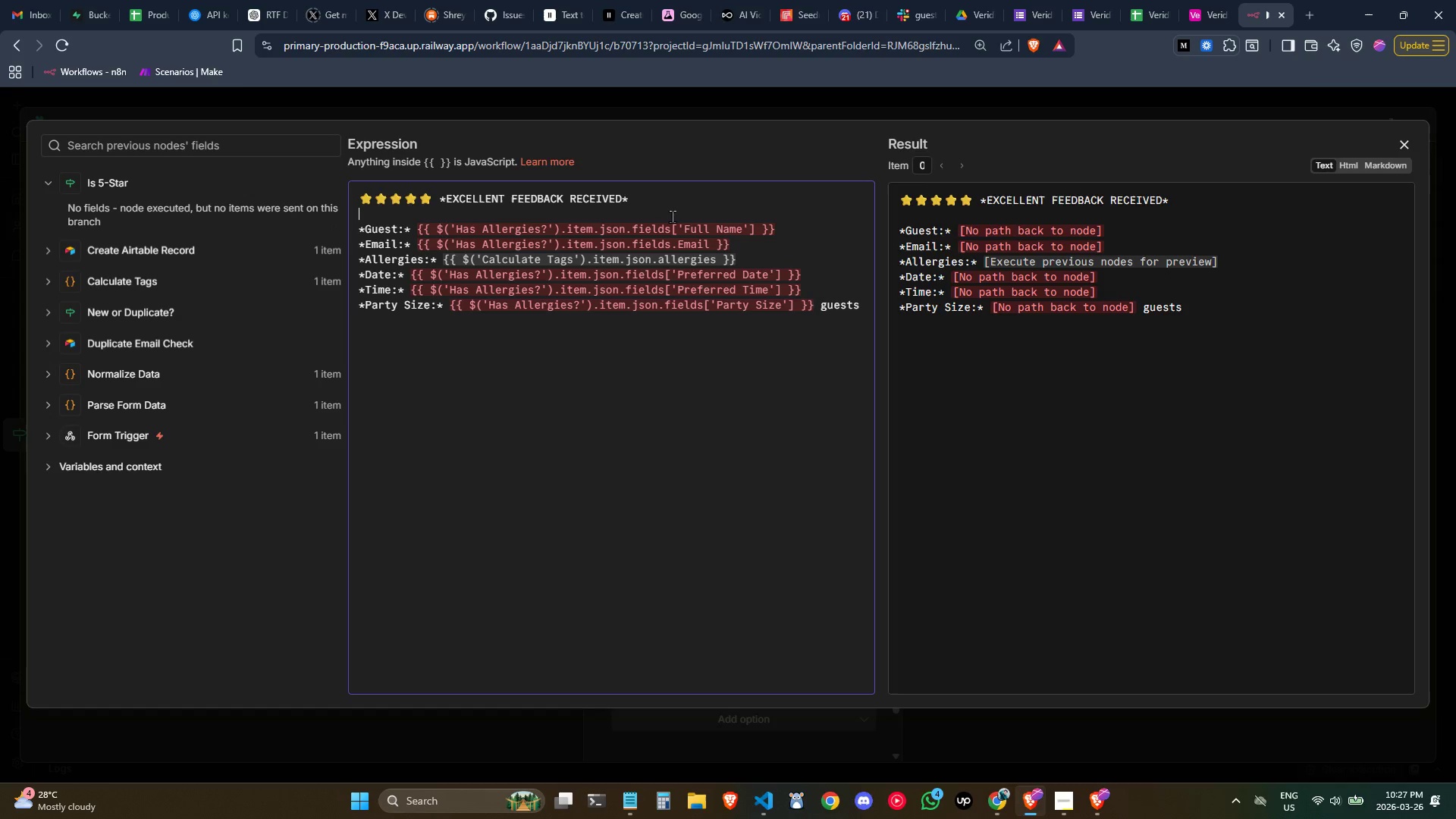 
left_click([671, 200])
 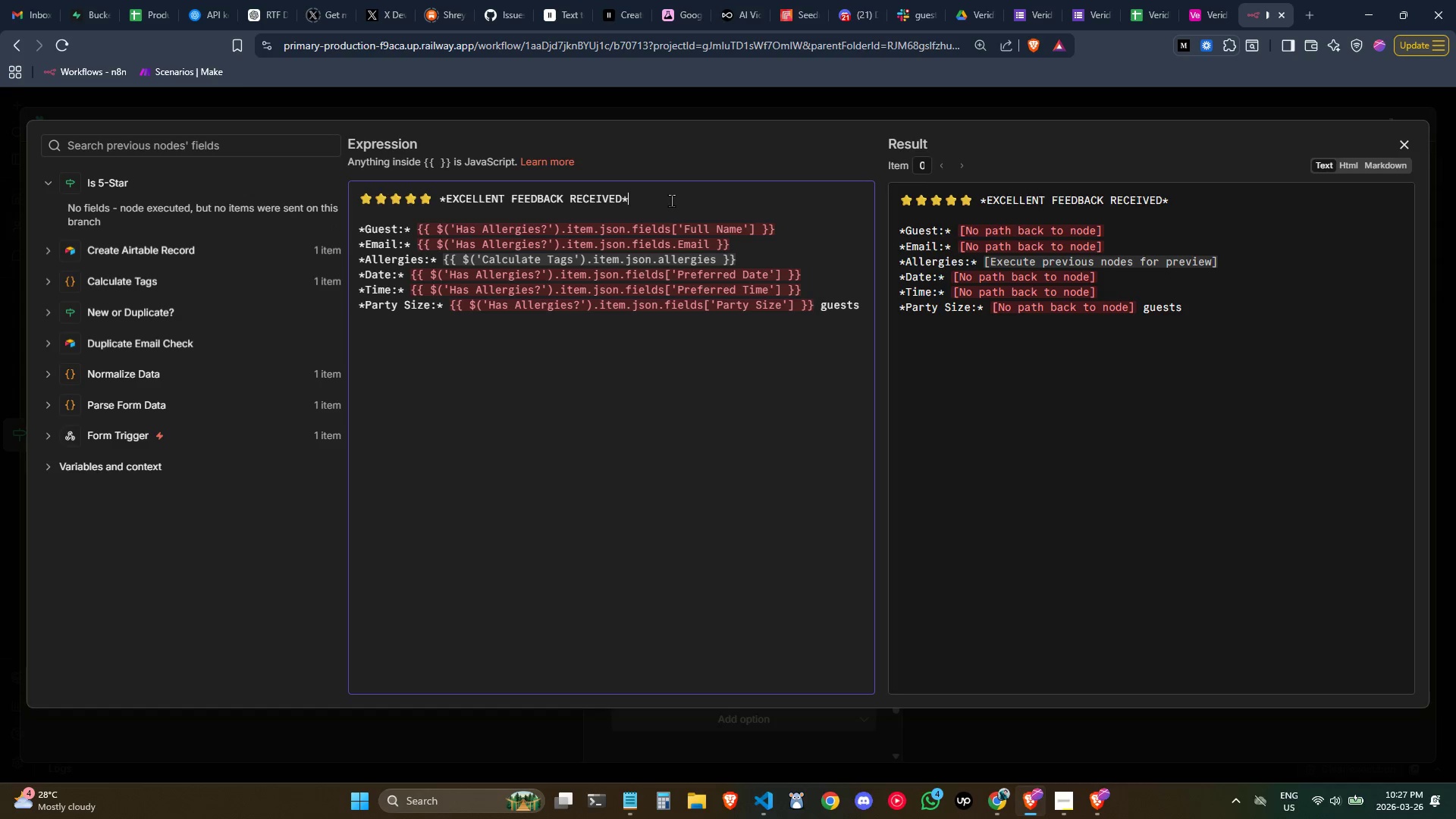 
key(Space)
 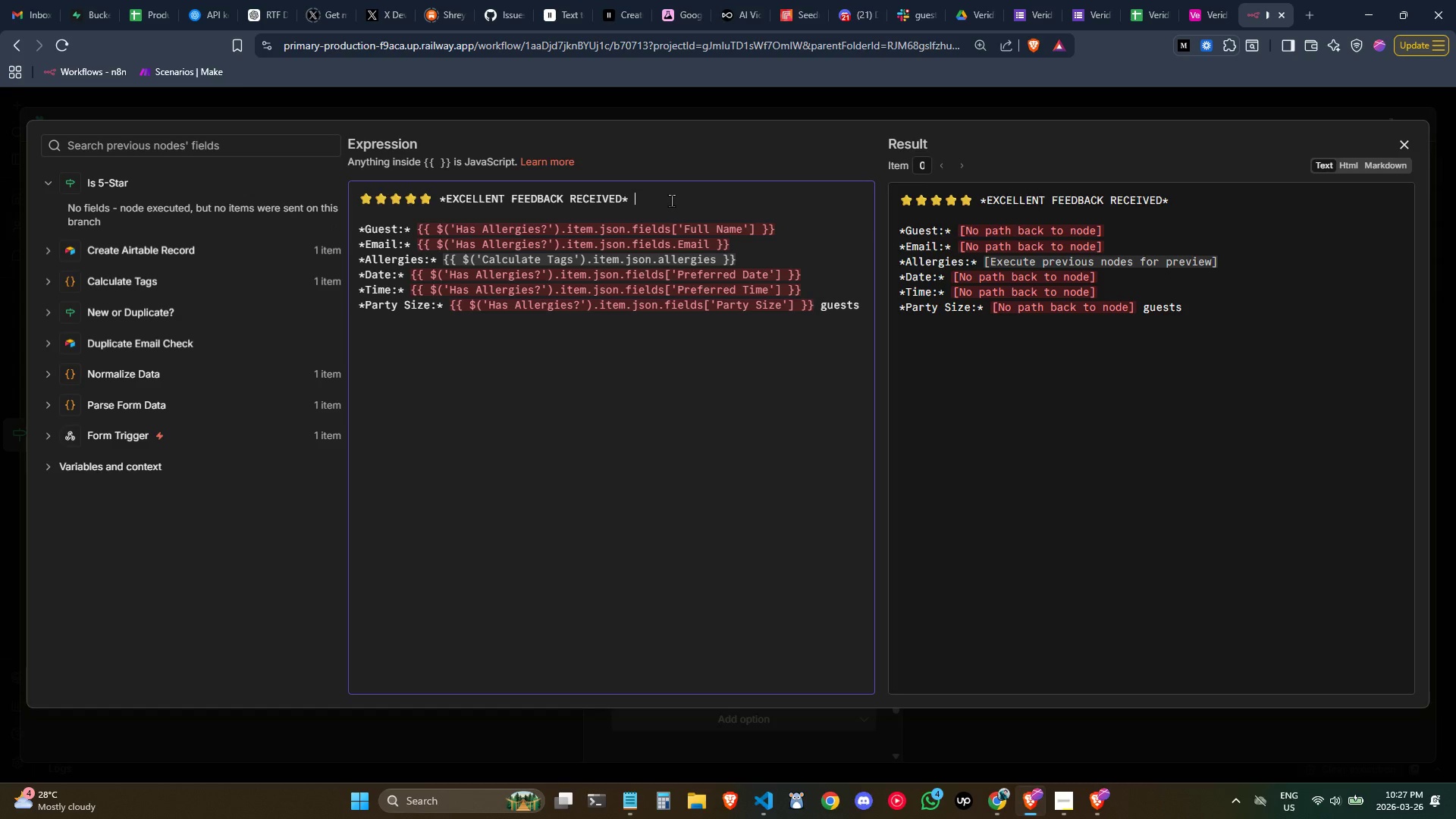 
key(Control+ControlLeft)
 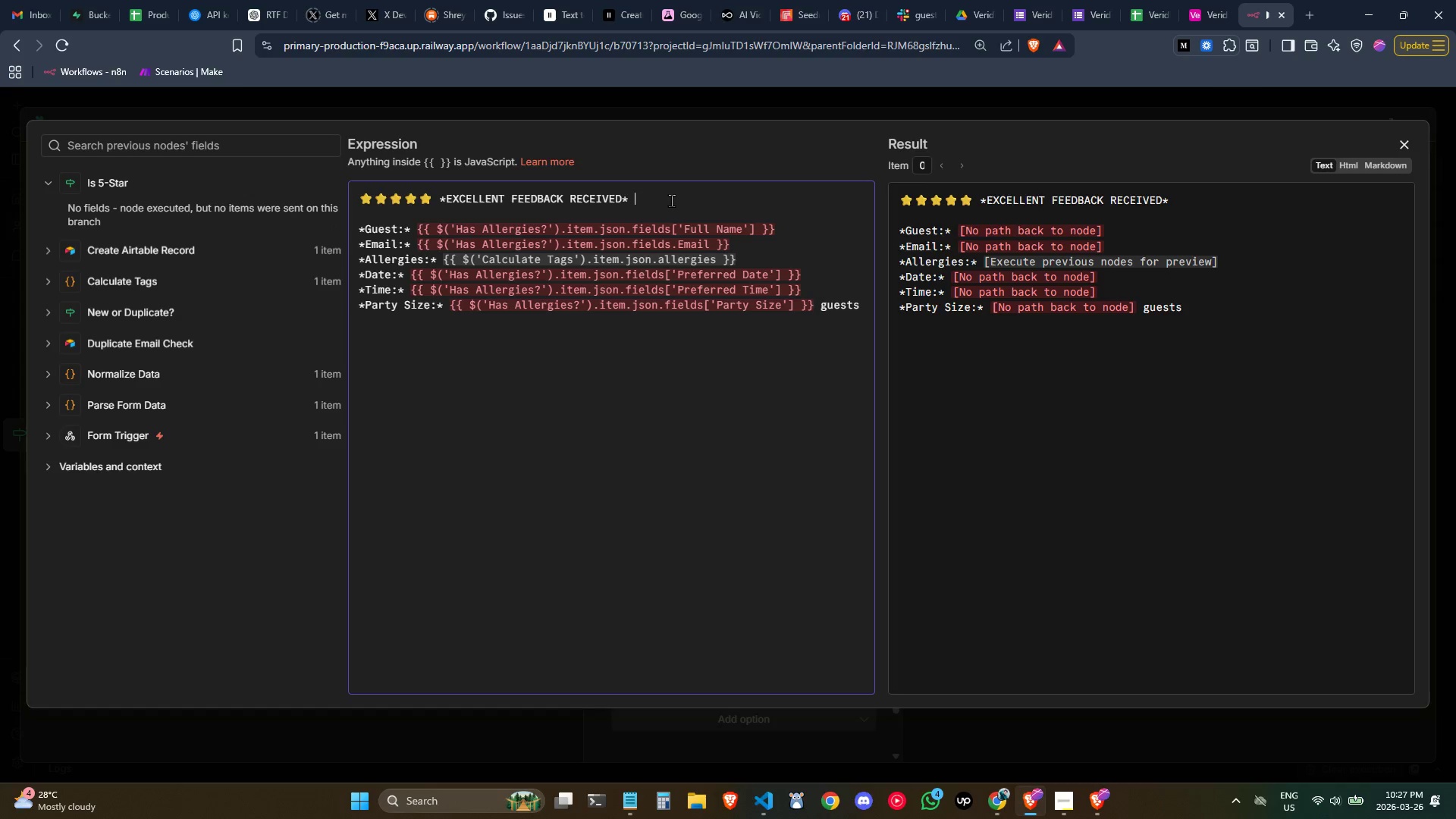 
key(Control+V)
 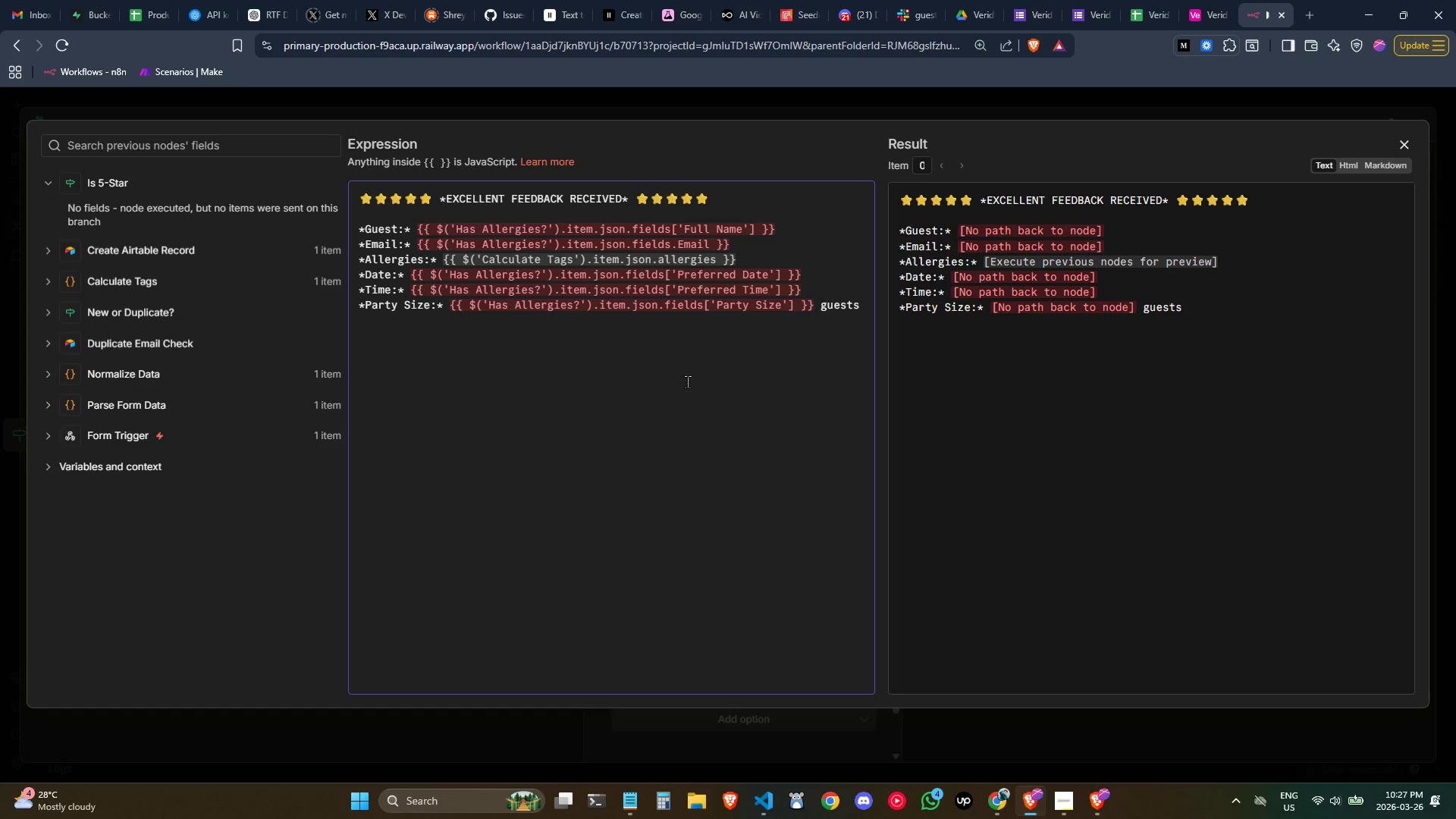 
left_click([687, 381])
 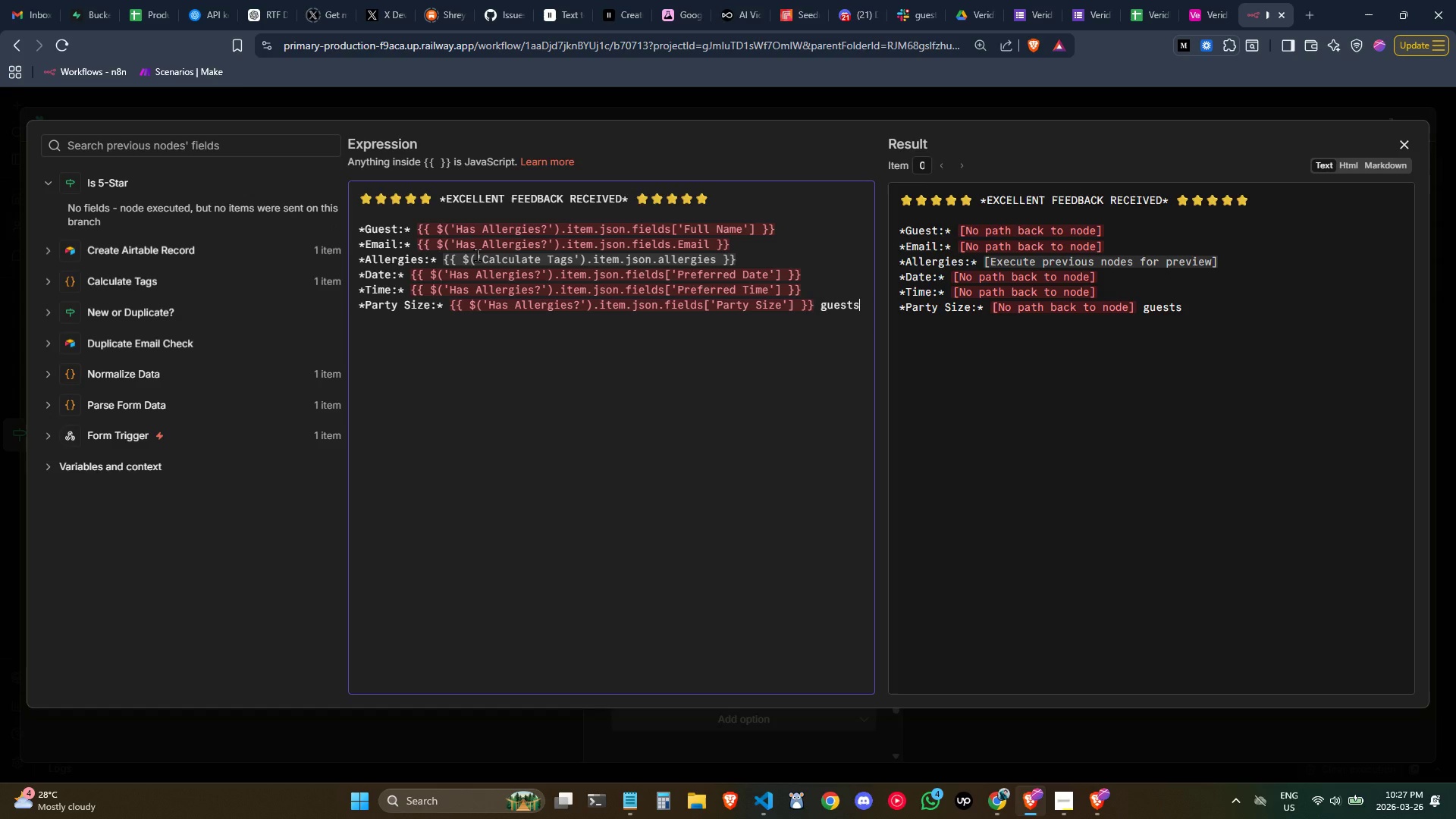 
wait(8.33)
 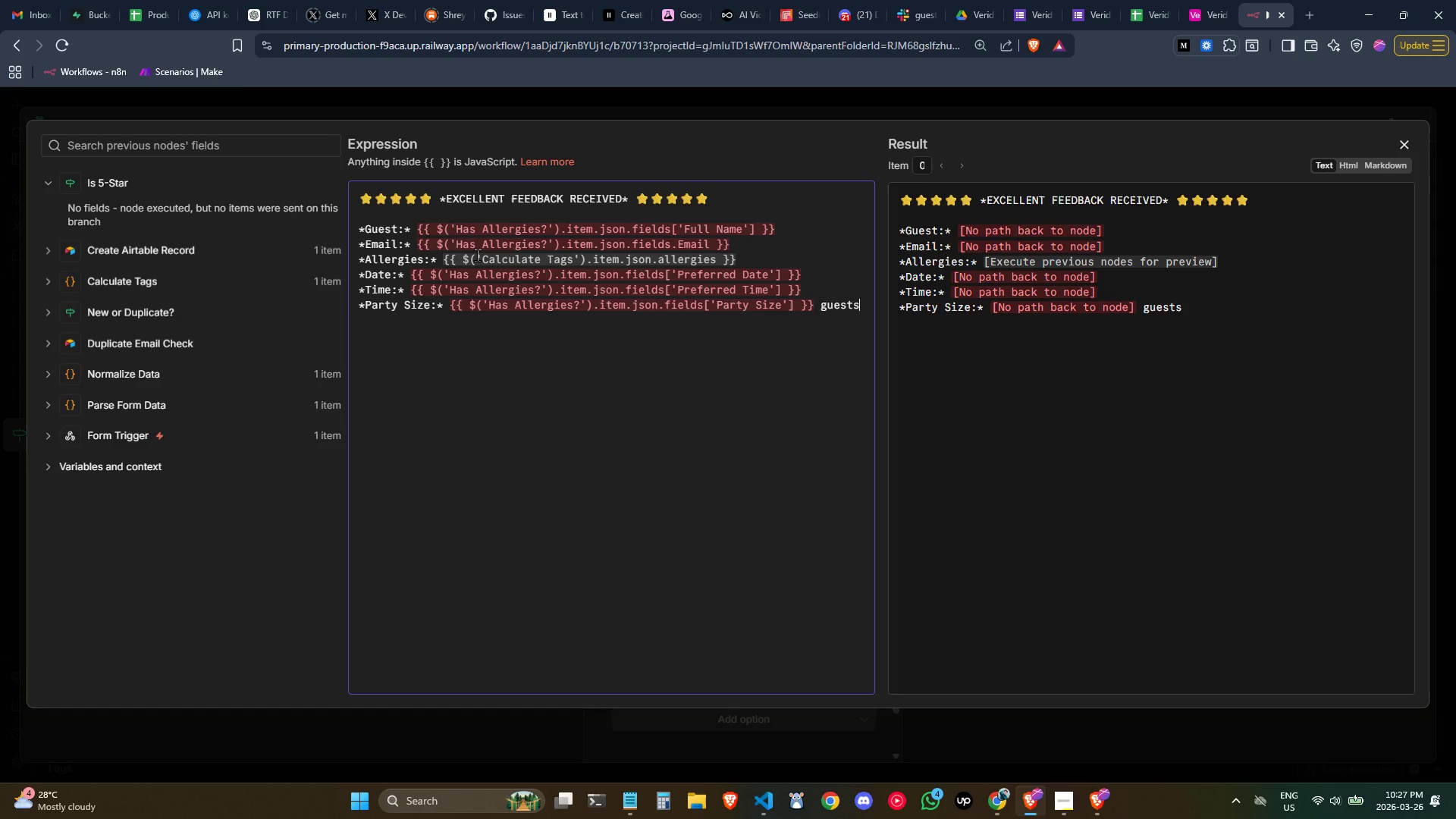 
left_click([758, 229])
 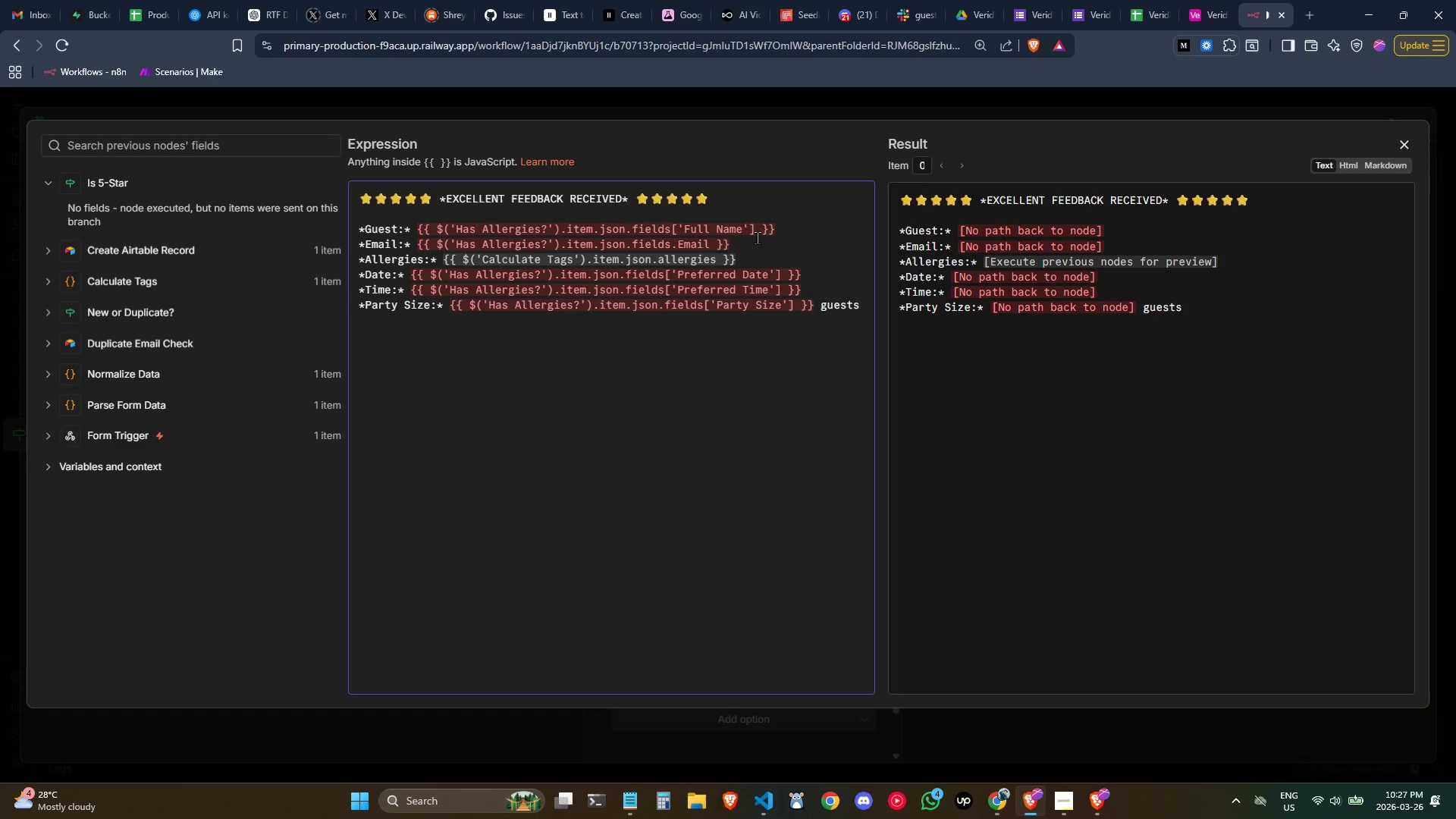 
left_click([1407, 139])
 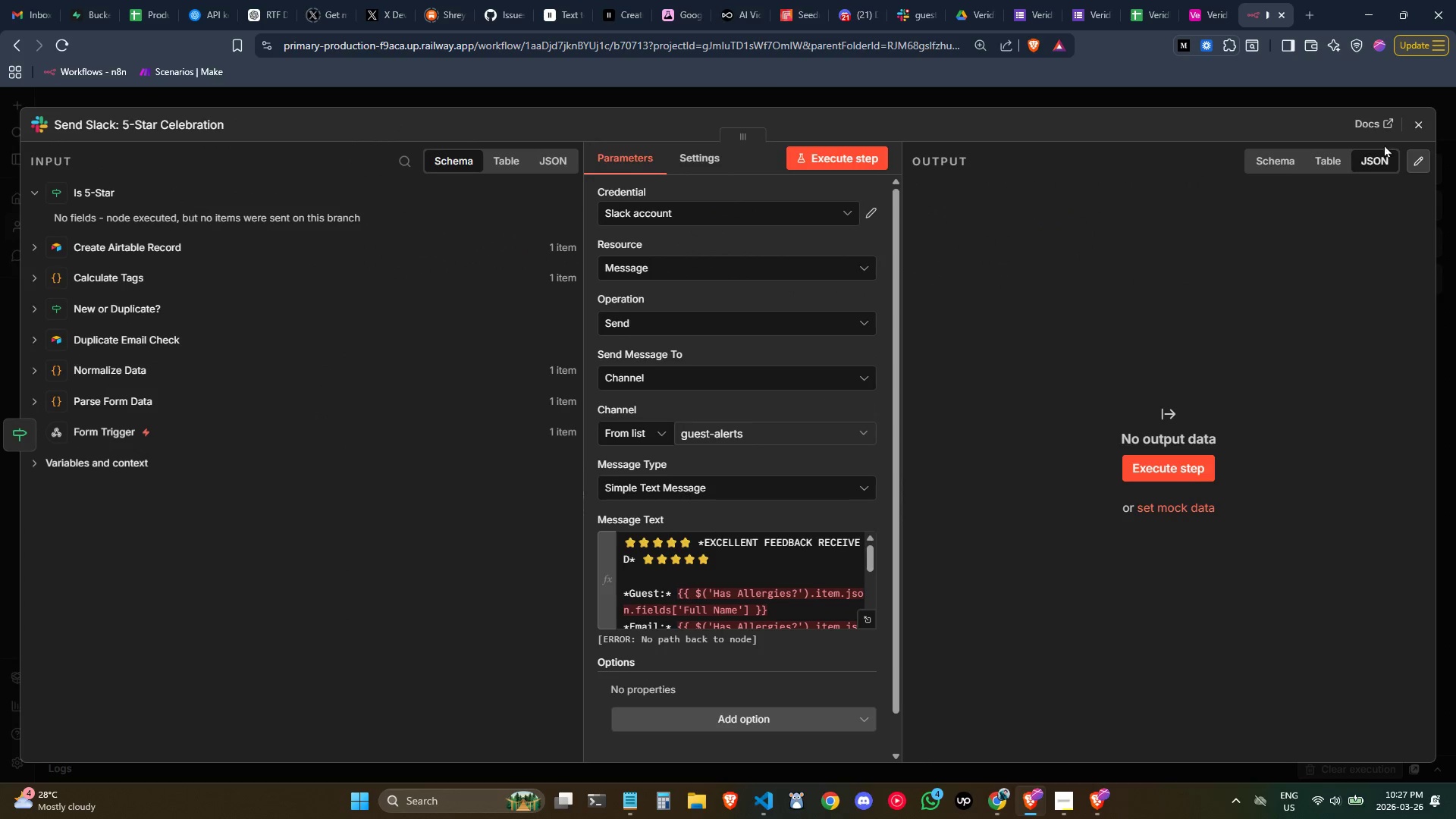 
left_click([1407, 128])
 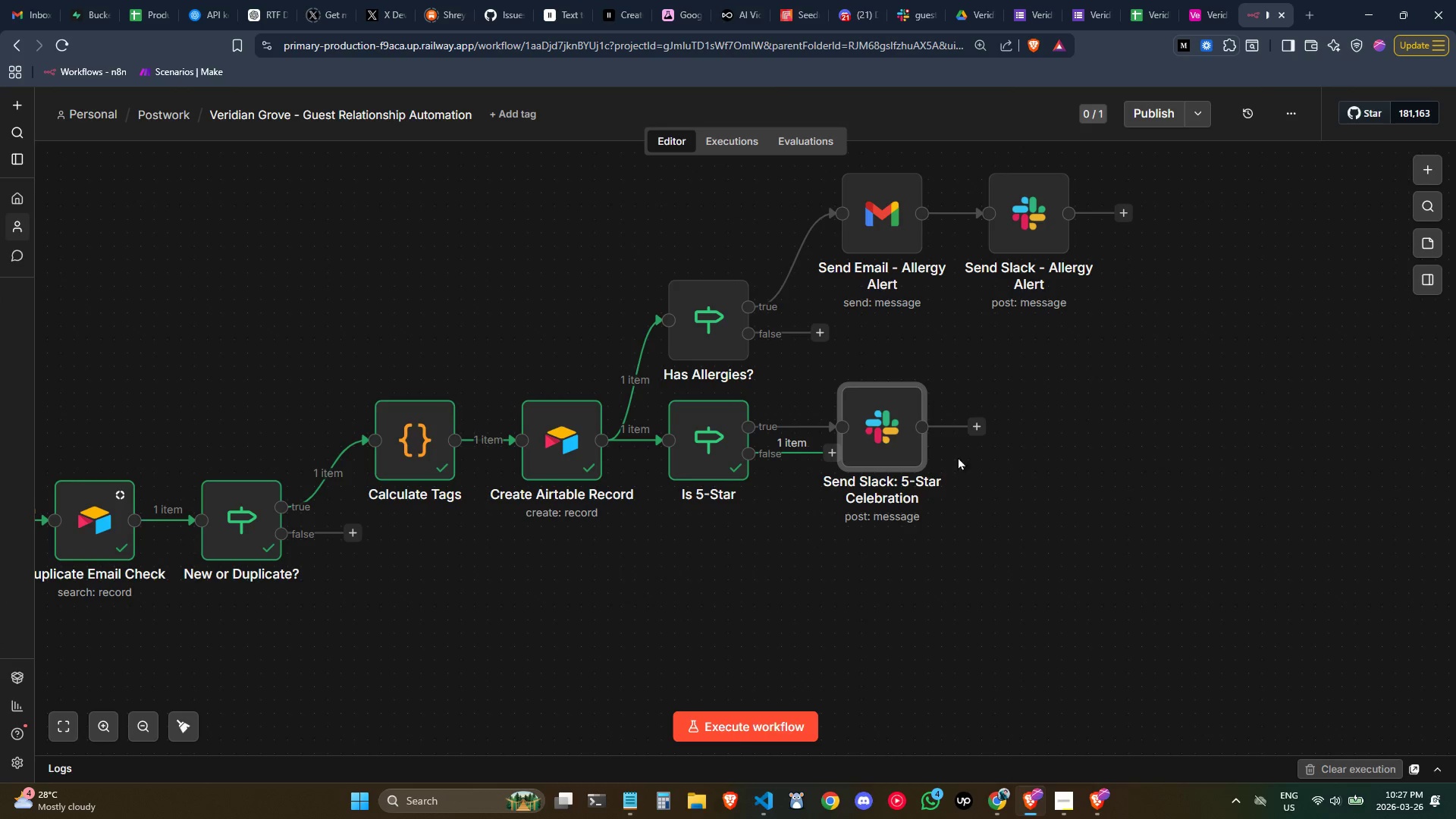 
left_click_drag(start_coordinate=[900, 422], to_coordinate=[942, 386])
 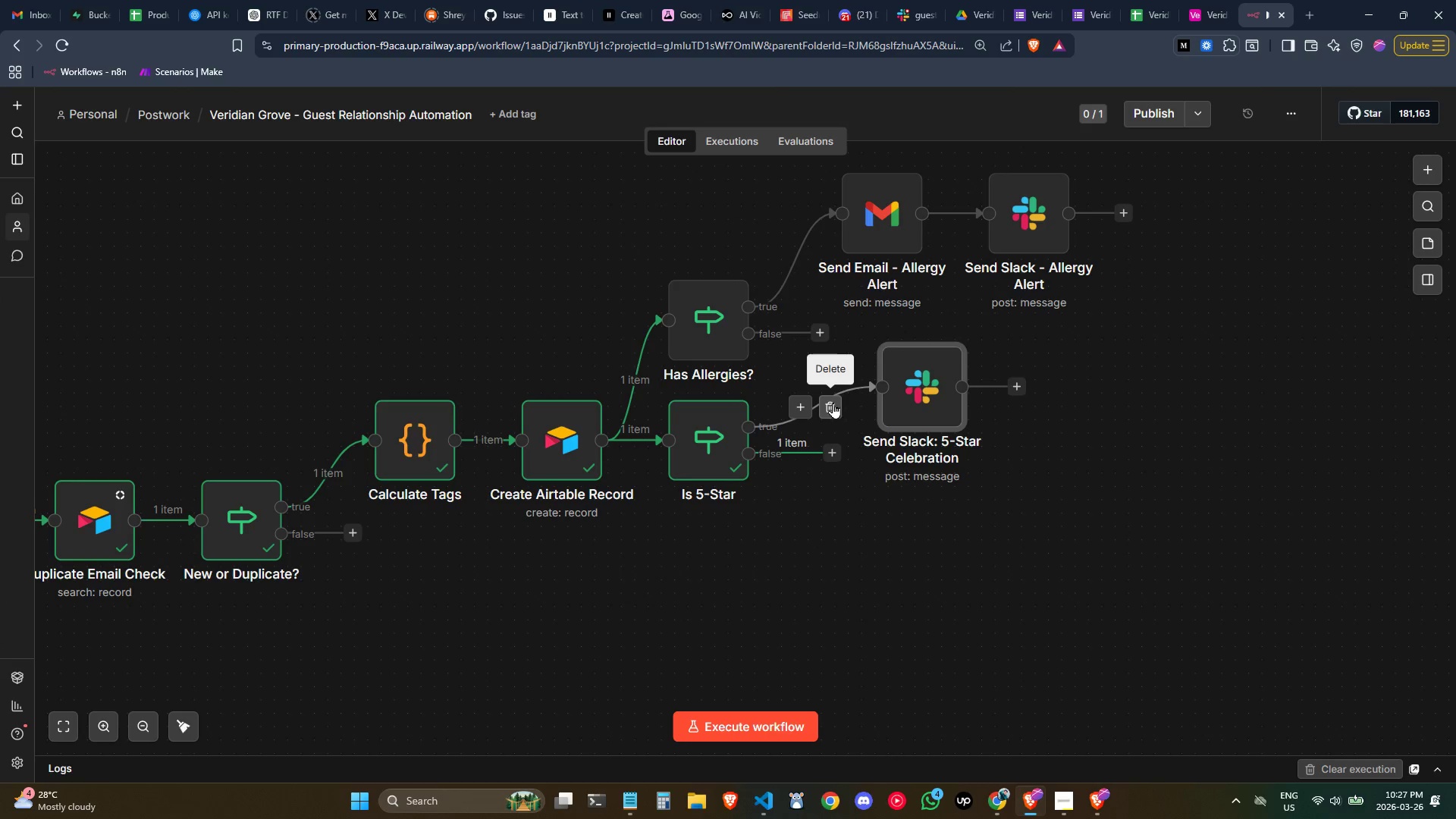 
left_click([833, 403])
 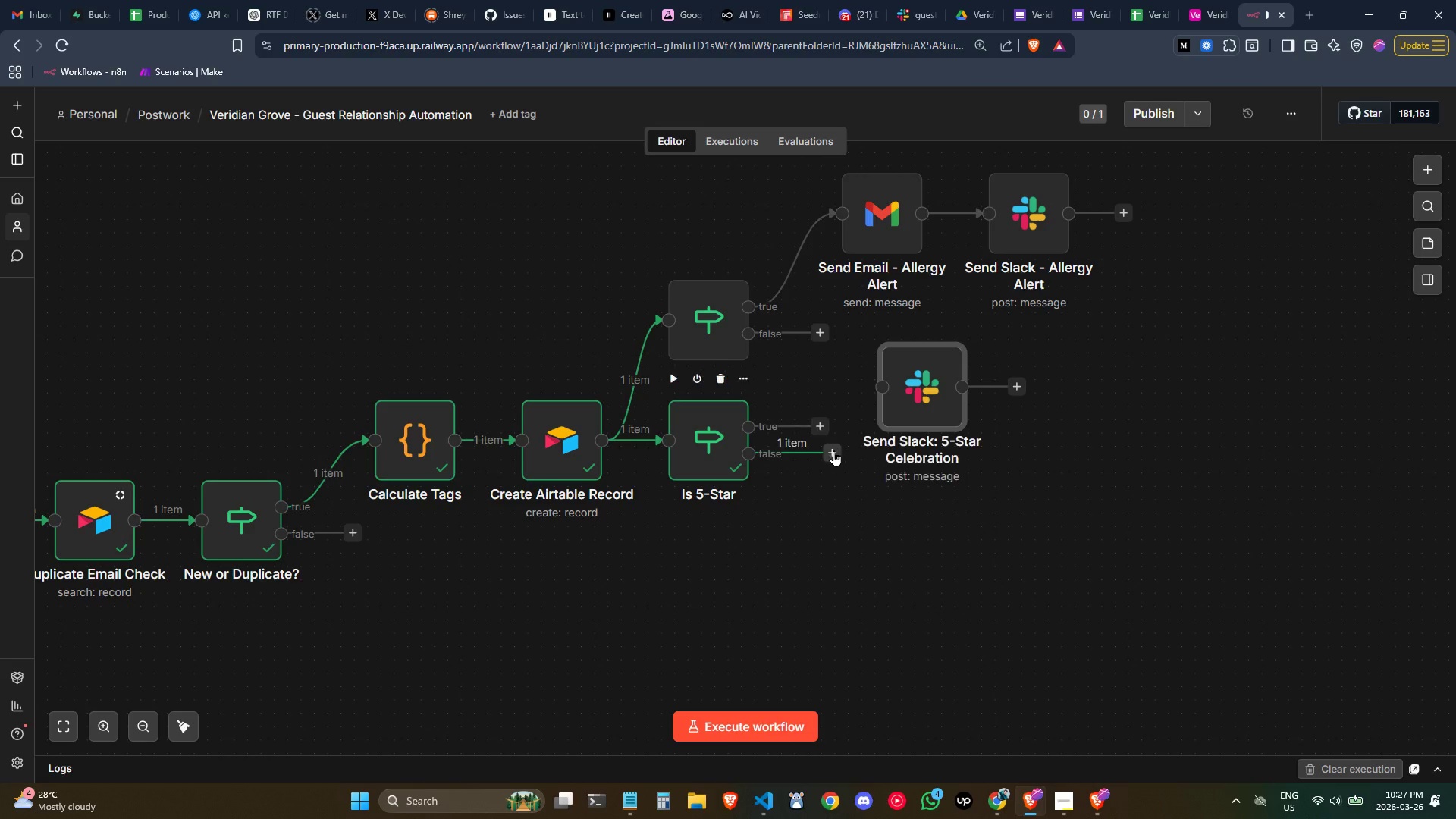 
left_click_drag(start_coordinate=[832, 450], to_coordinate=[880, 378])
 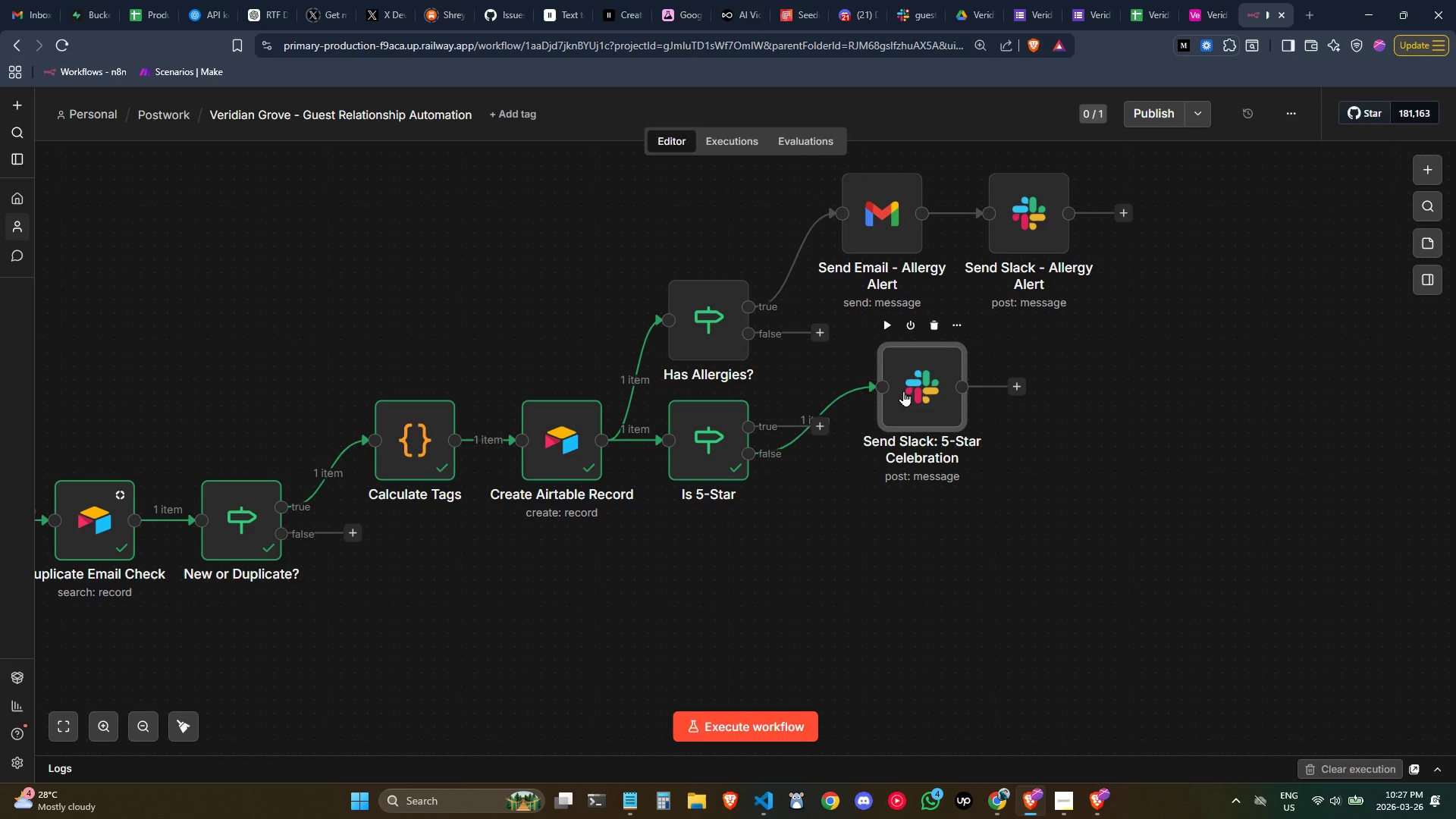 
left_click_drag(start_coordinate=[909, 391], to_coordinate=[887, 459])
 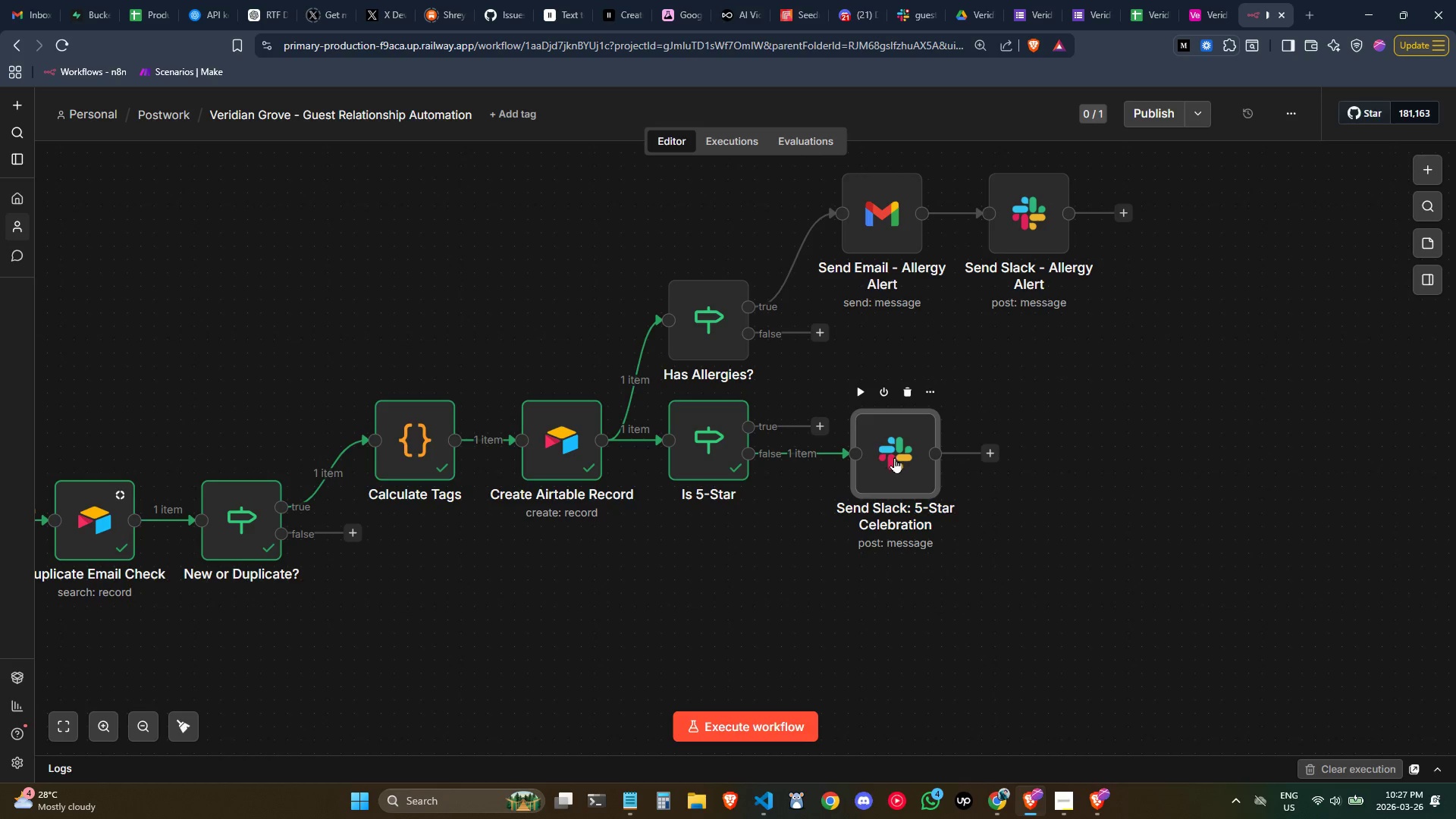 
left_click([895, 457])
 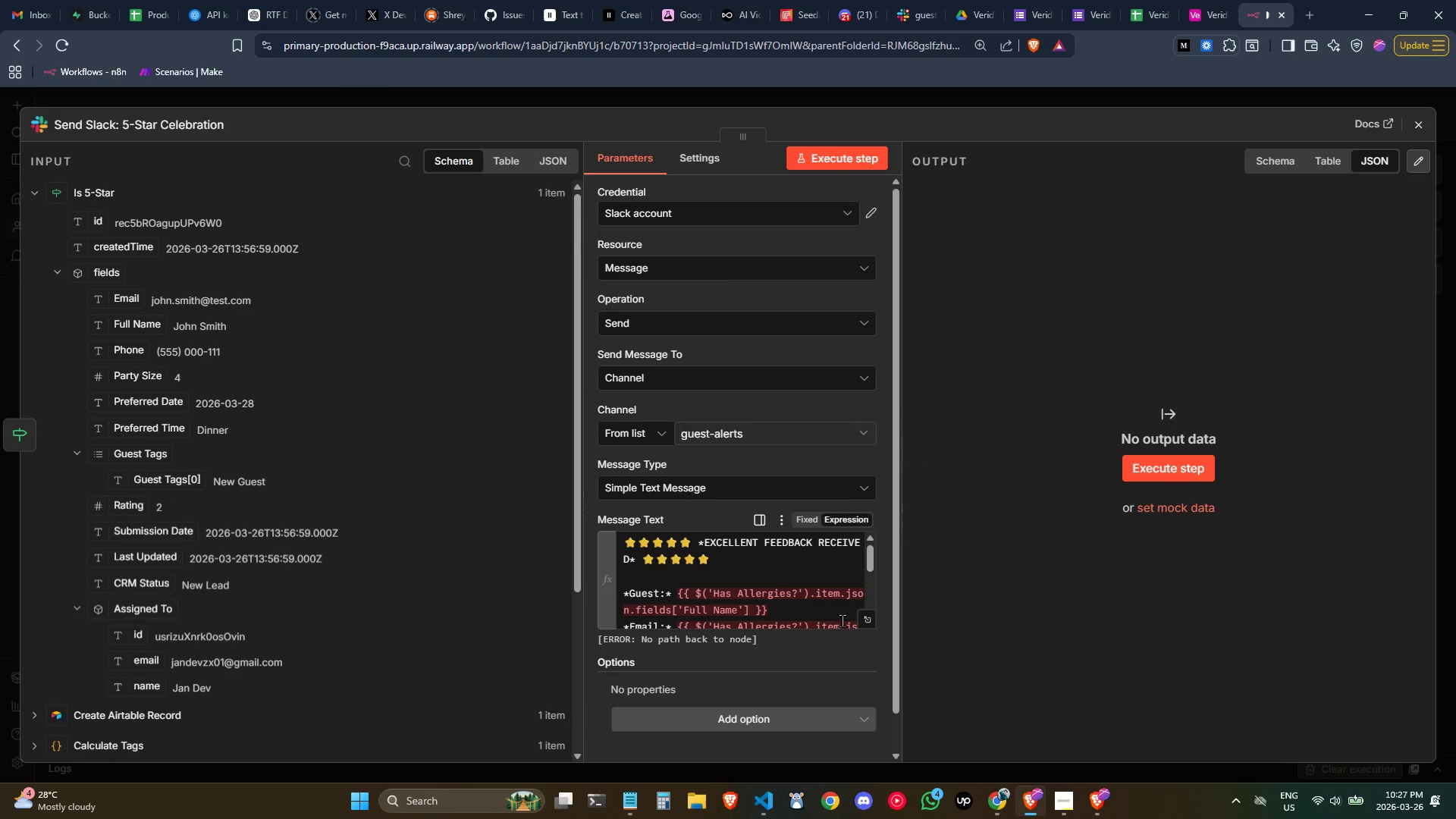 
left_click([863, 620])
 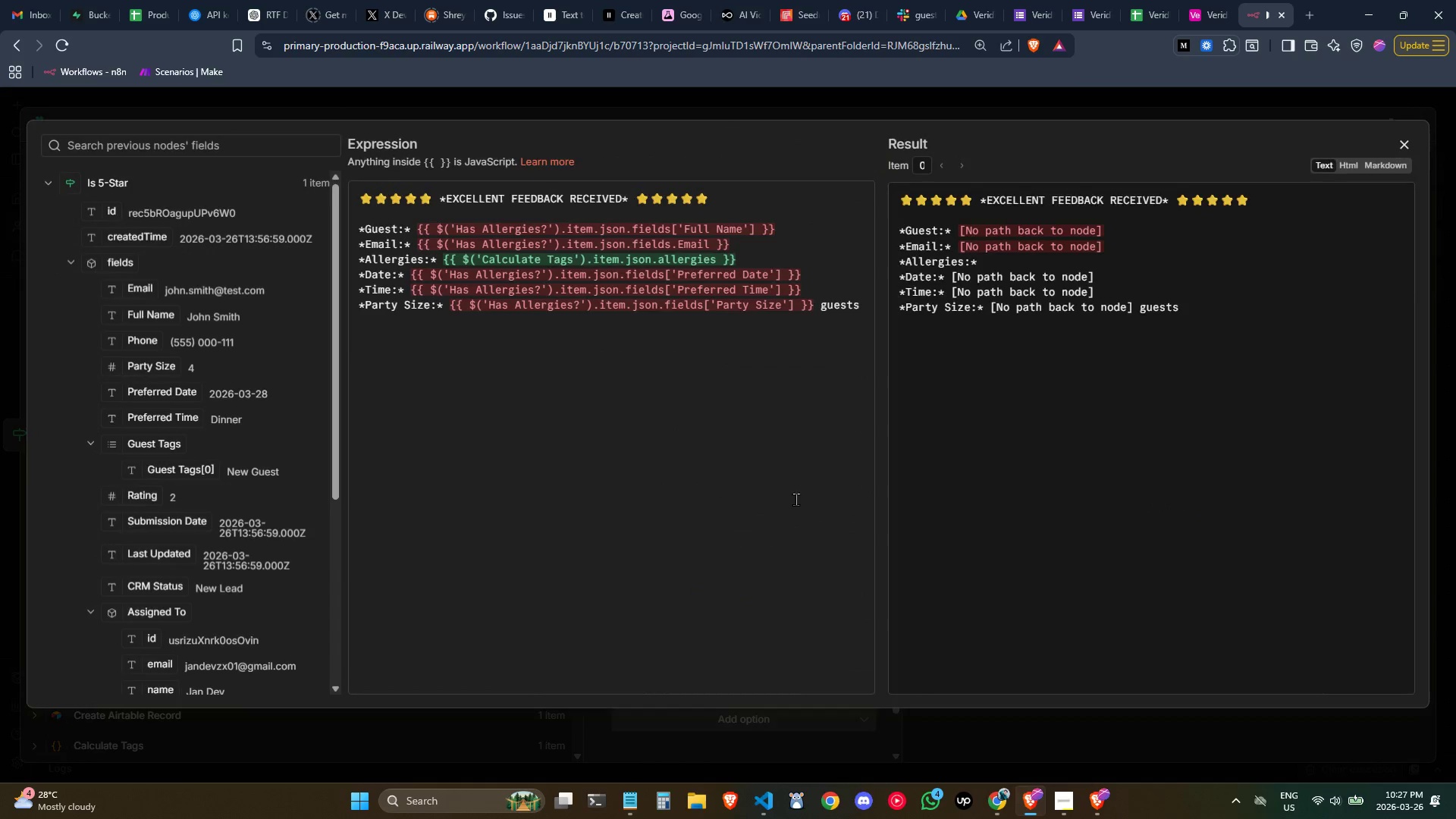 
left_click([633, 340])
 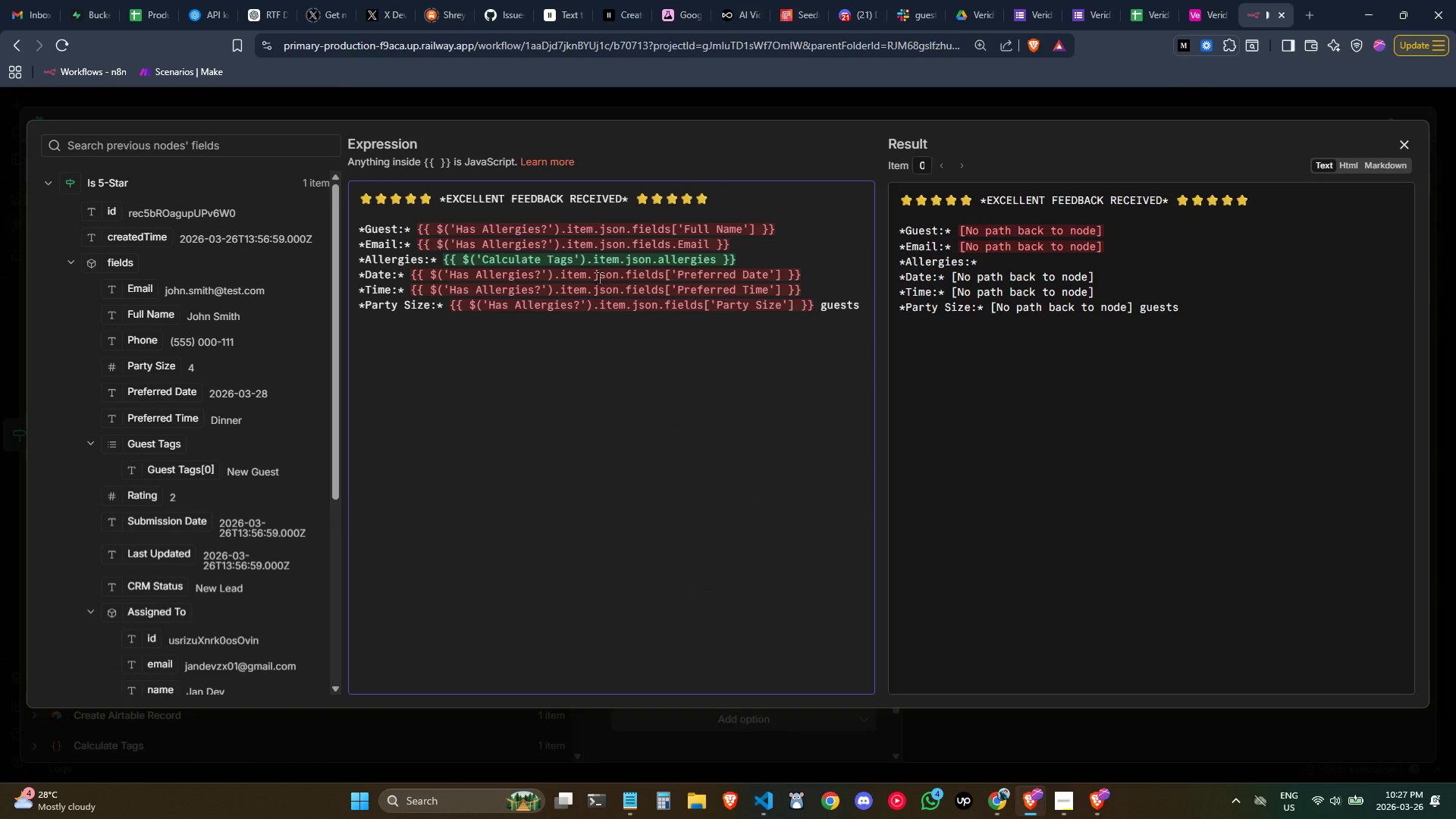 
left_click([704, 240])
 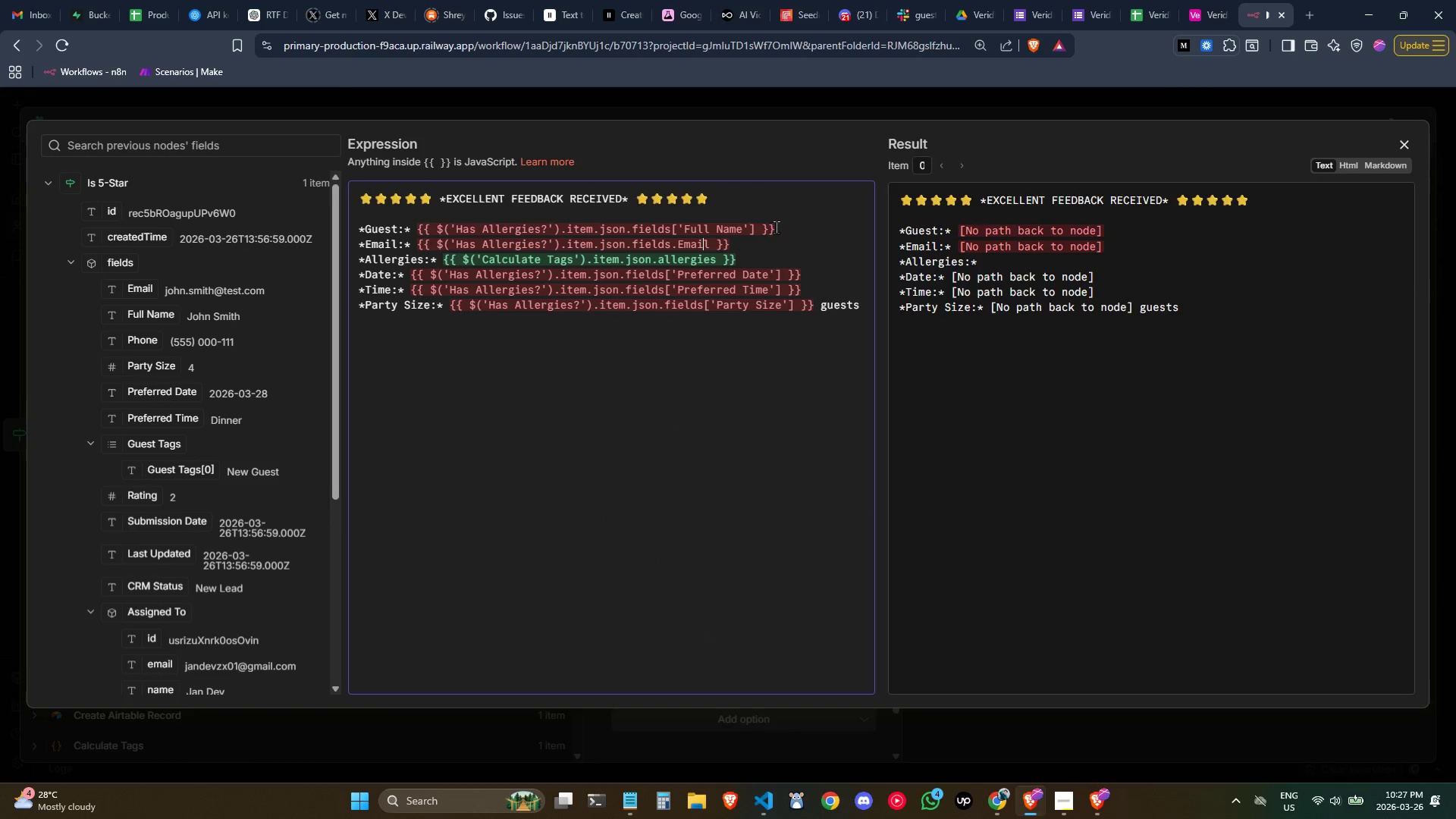 
left_click_drag(start_coordinate=[778, 227], to_coordinate=[419, 227])
 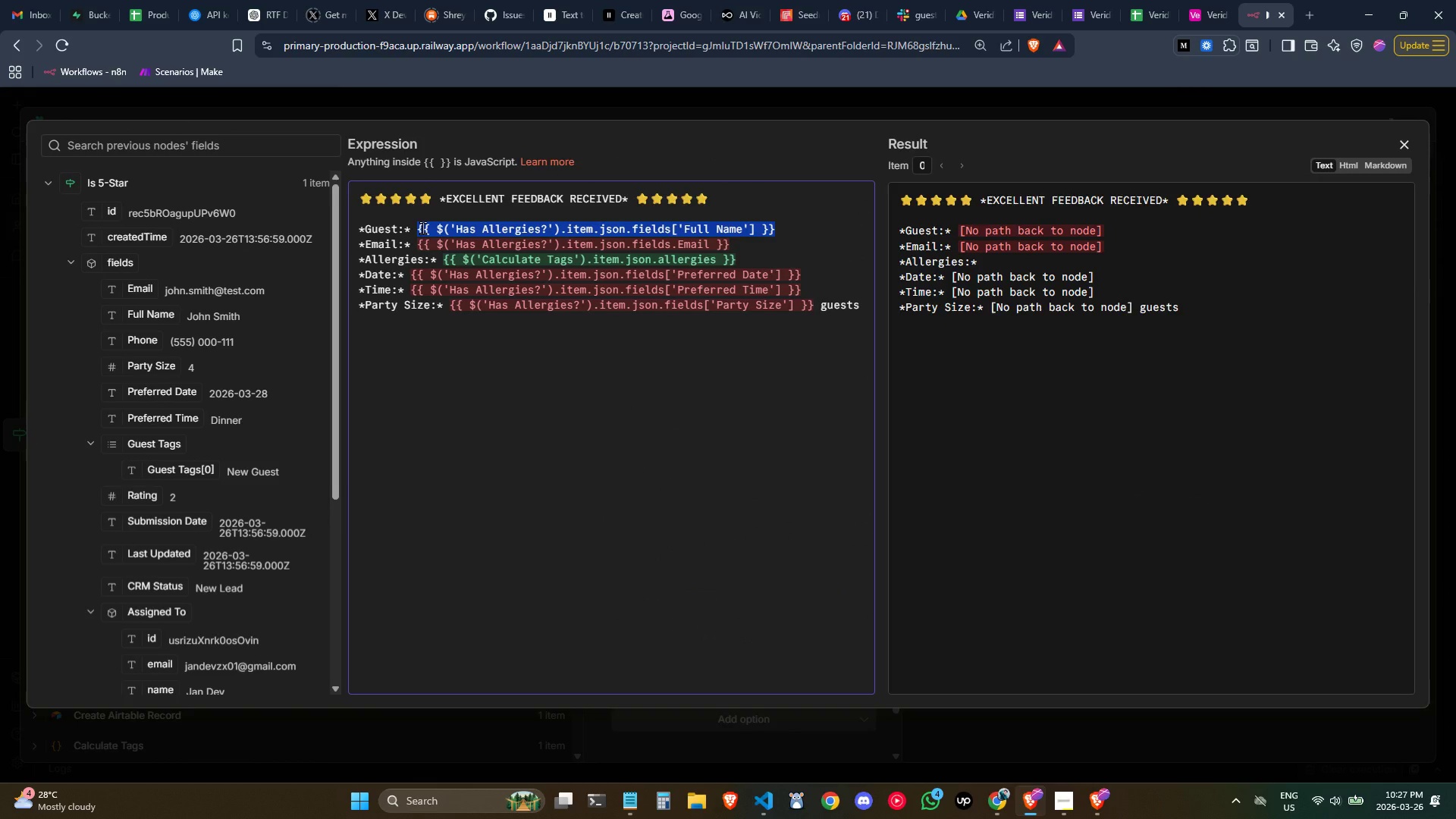 
key(BracketRight)
 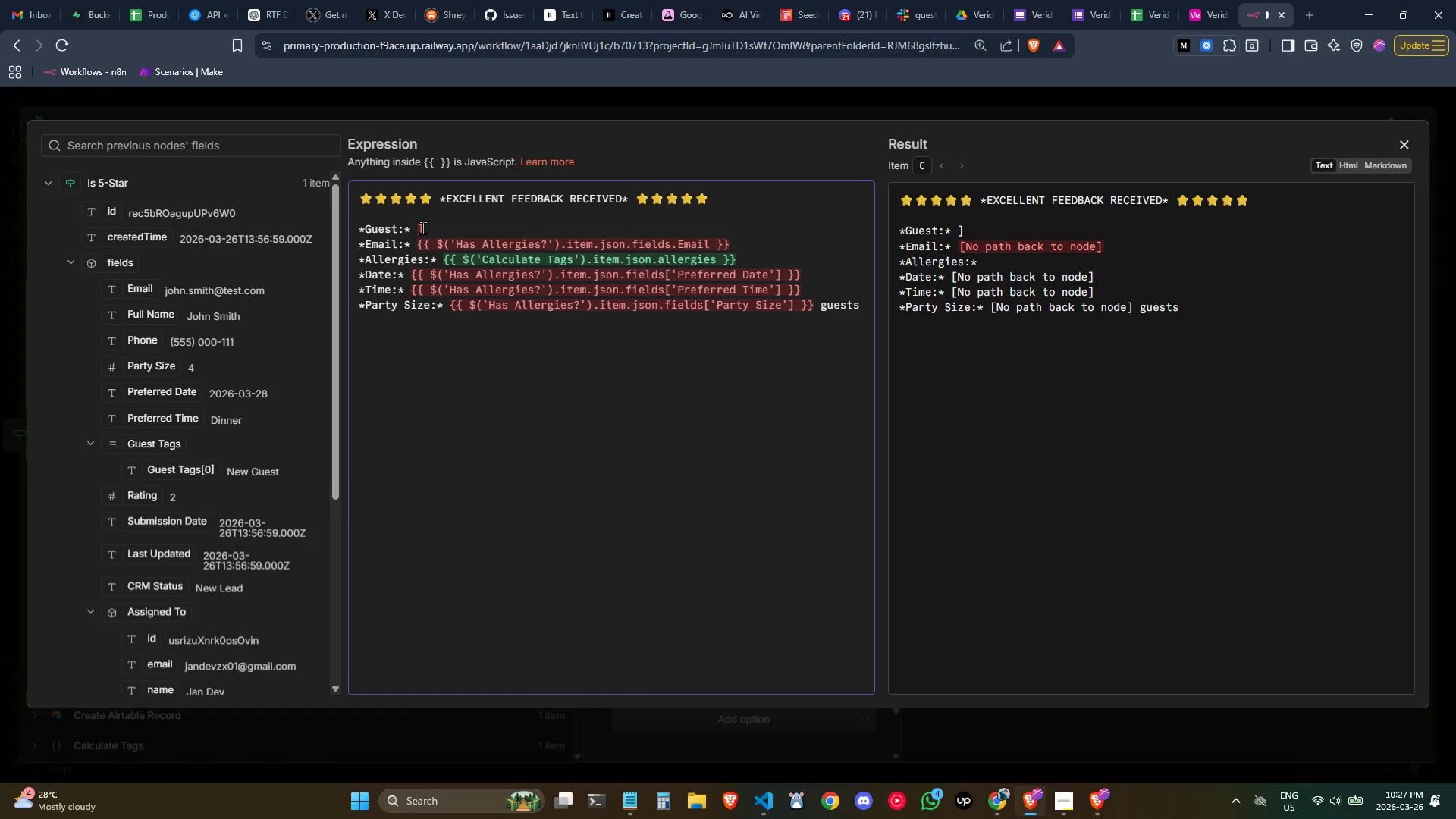 
key(BracketRight)
 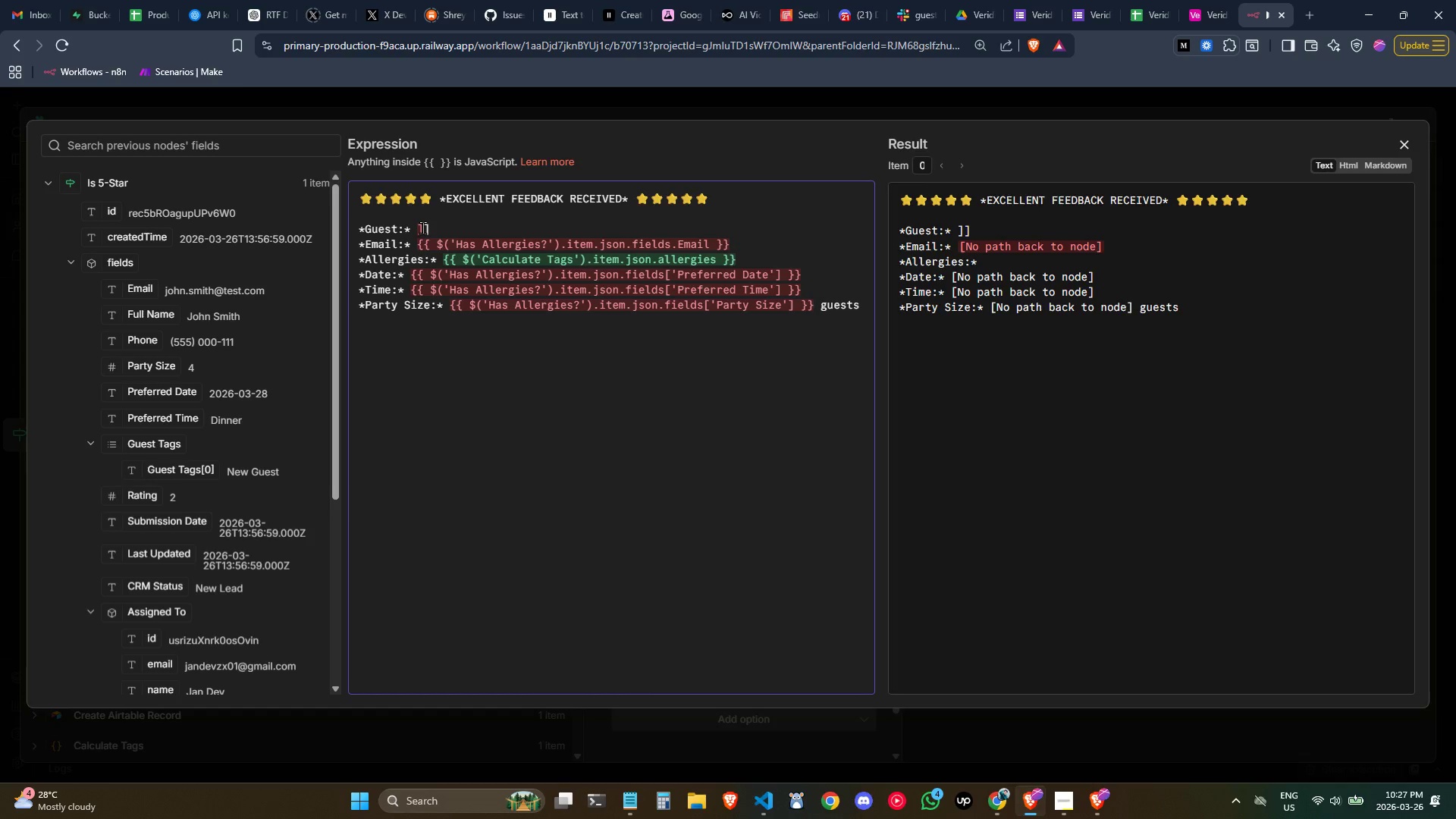 
key(Backspace)
 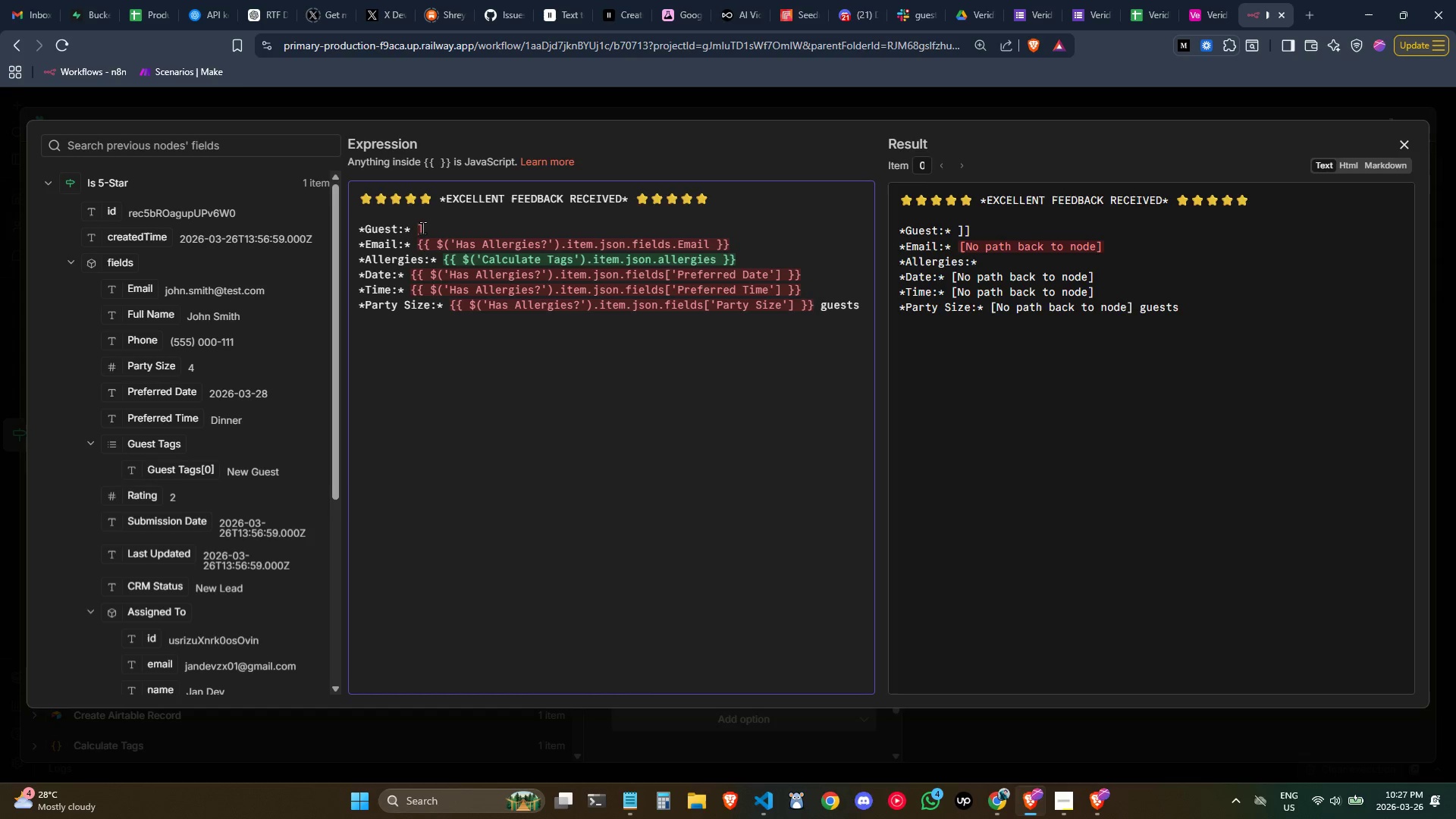 
key(Backspace)
 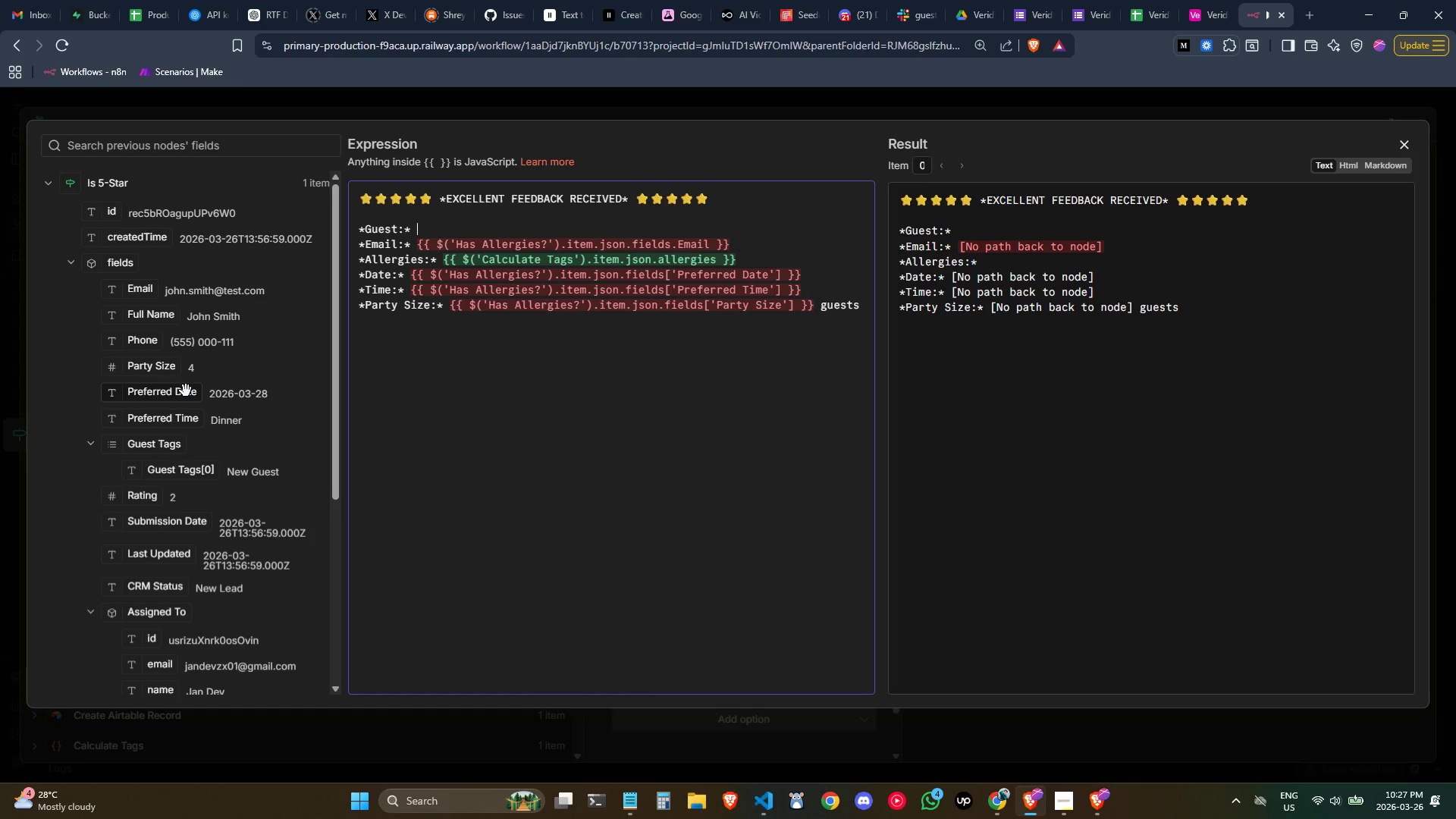 
wait(5.7)
 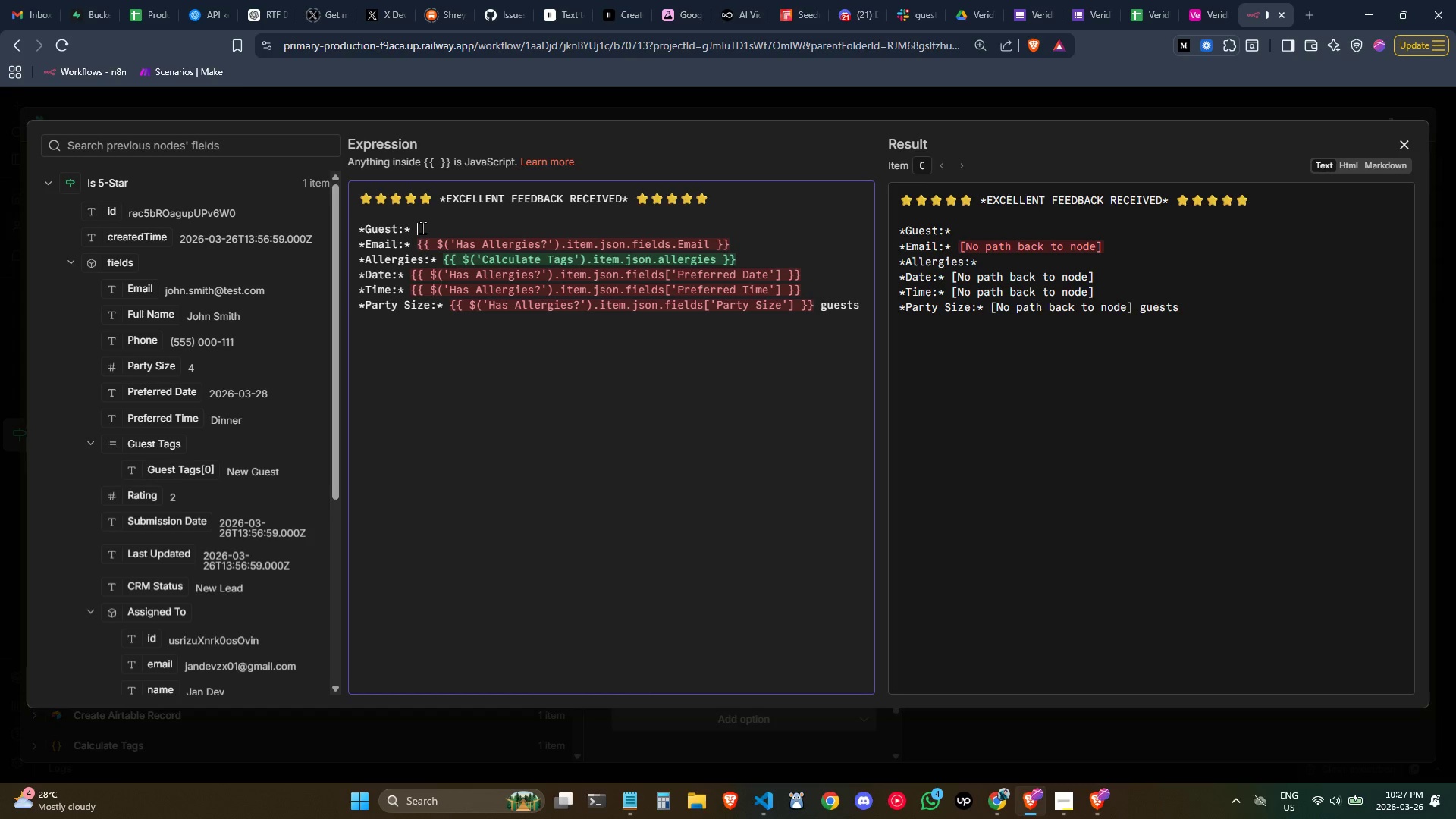 
left_click_drag(start_coordinate=[151, 318], to_coordinate=[447, 231])
 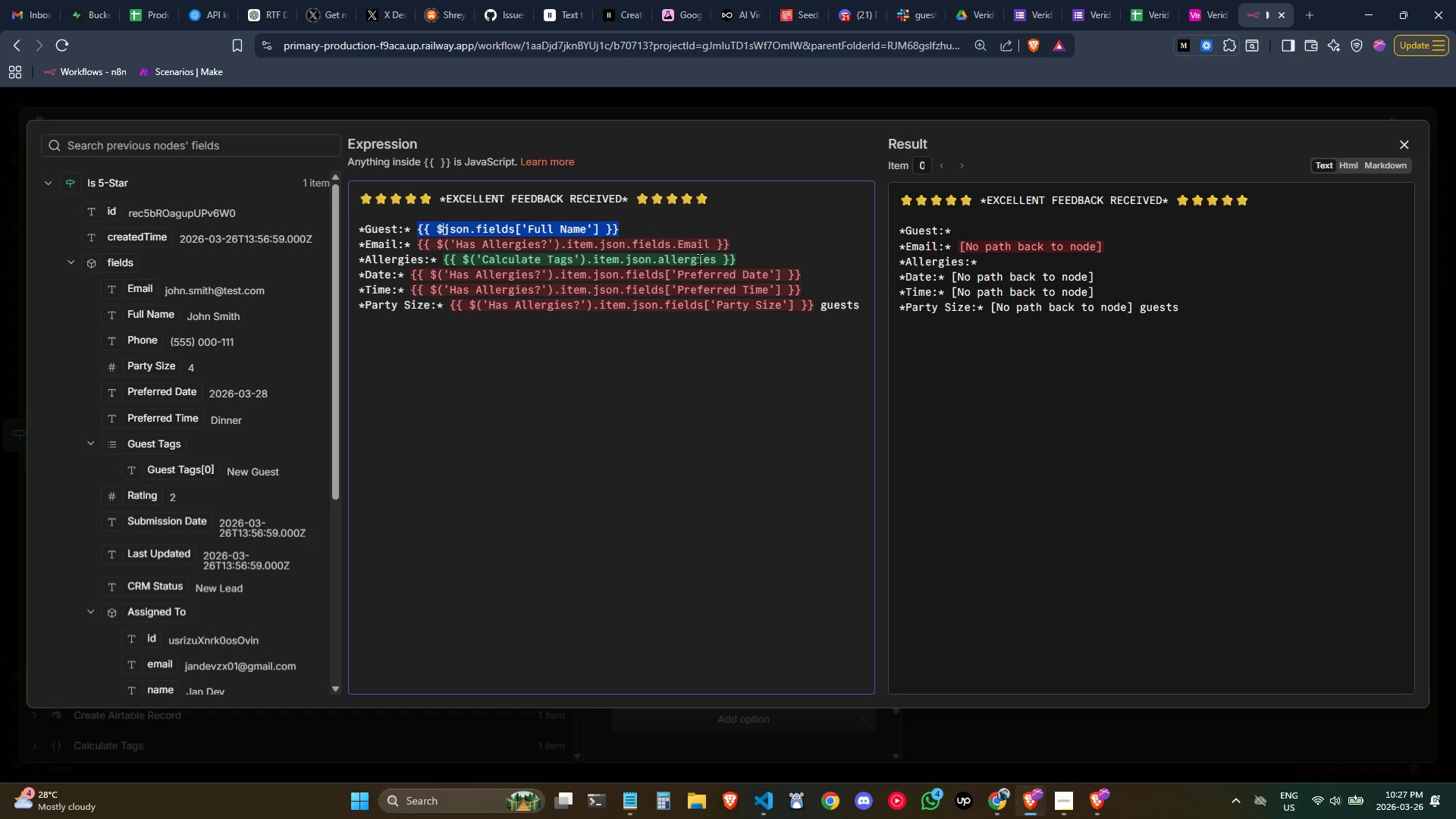 
left_click([699, 259])
 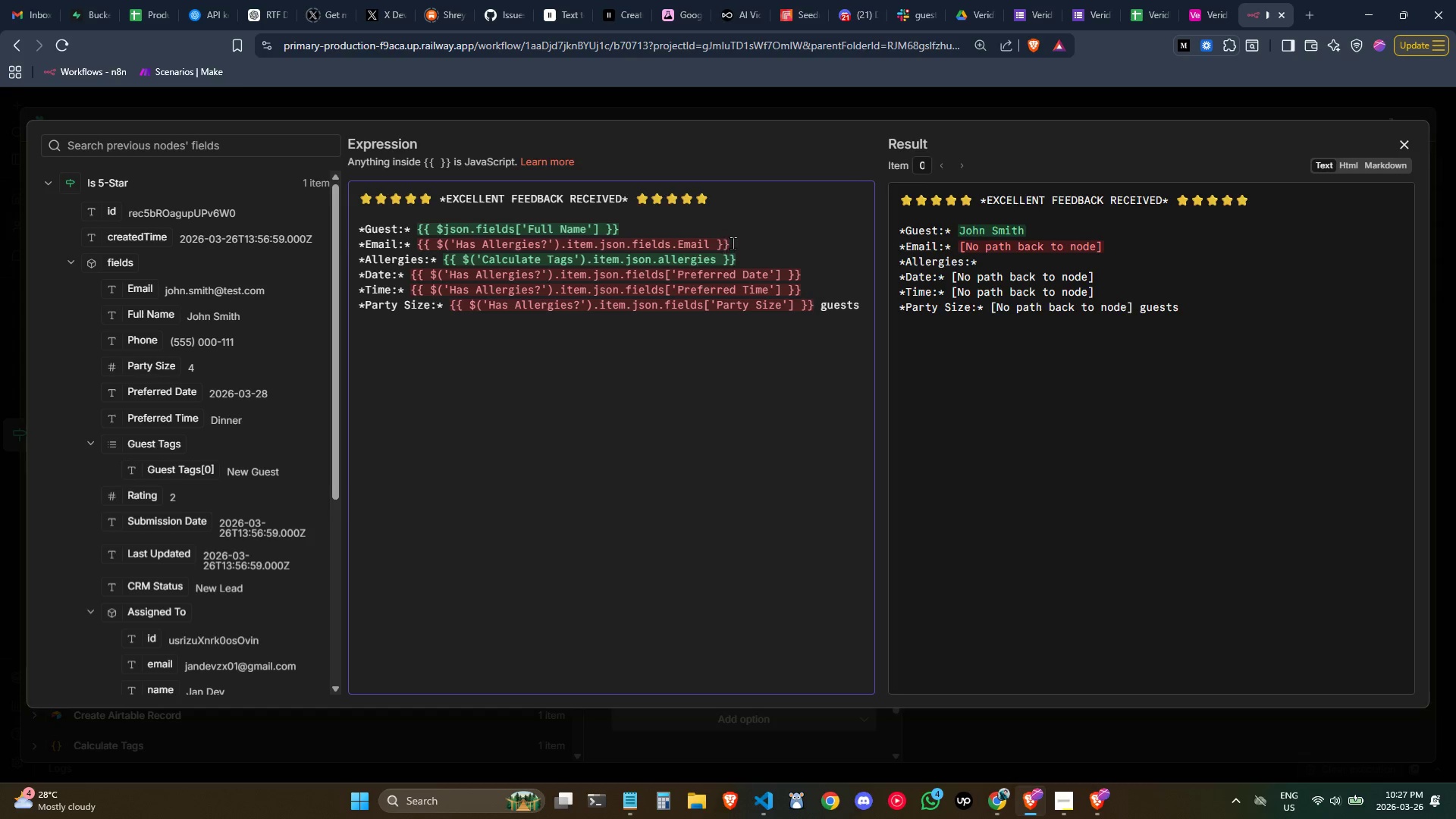 
left_click_drag(start_coordinate=[733, 243], to_coordinate=[424, 240])
 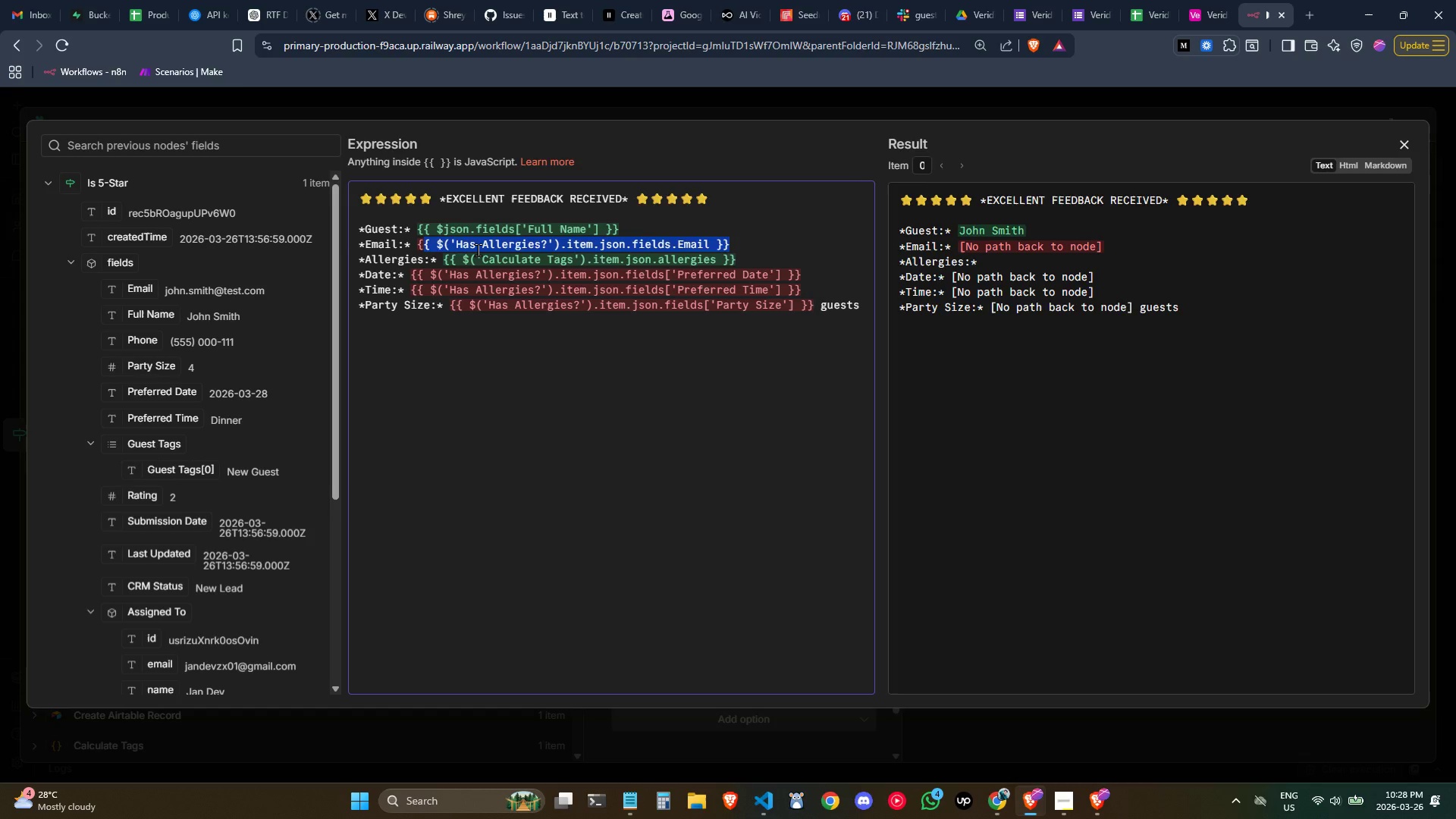 
key(BracketRight)
 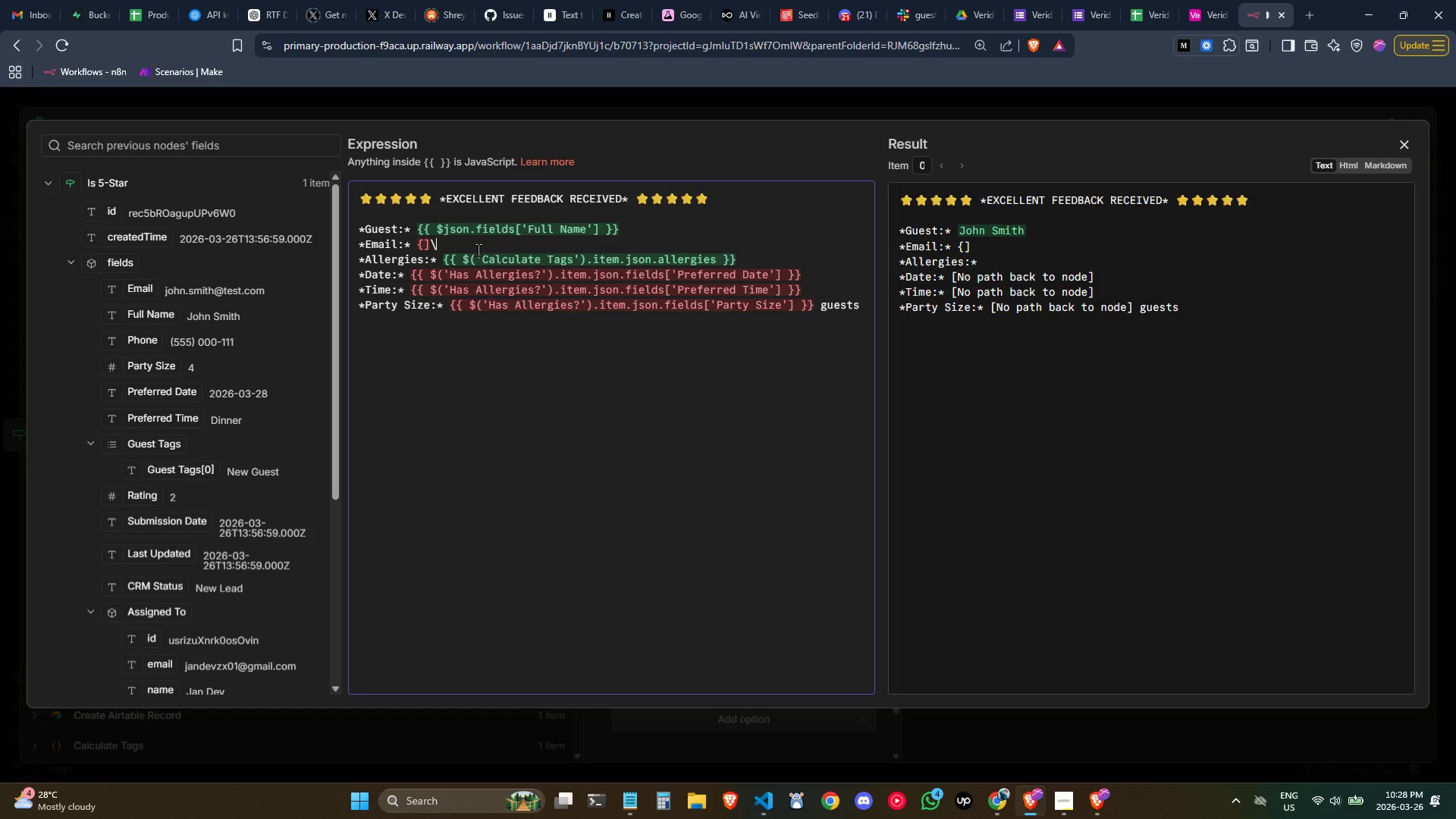 
key(Backslash)
 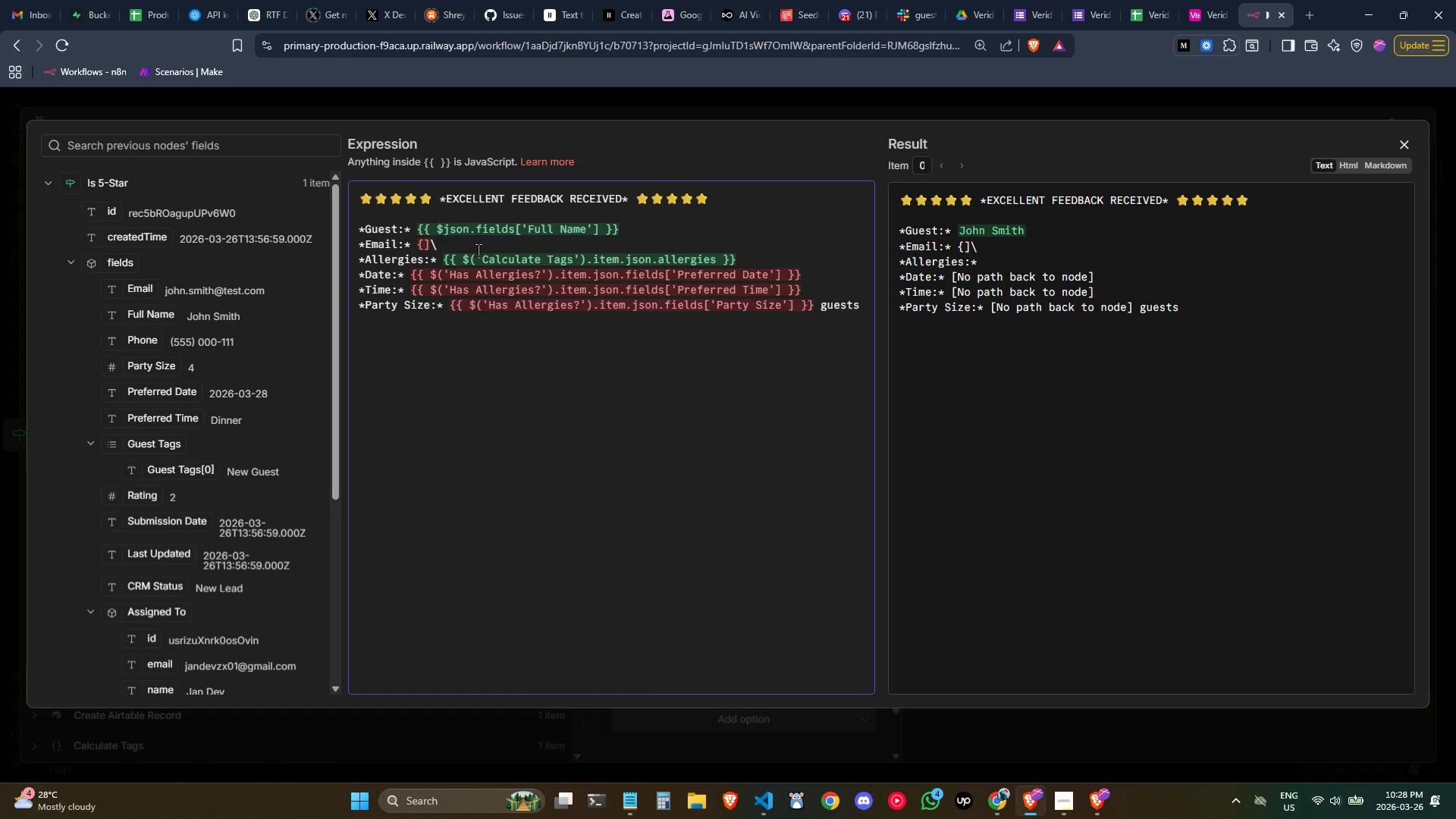 
key(Backspace)
 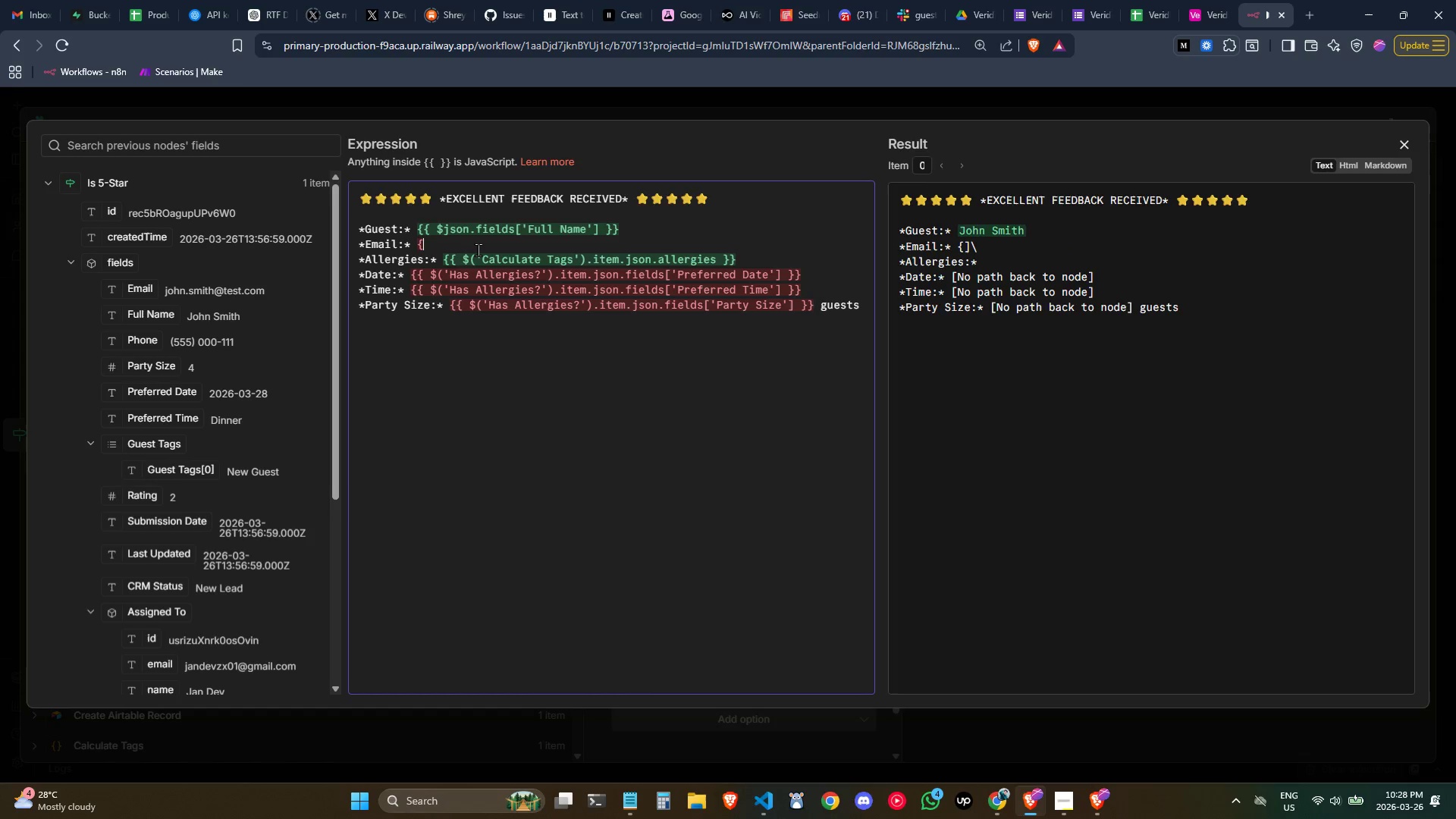 
key(Backspace)
 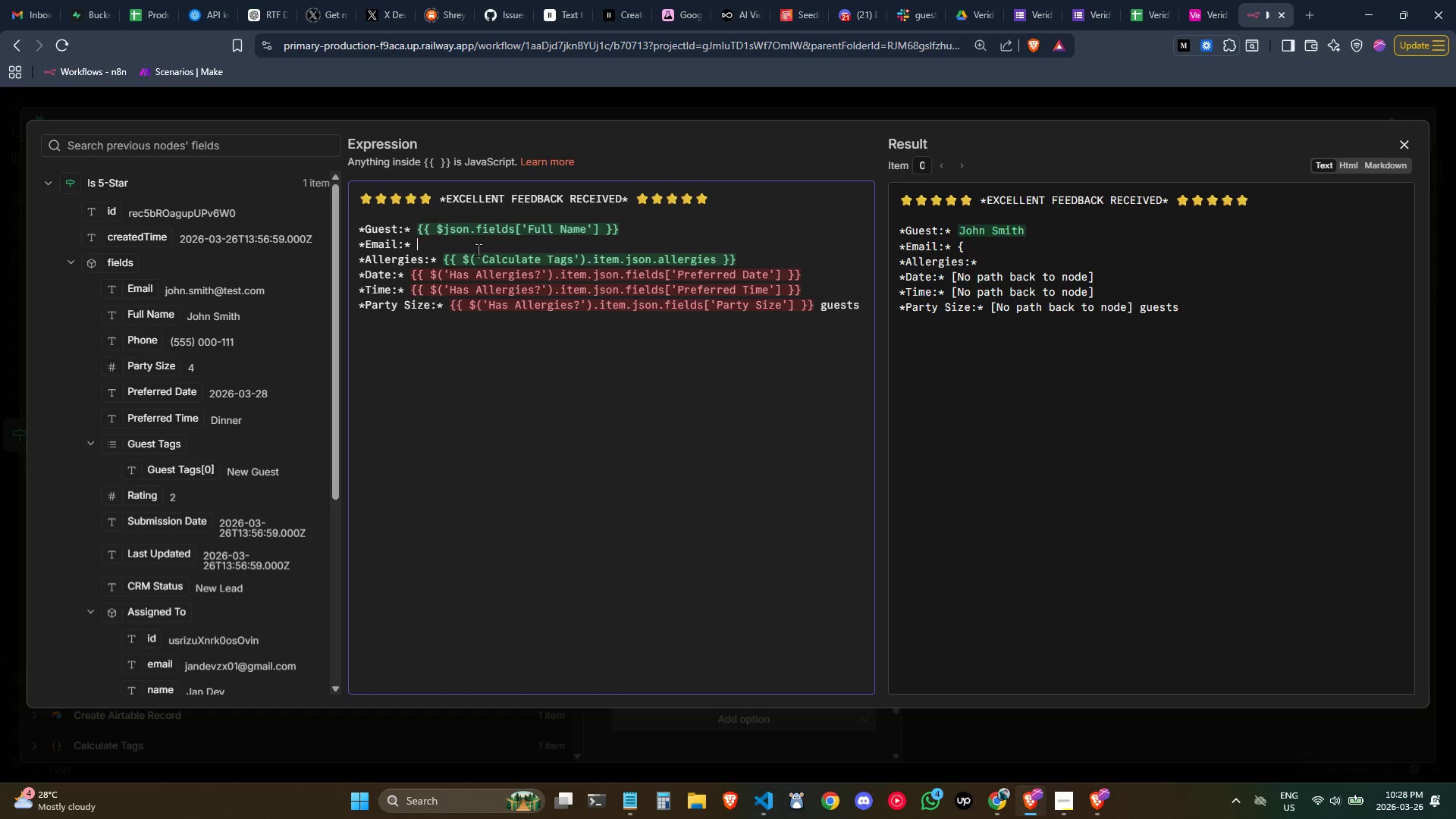 
key(Backspace)
 